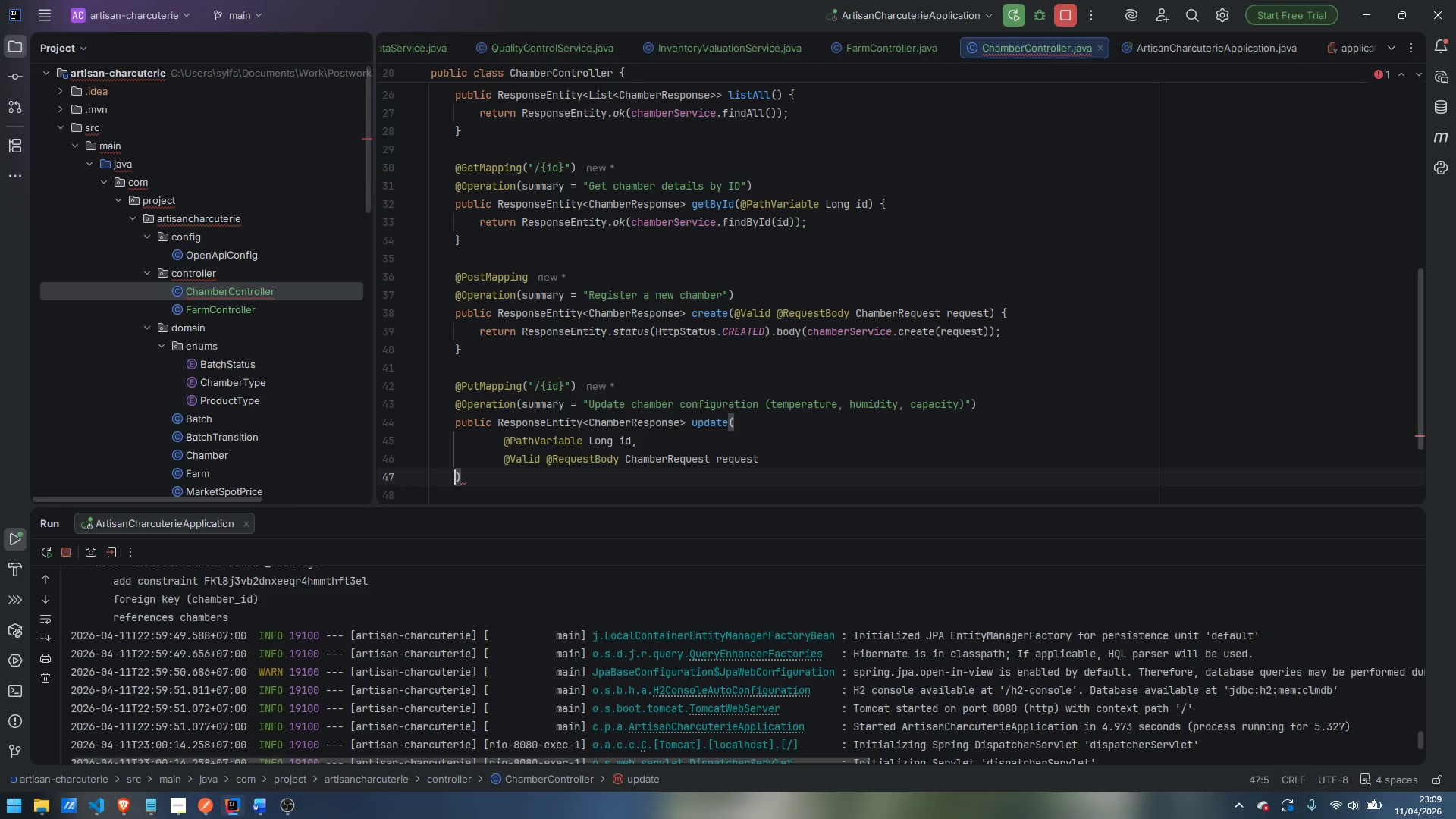 
key(Control+ControlLeft)
 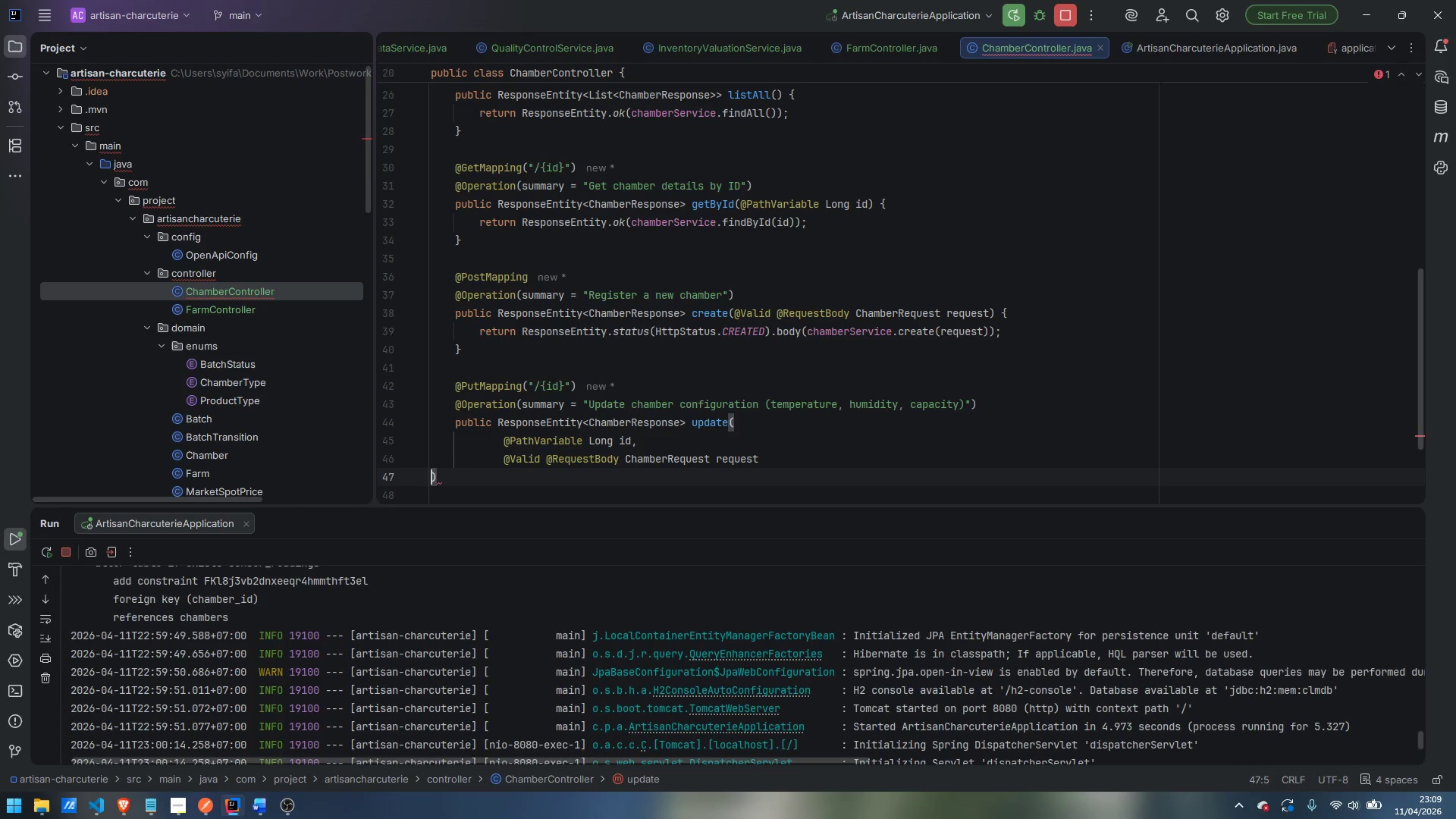 
key(Control+Backspace)
 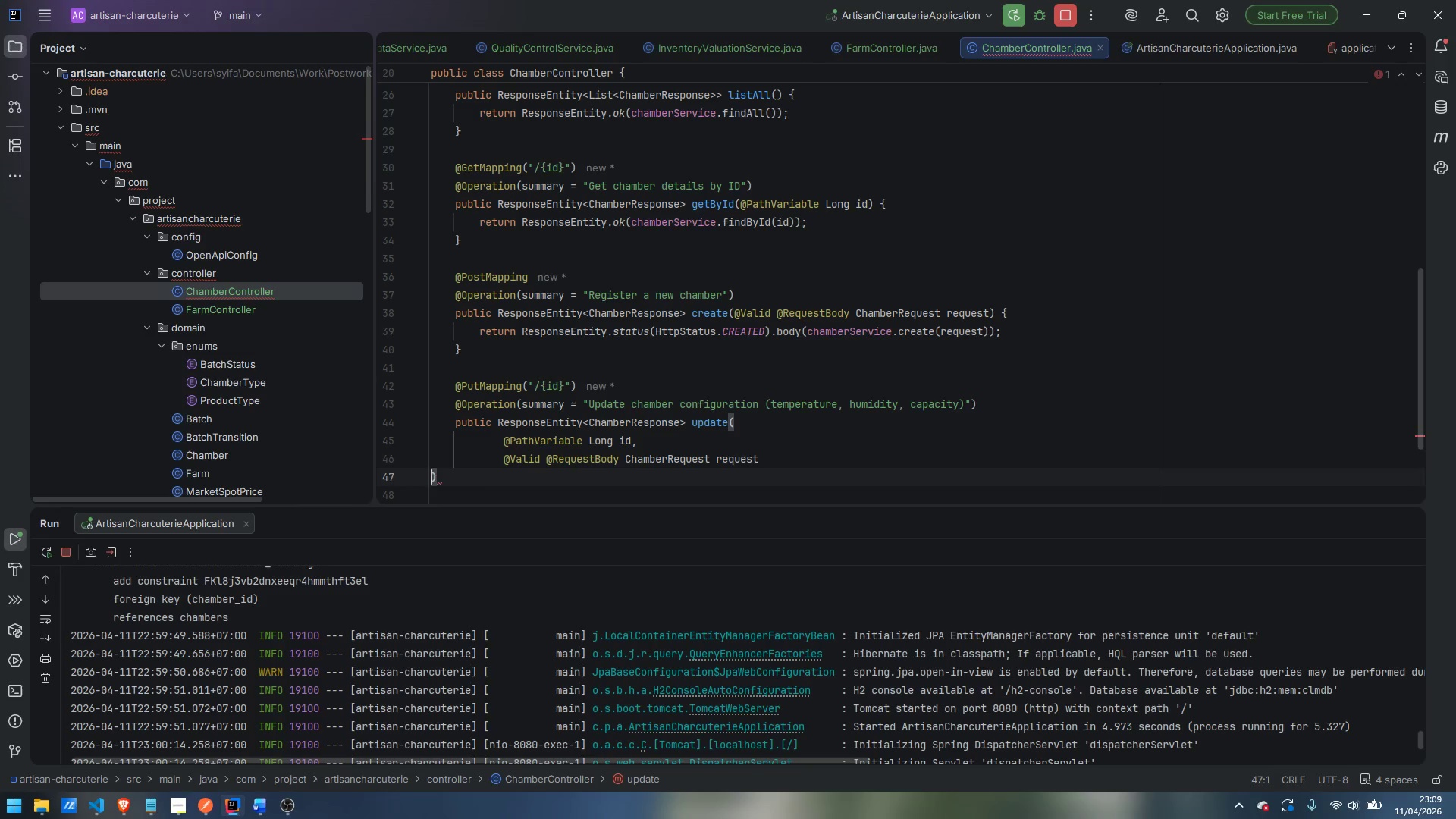 
key(Backspace)
 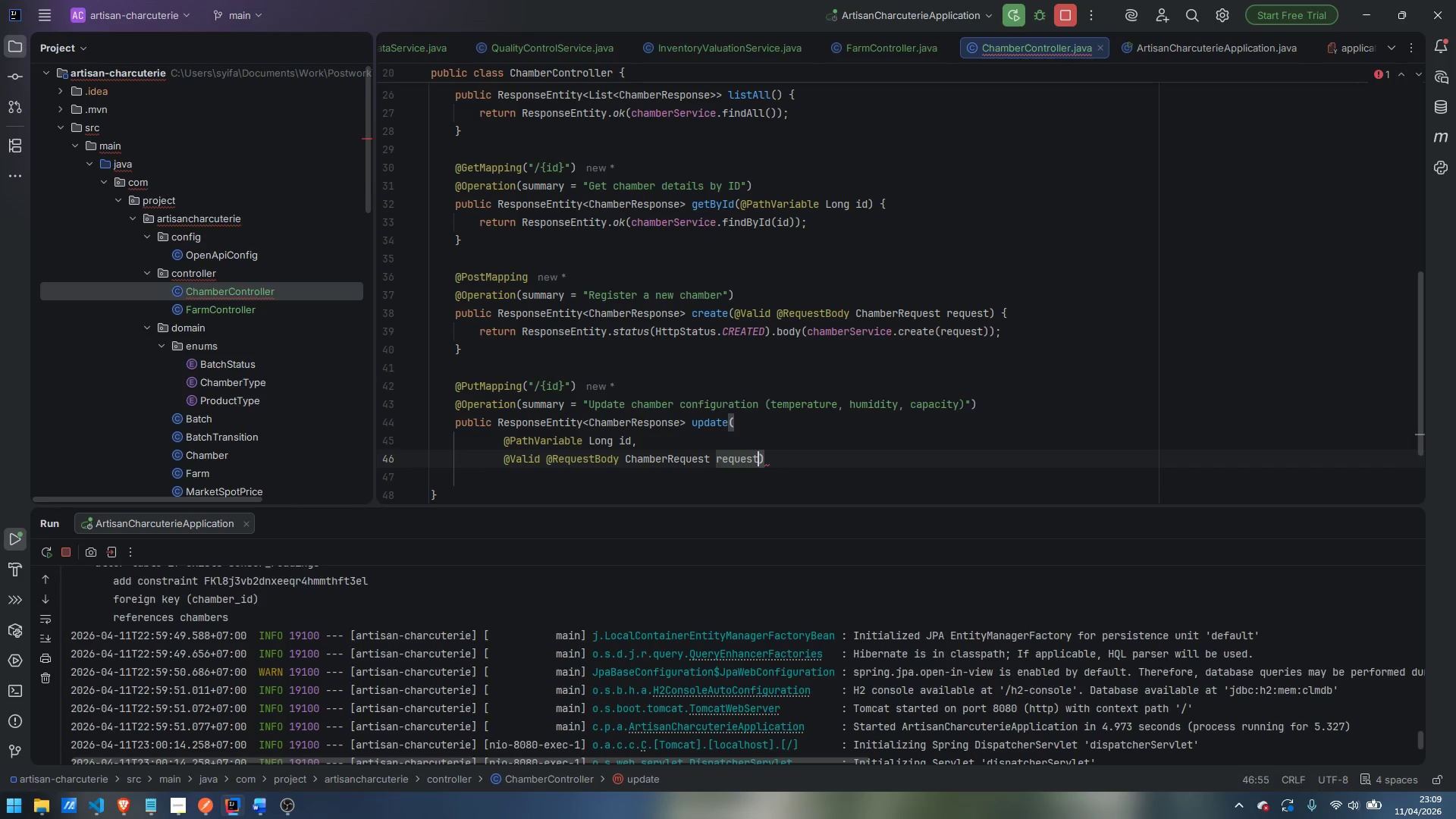 
key(ArrowRight)
 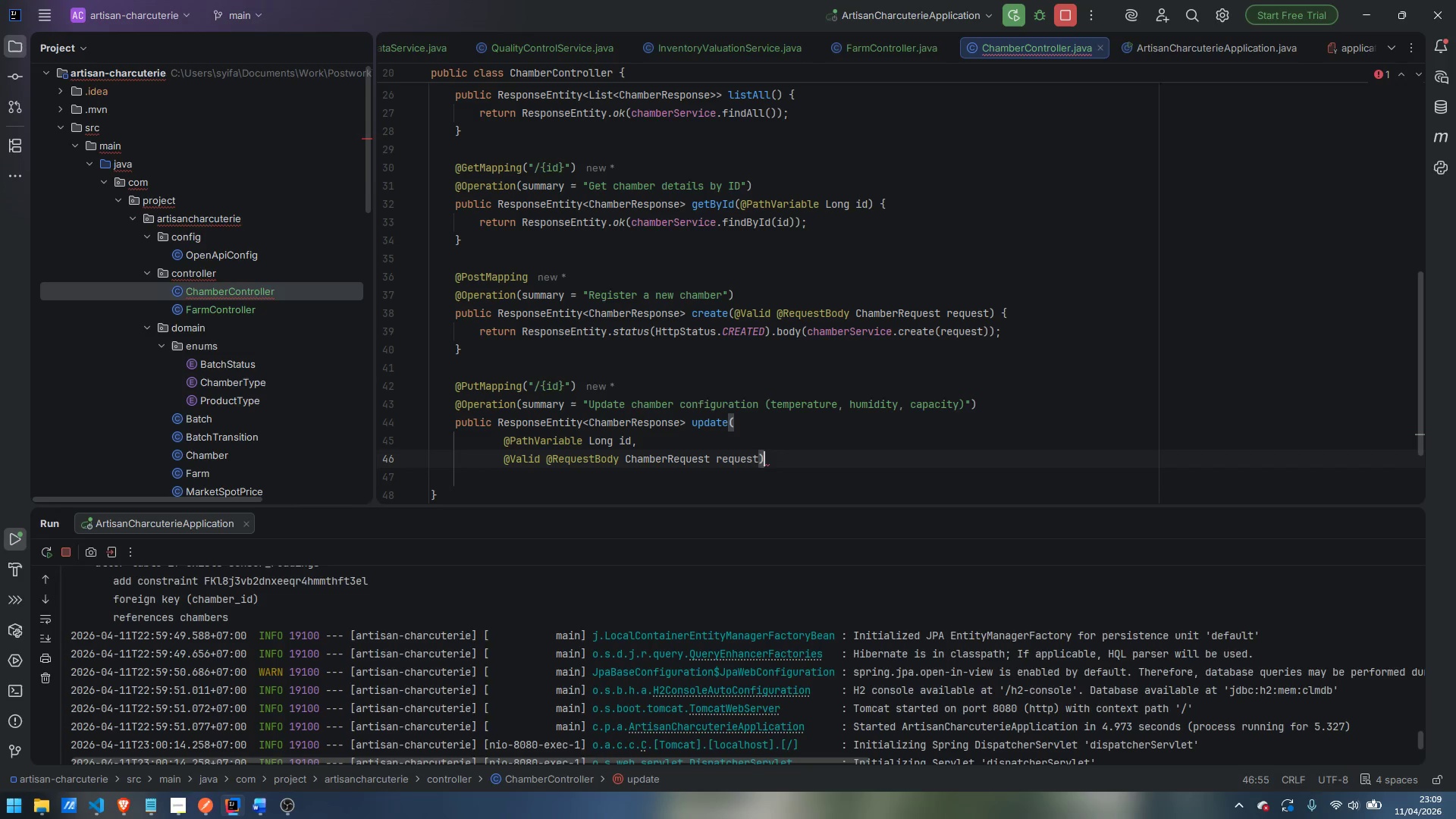 
key(Space)
 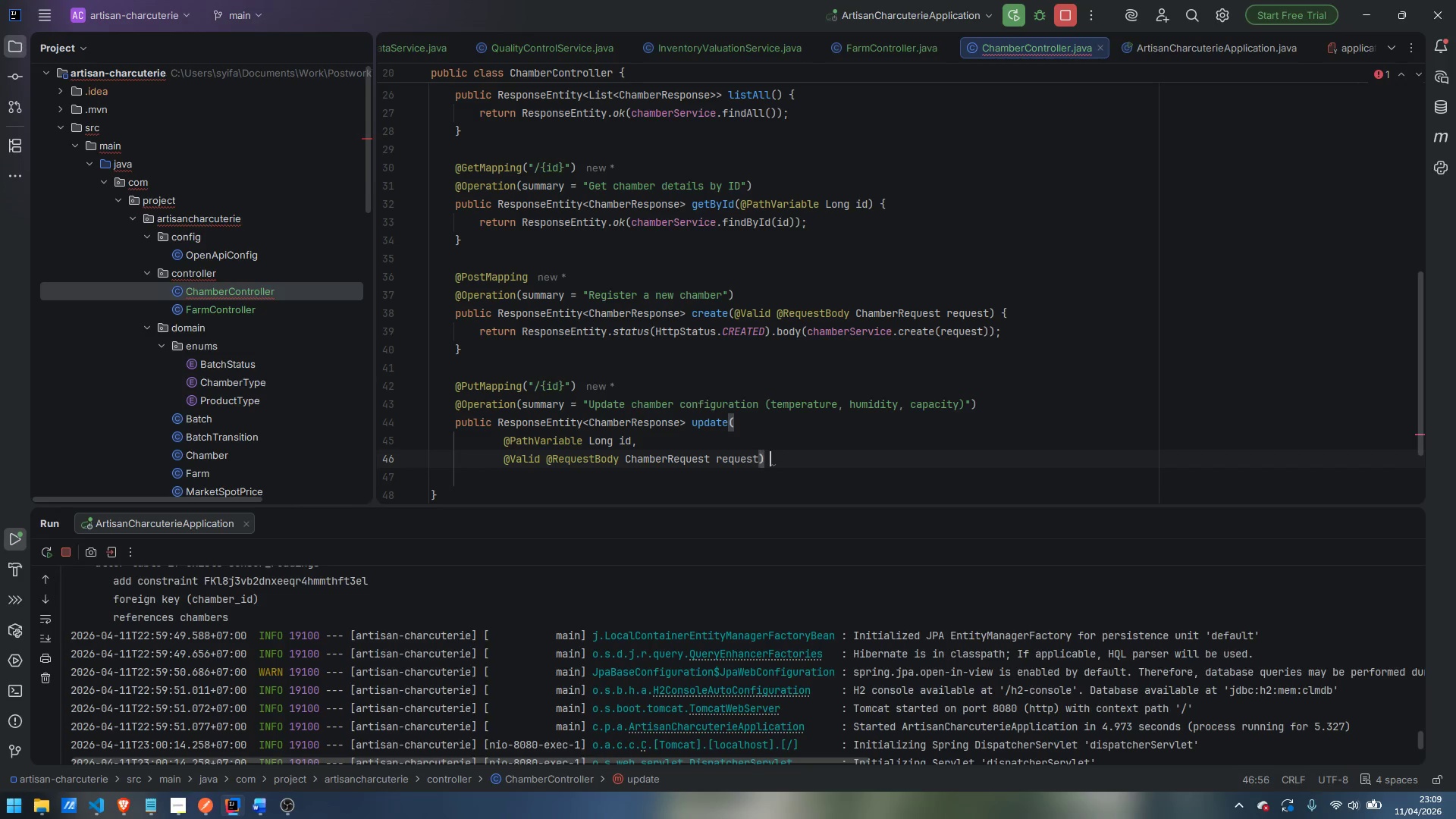 
key(Shift+ShiftLeft)
 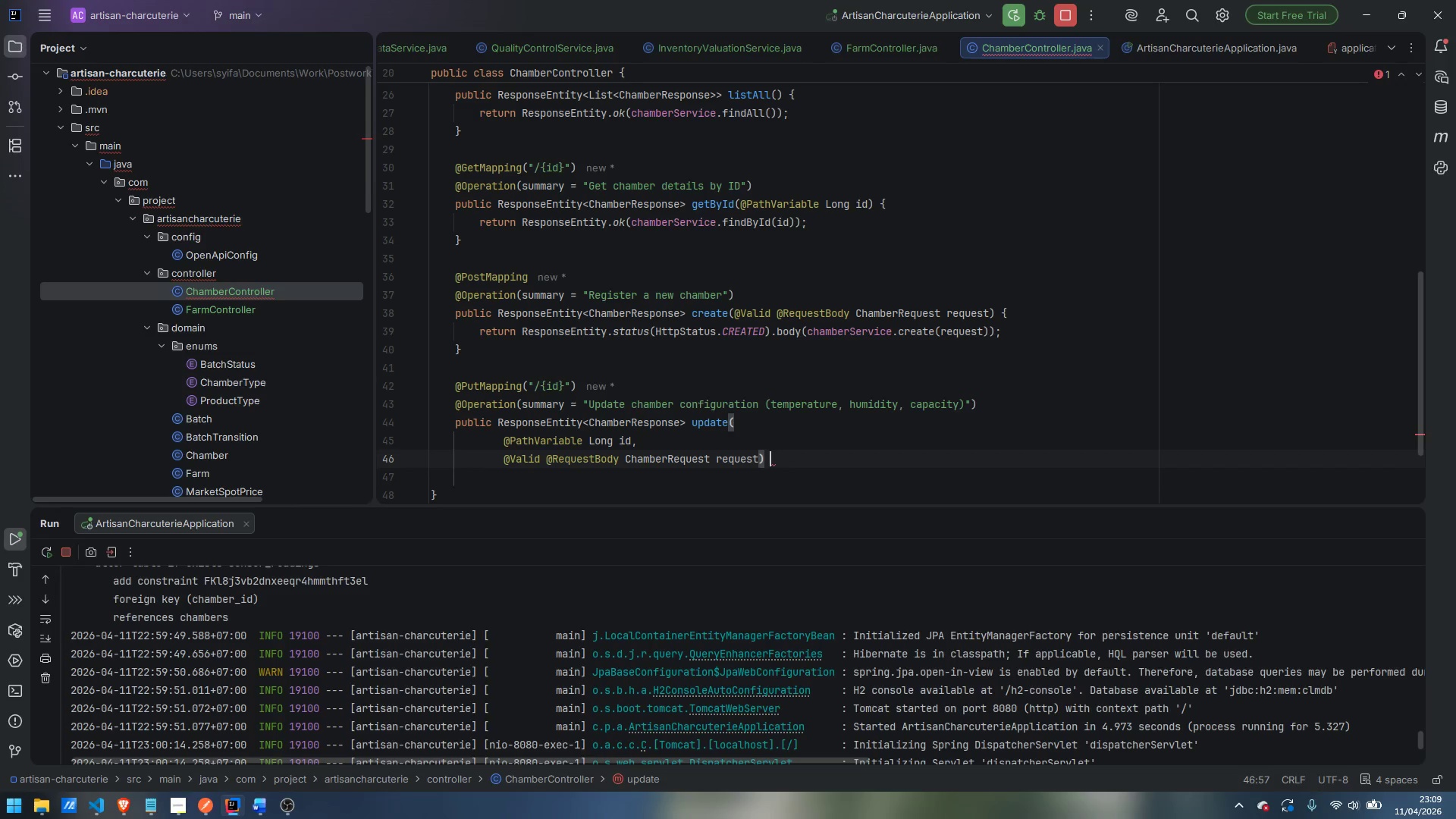 
key(Shift+BracketLeft)
 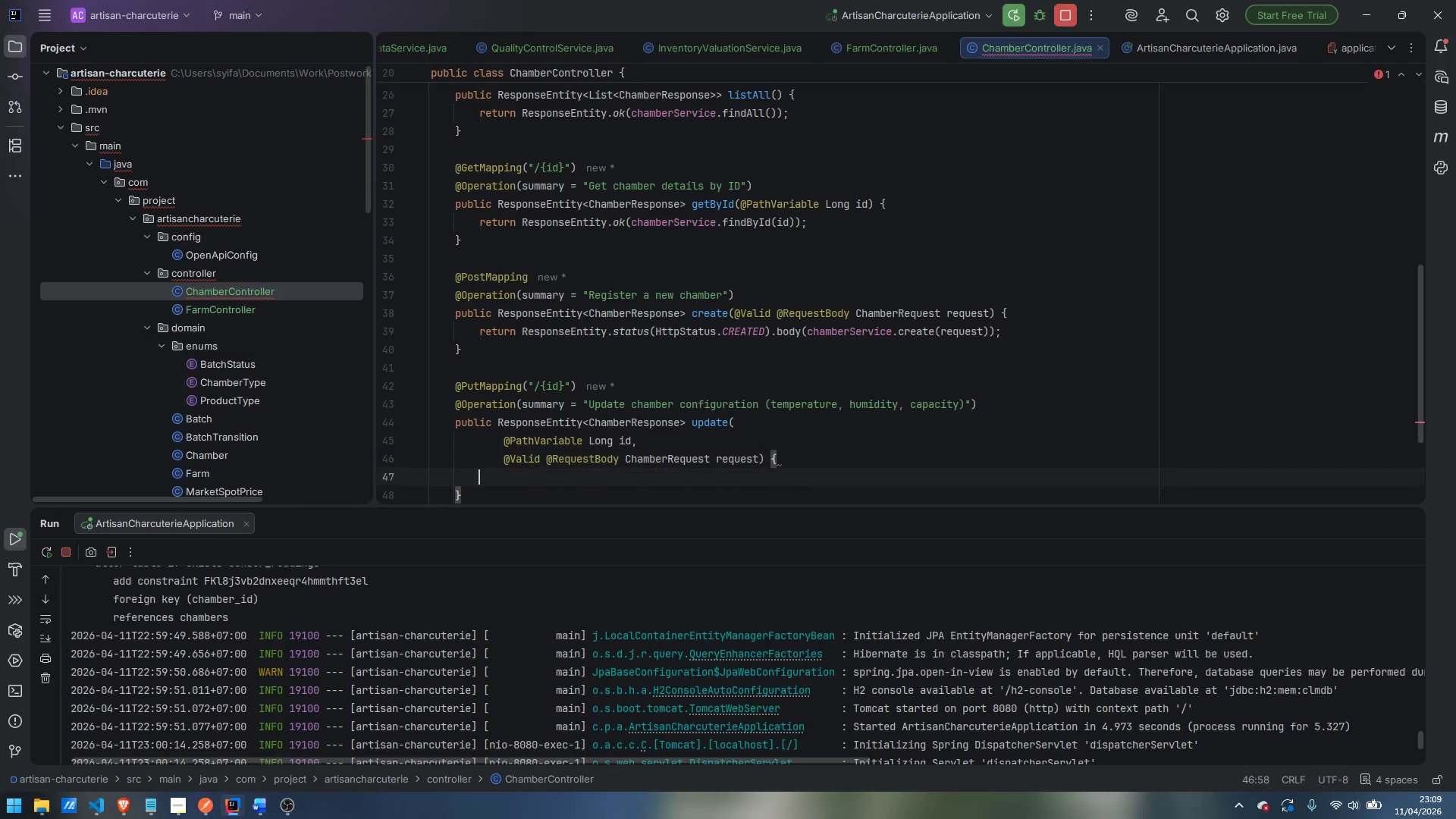 
key(Enter)
 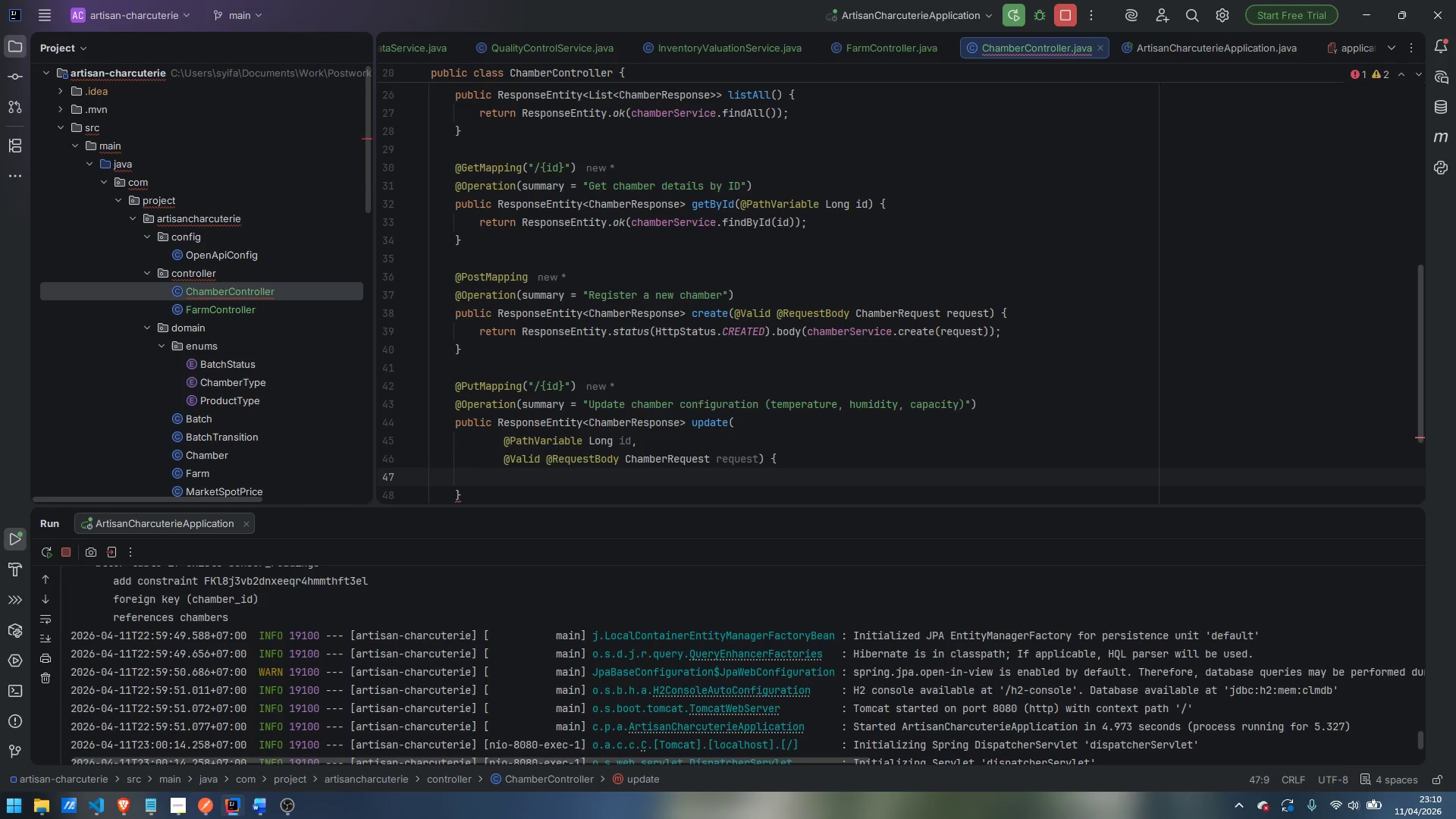 
wait(42.28)
 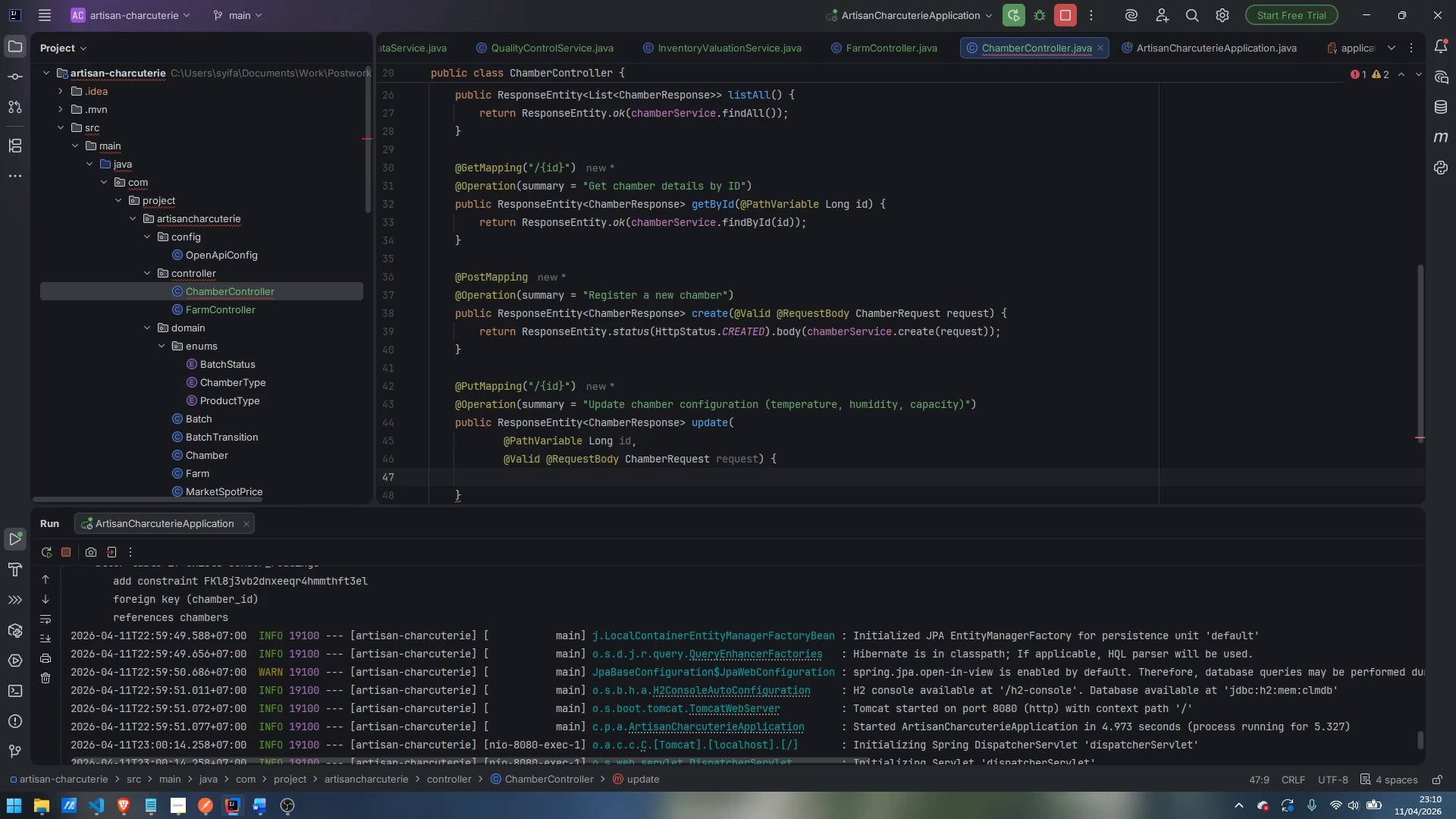 
type(return Respinse)
key(Backspace)
key(Backspace)
key(Backspace)
key(Backspace)
type(onse)
 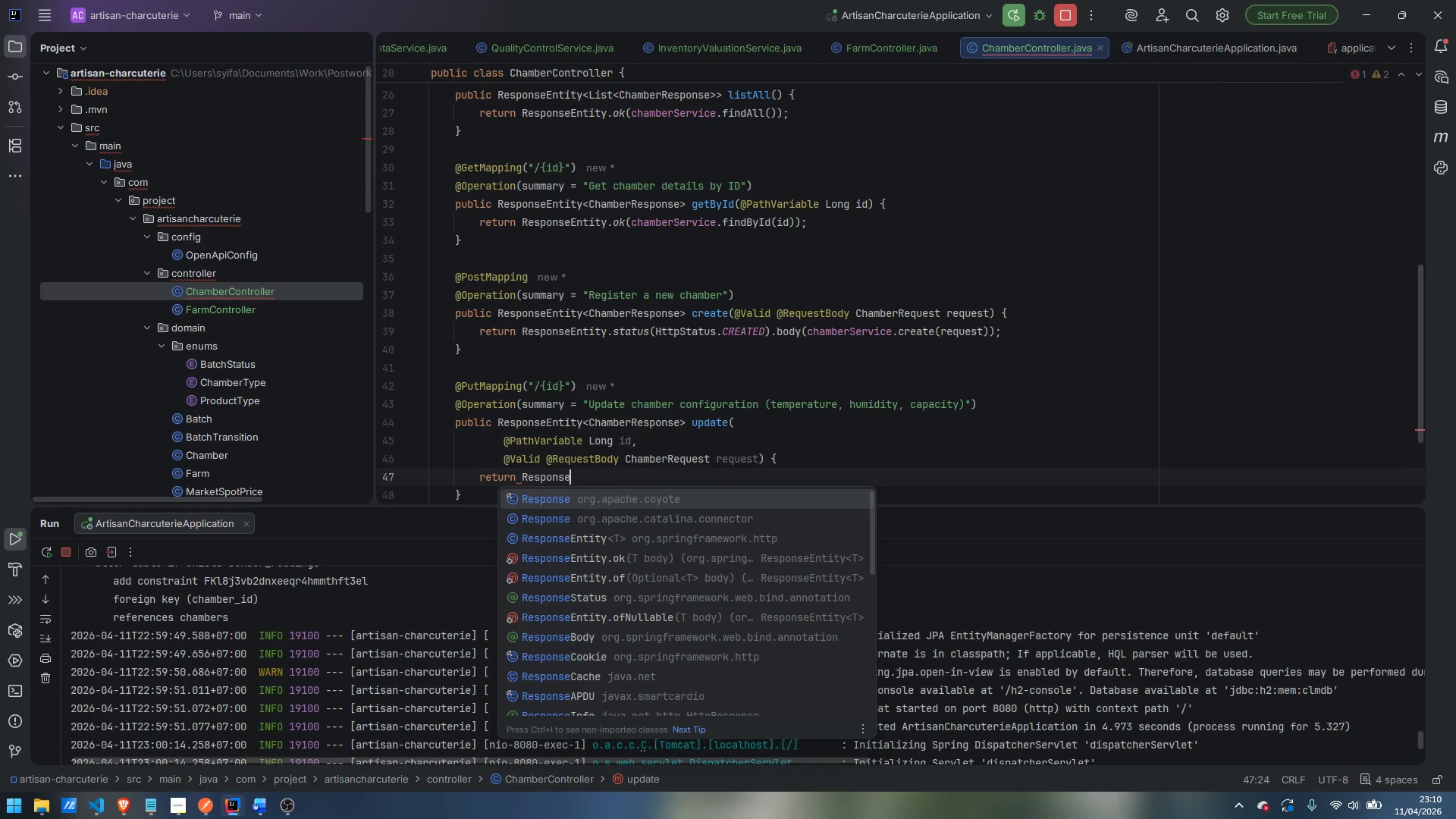 
hold_key(key=ShiftLeft, duration=0.47)
 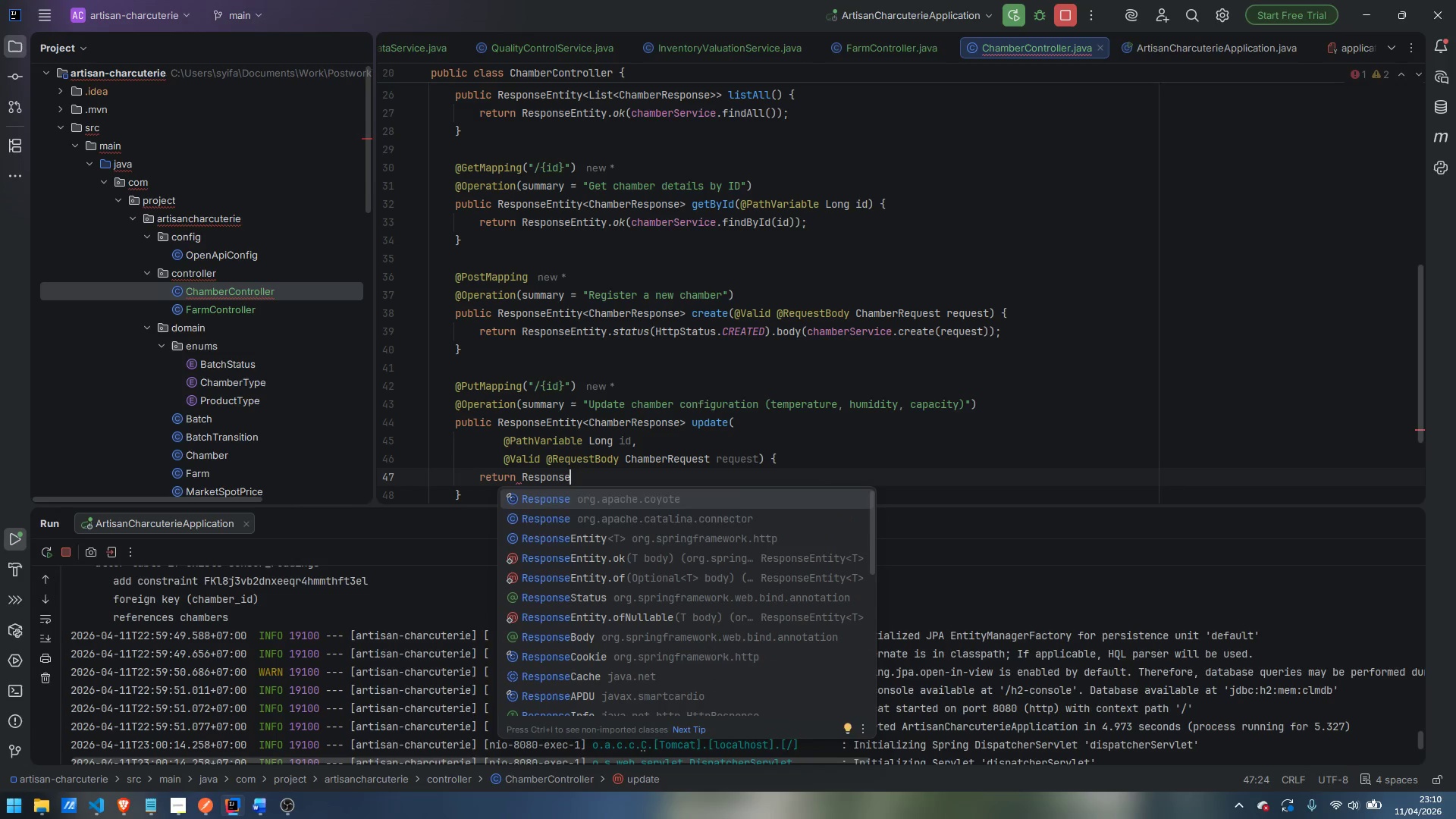 
key(ArrowDown)
 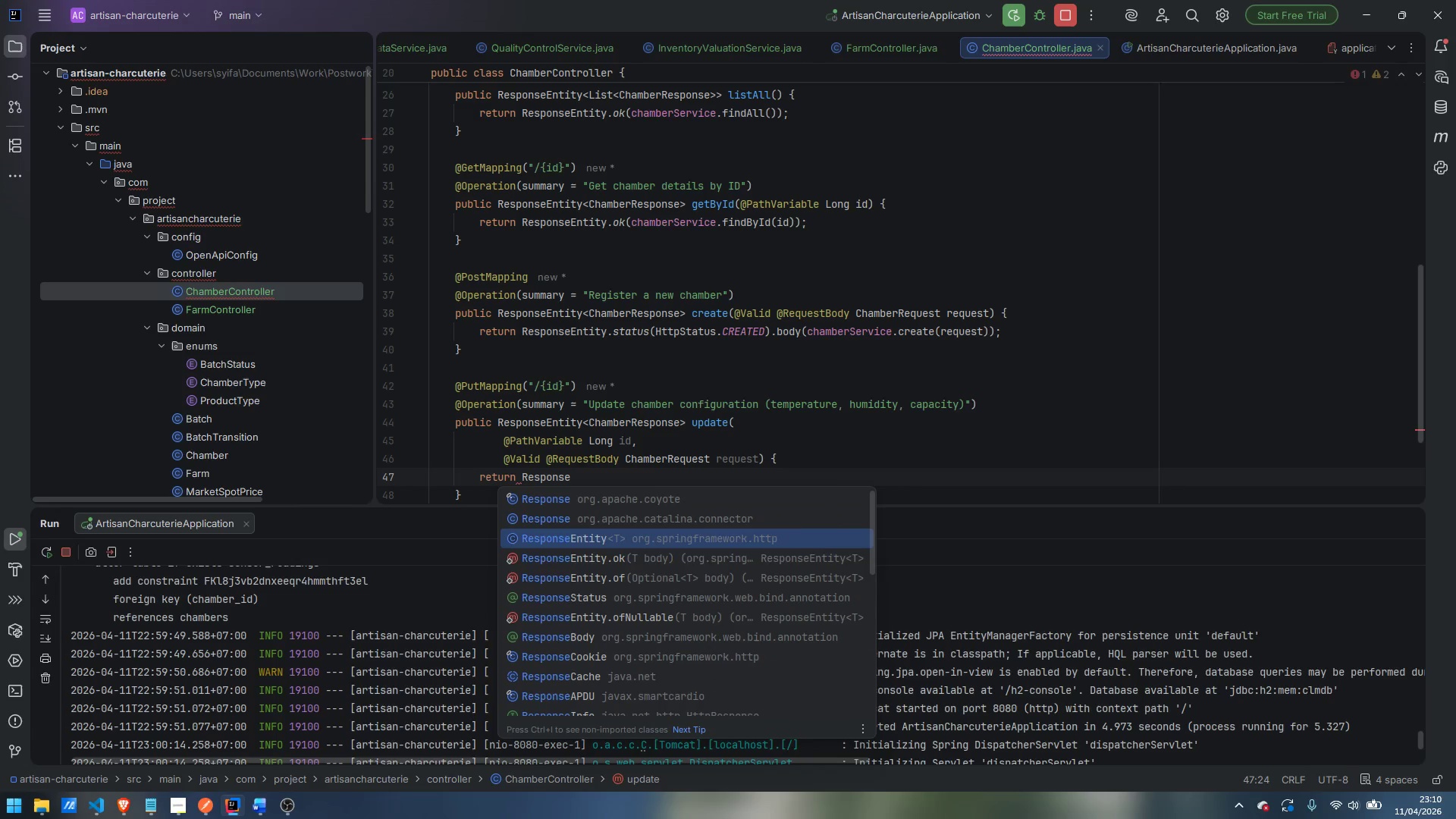 
key(ArrowDown)
 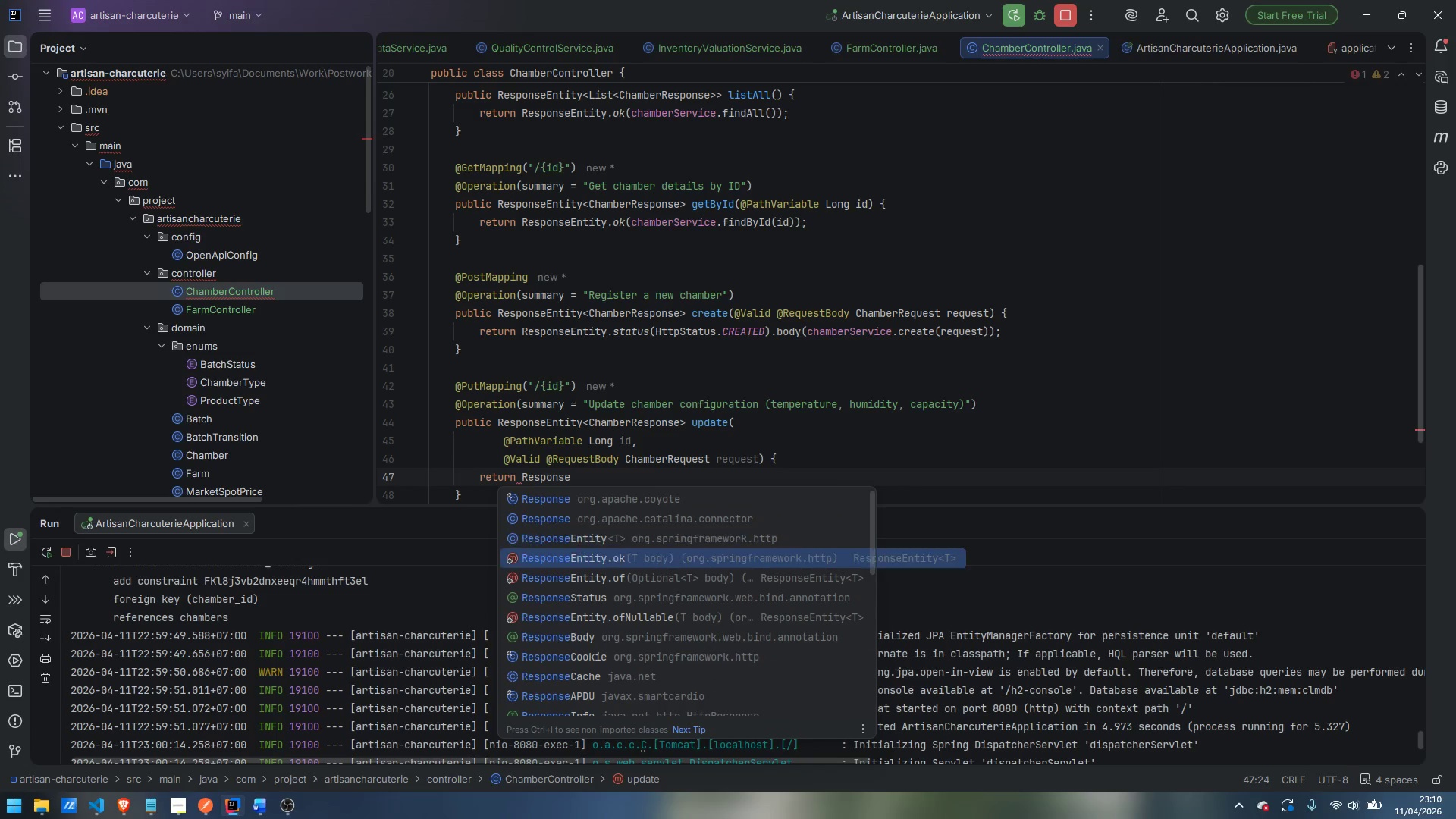 
key(ArrowDown)
 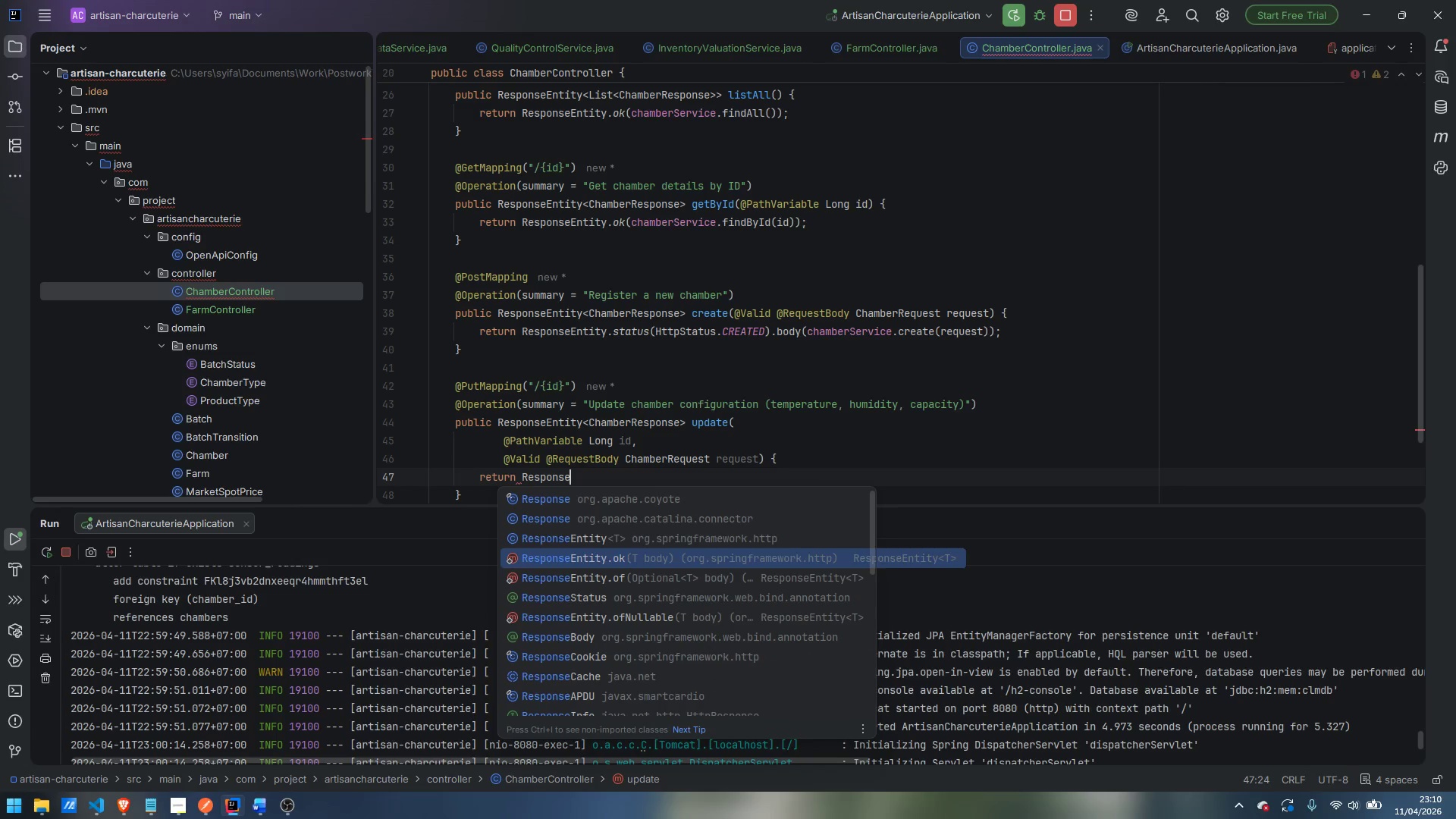 
key(ArrowUp)
 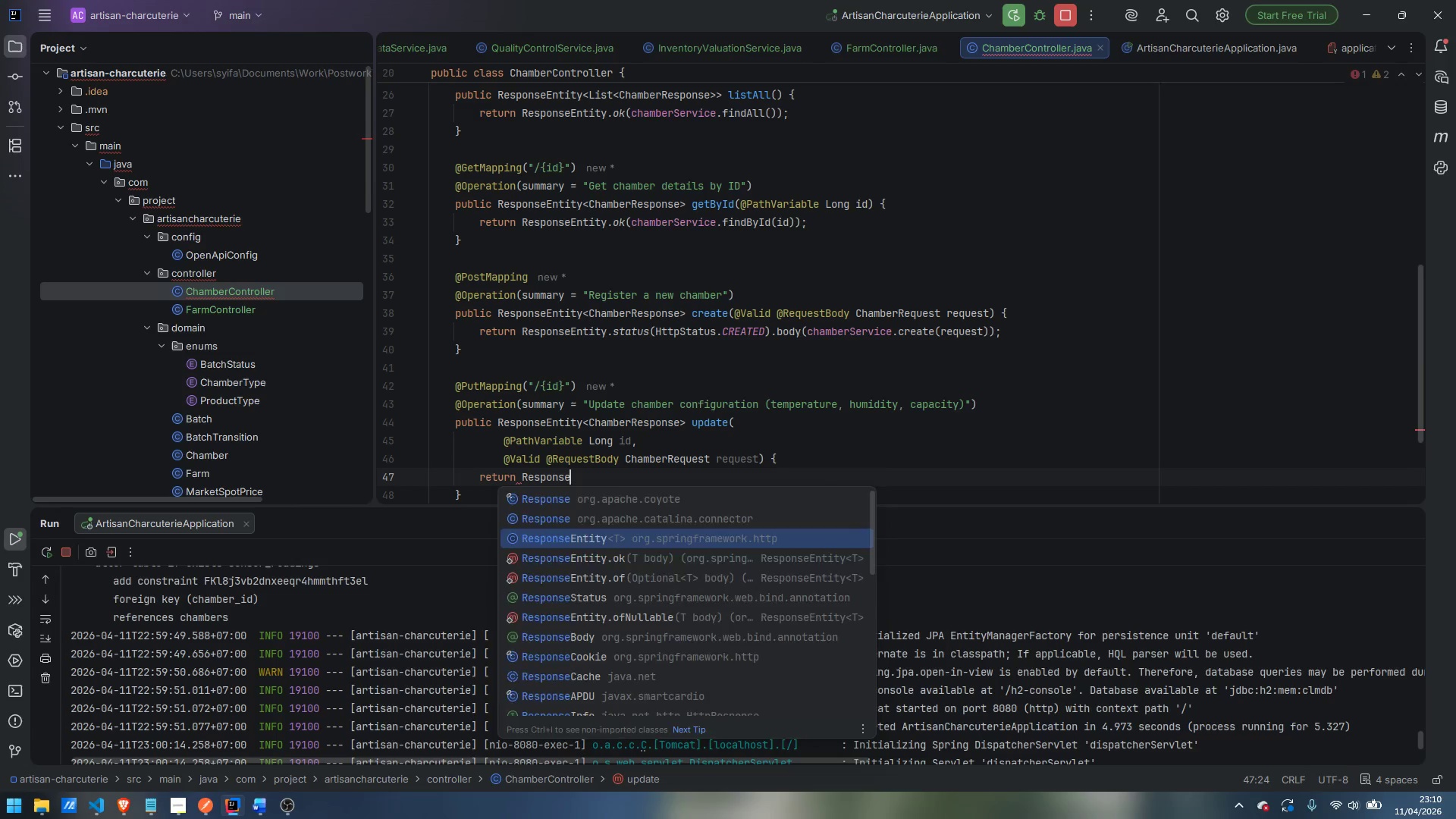 
key(Enter)
 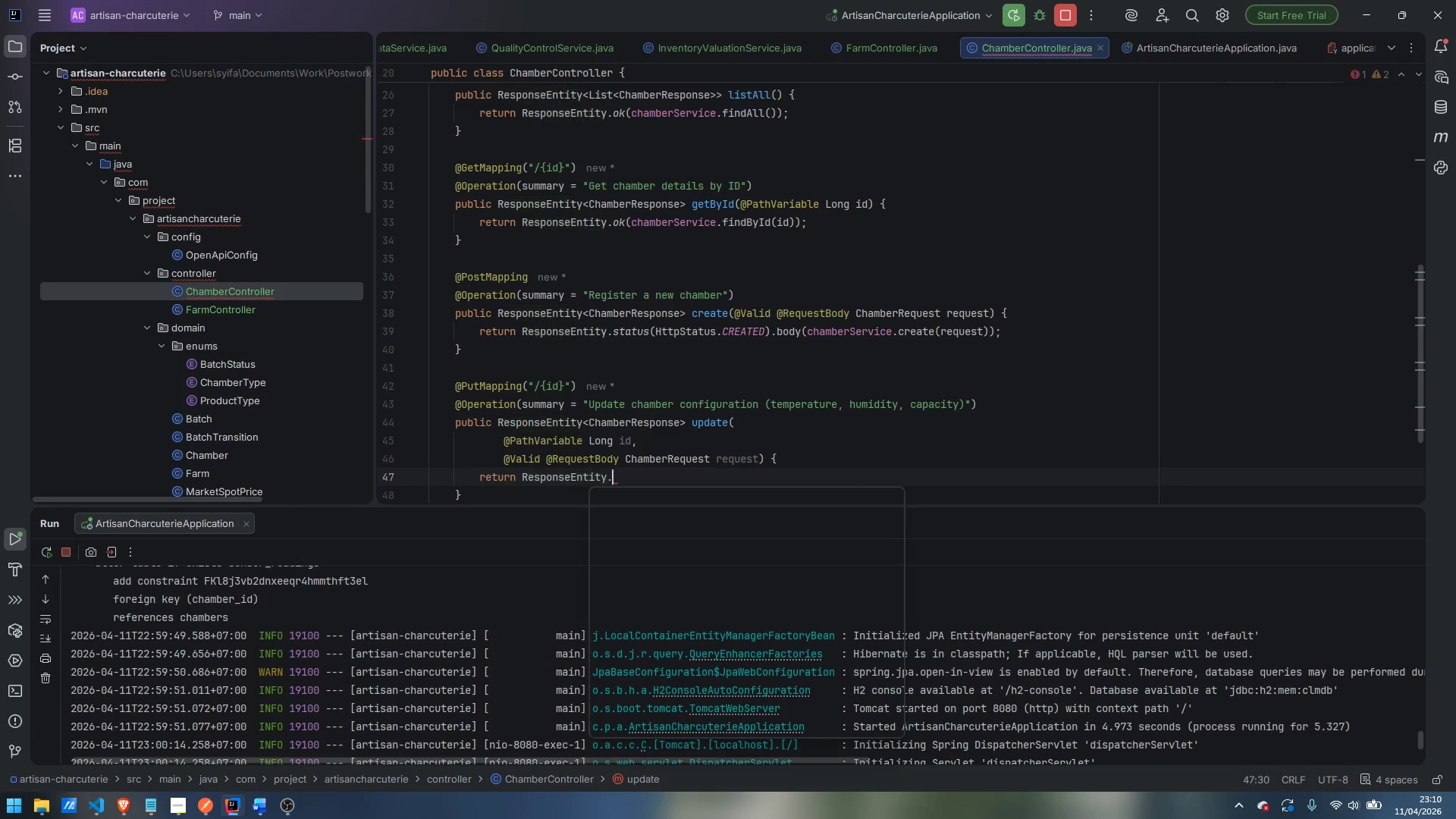 
type(.ok)
 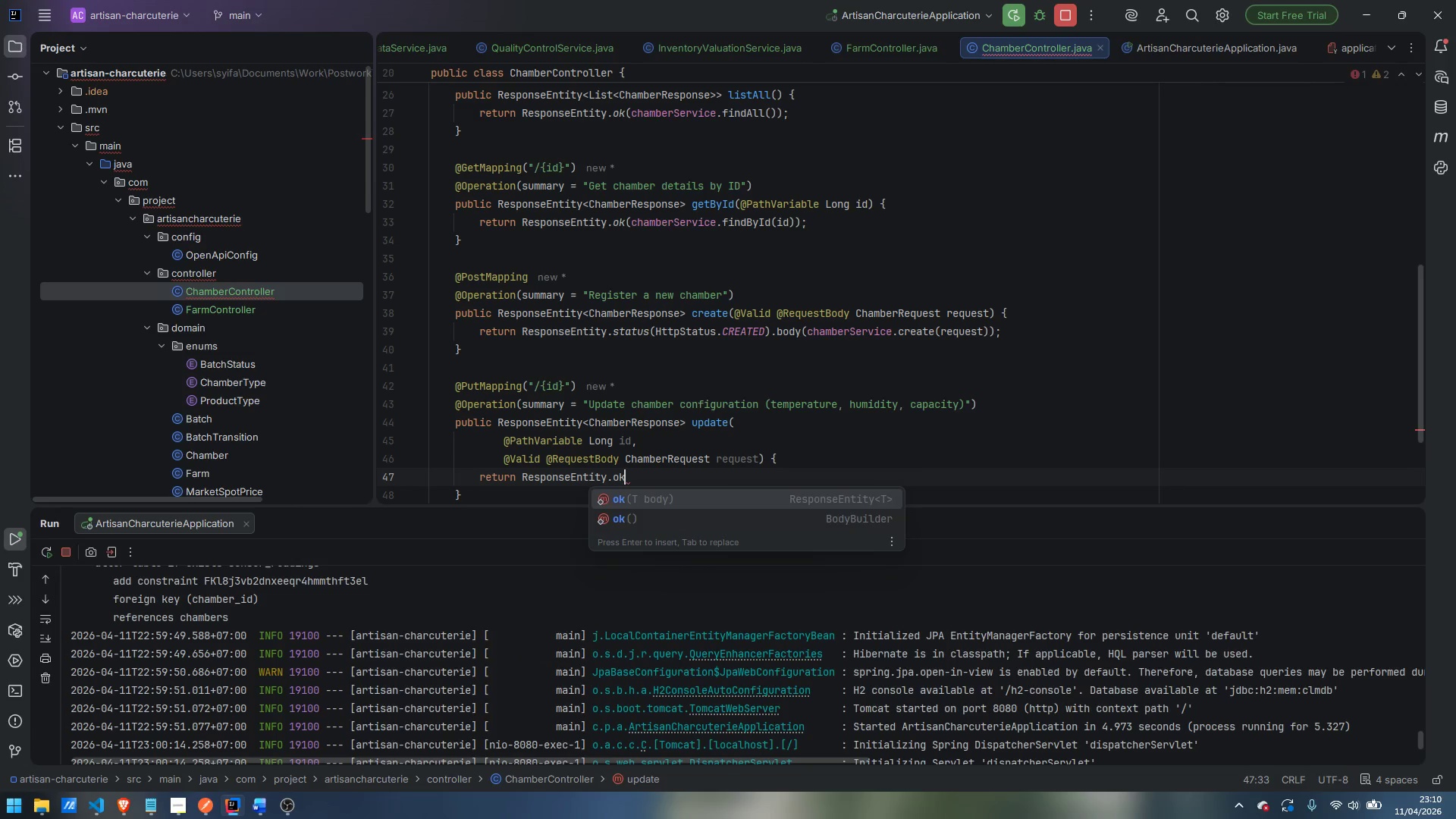 
key(Enter)
 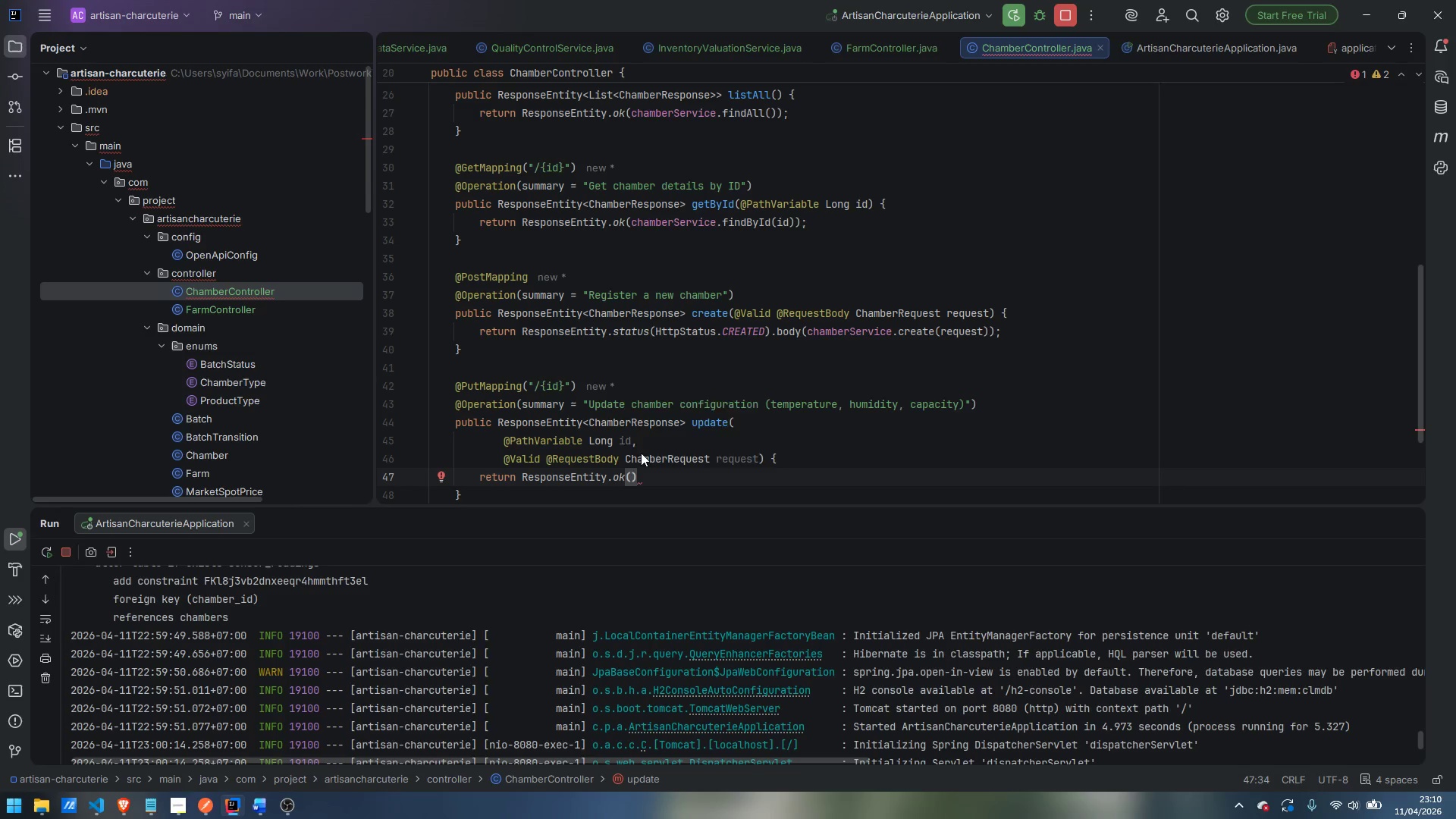 
type(chamberSer)
 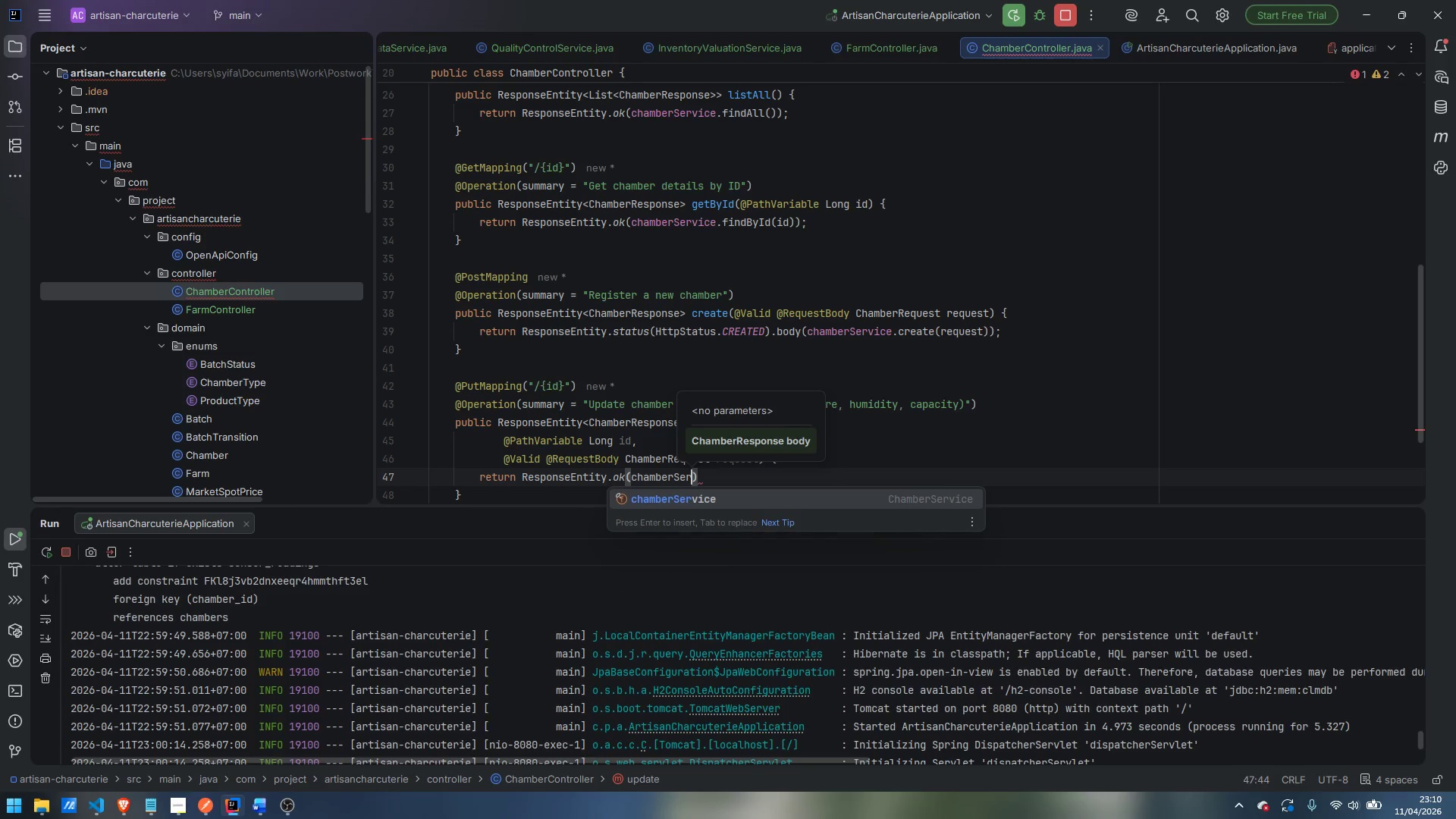 
key(Enter)
 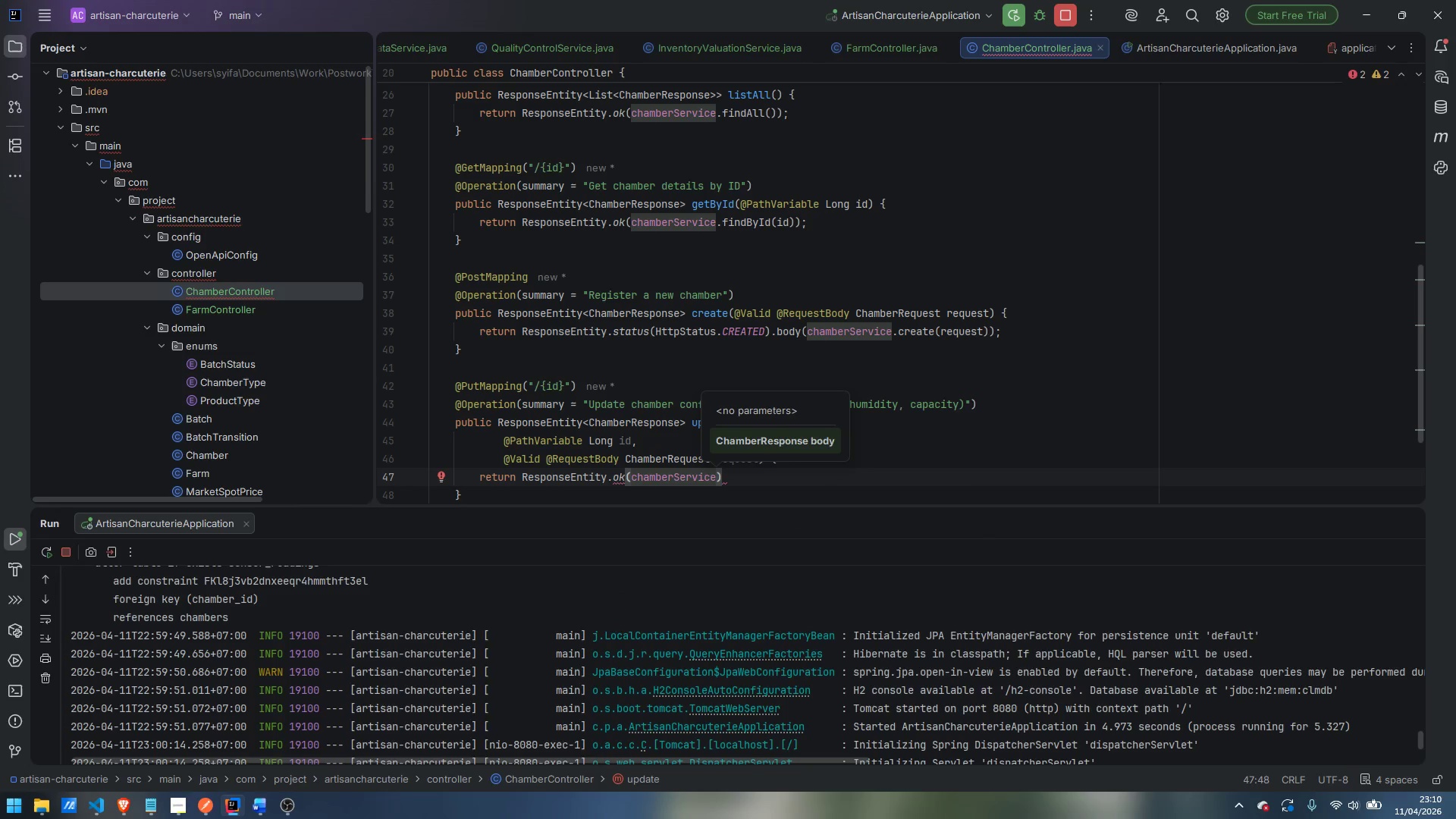 
type(.update)
 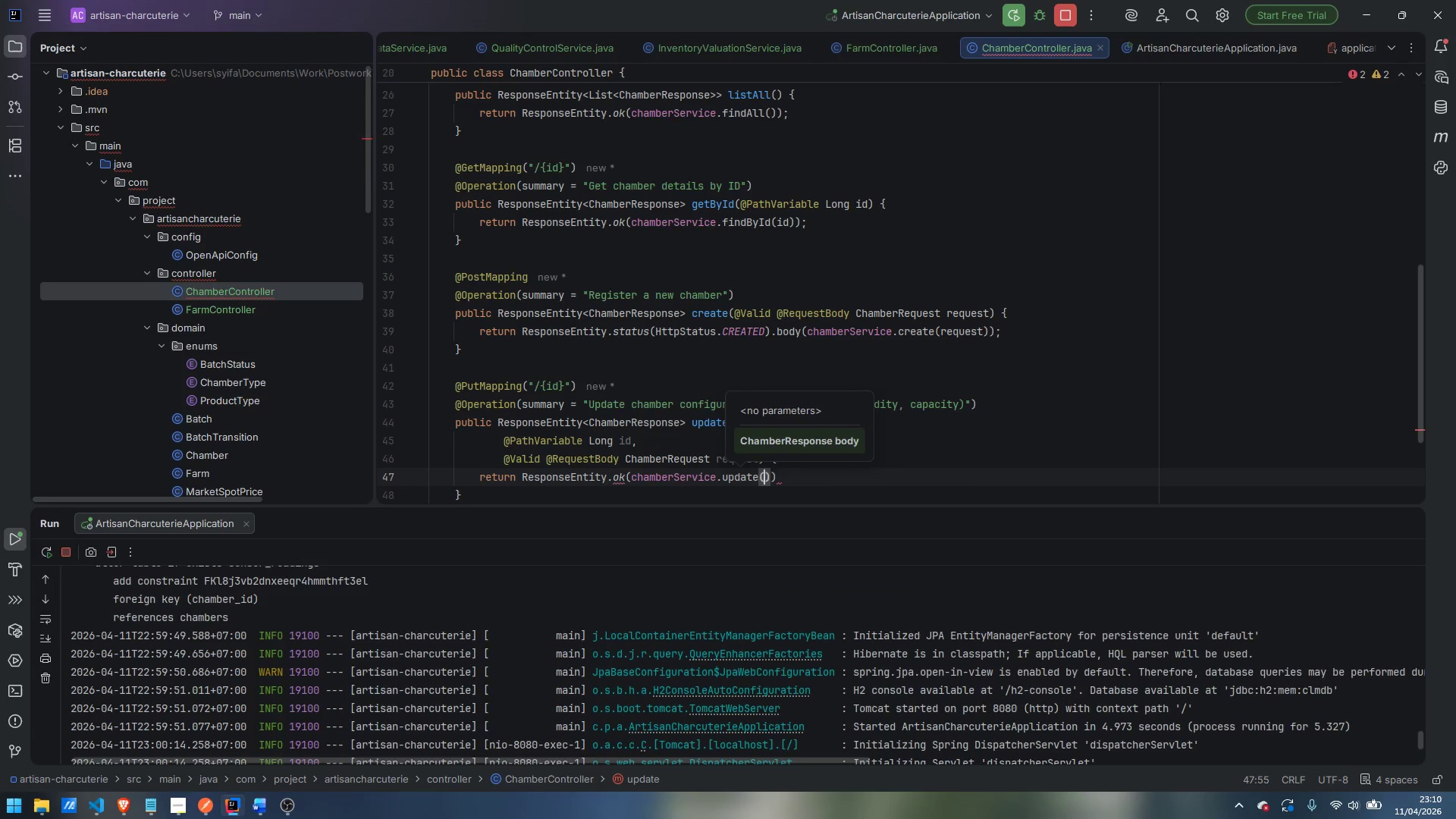 
key(Enter)
 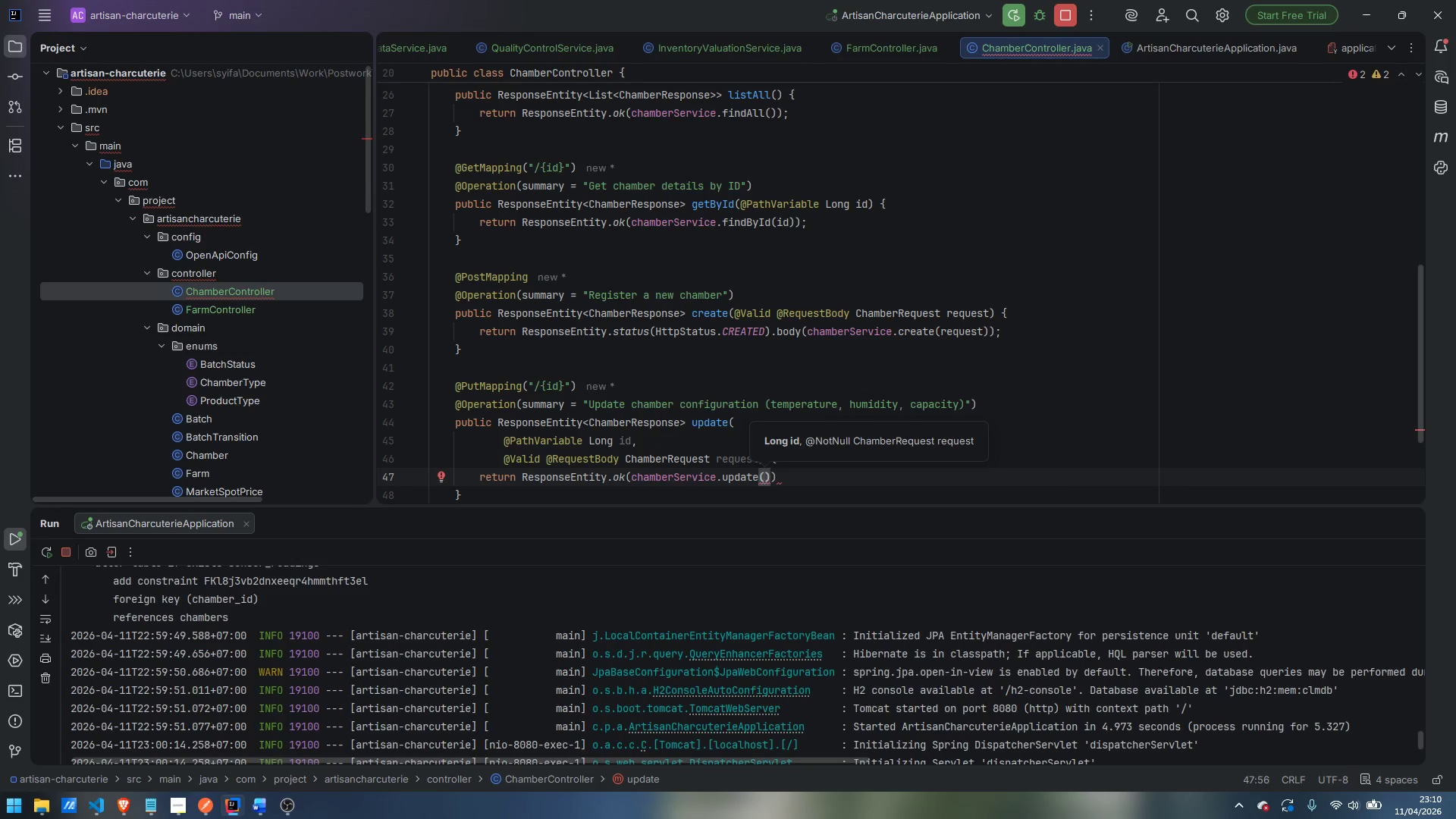 
type(id, req)
 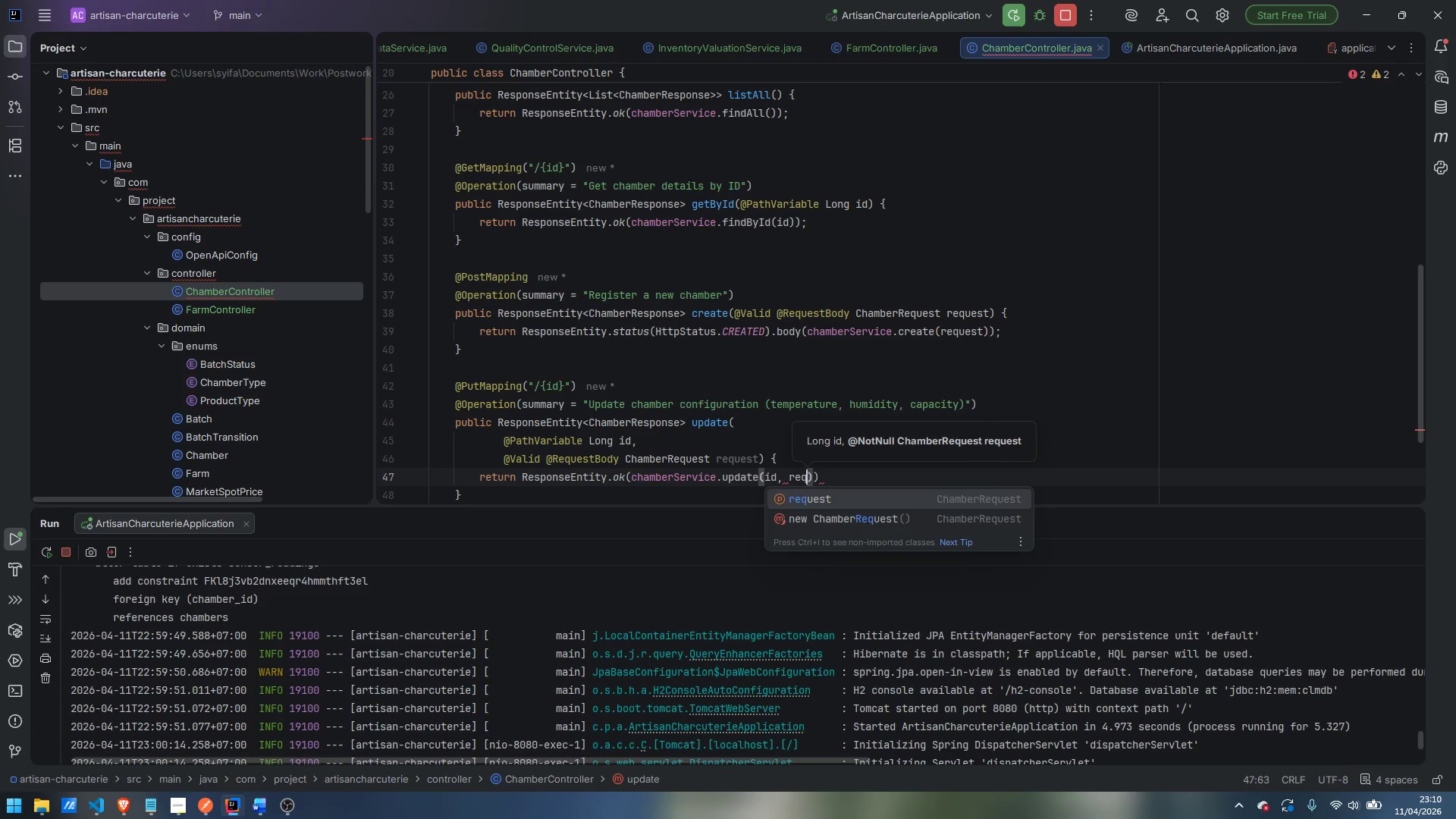 
key(Enter)
 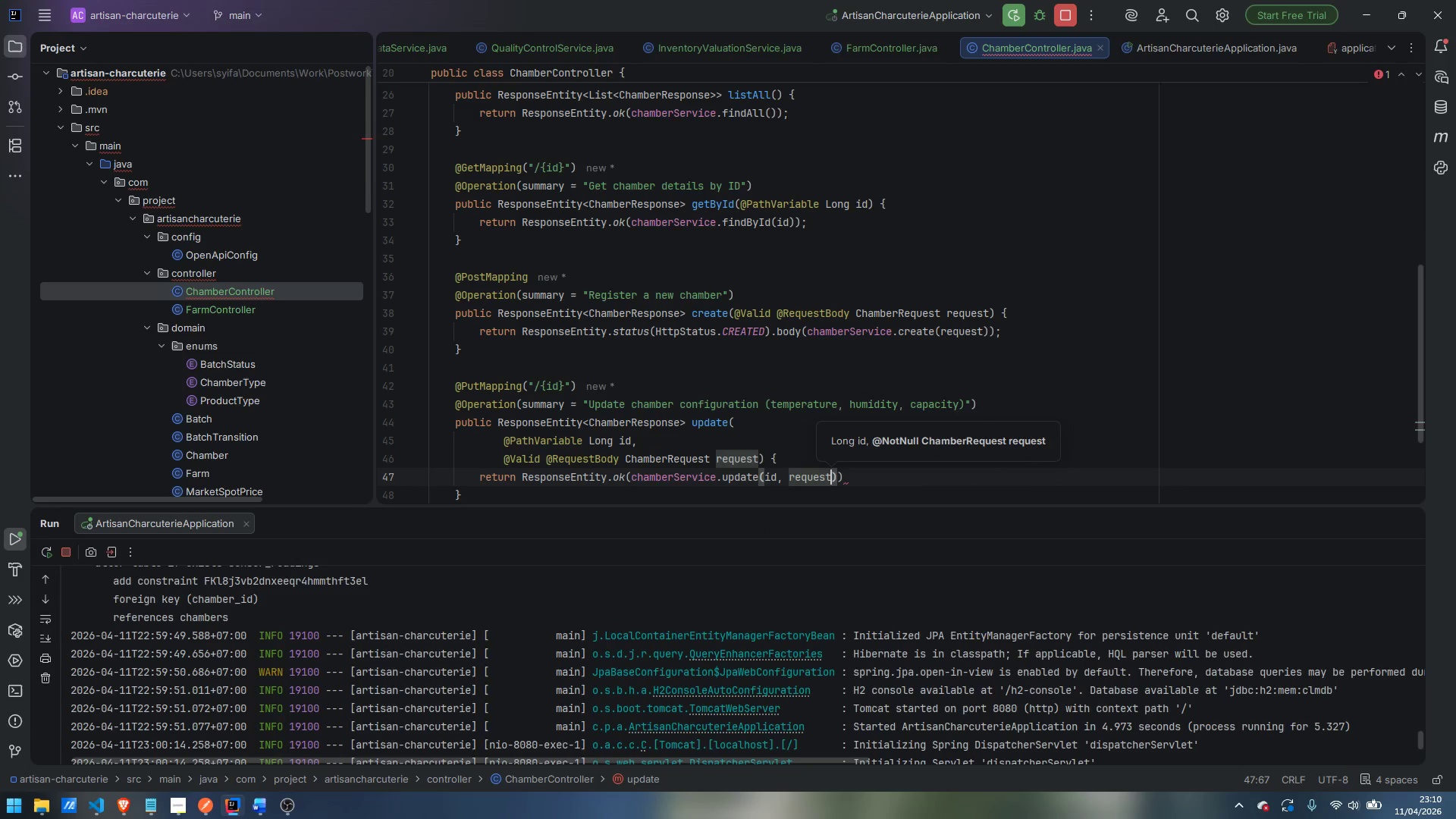 
key(ArrowRight)
 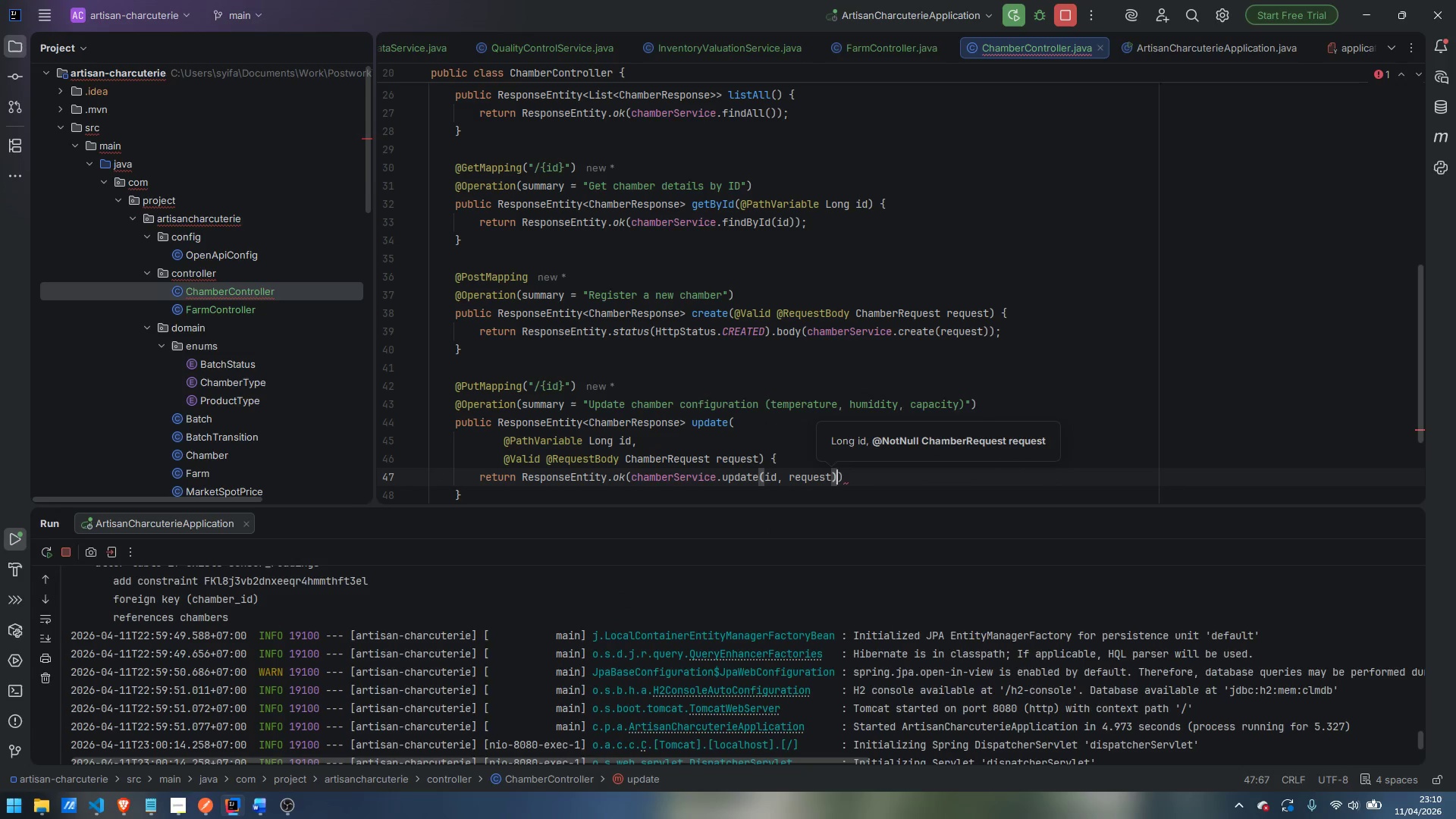 
key(ArrowRight)
 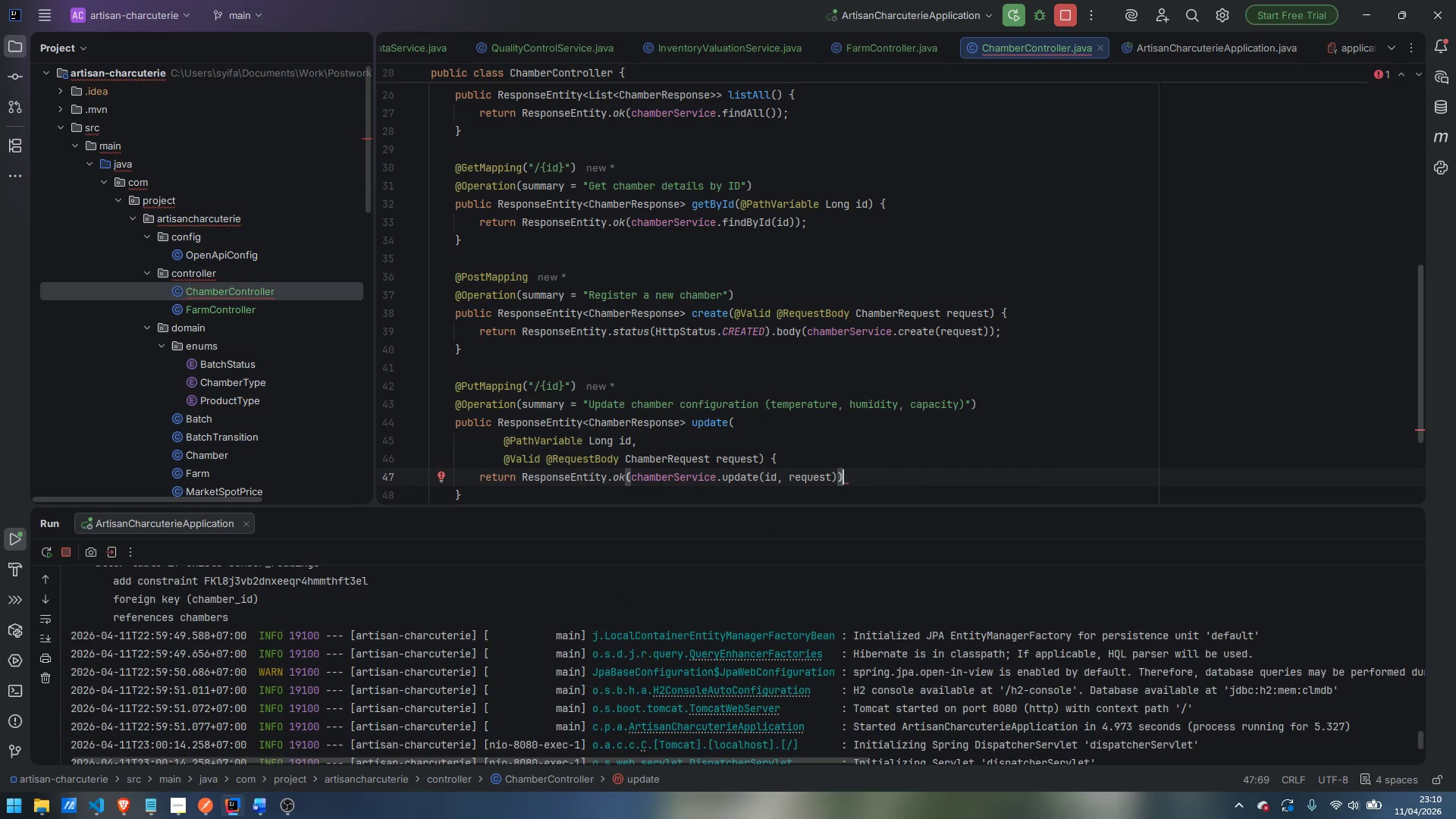 
key(Semicolon)
 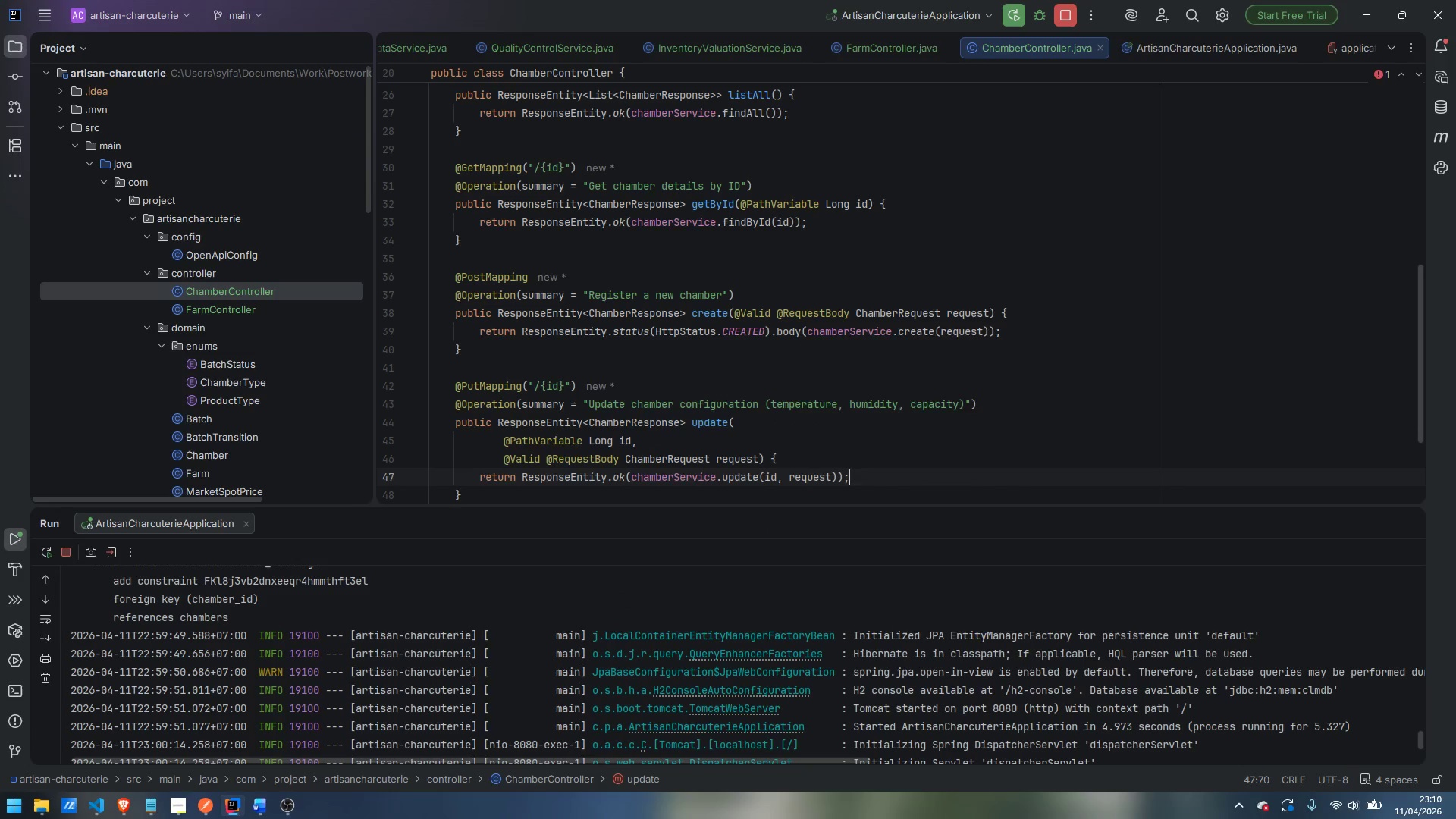 
key(ArrowDown)
 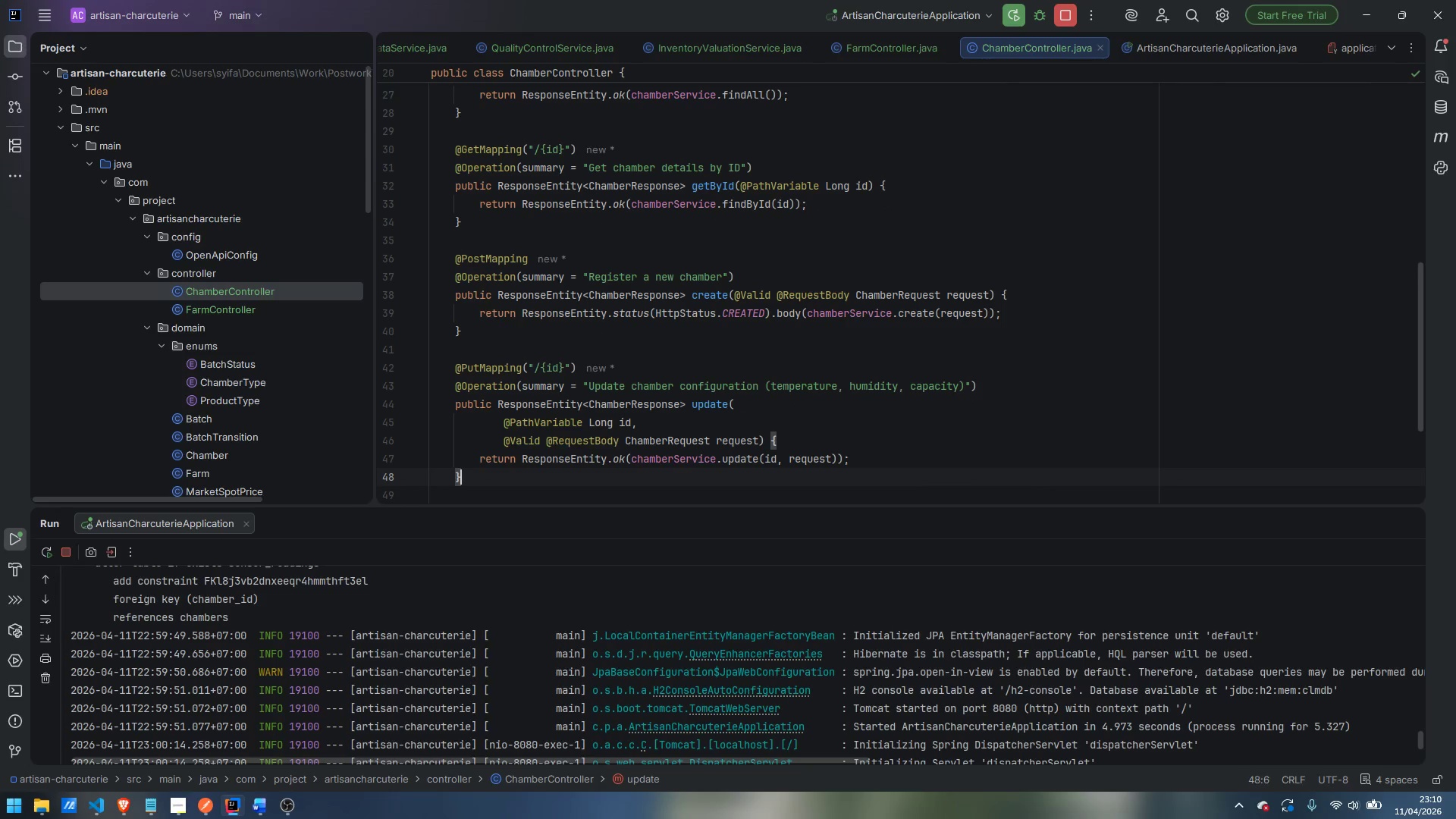 
key(Enter)
 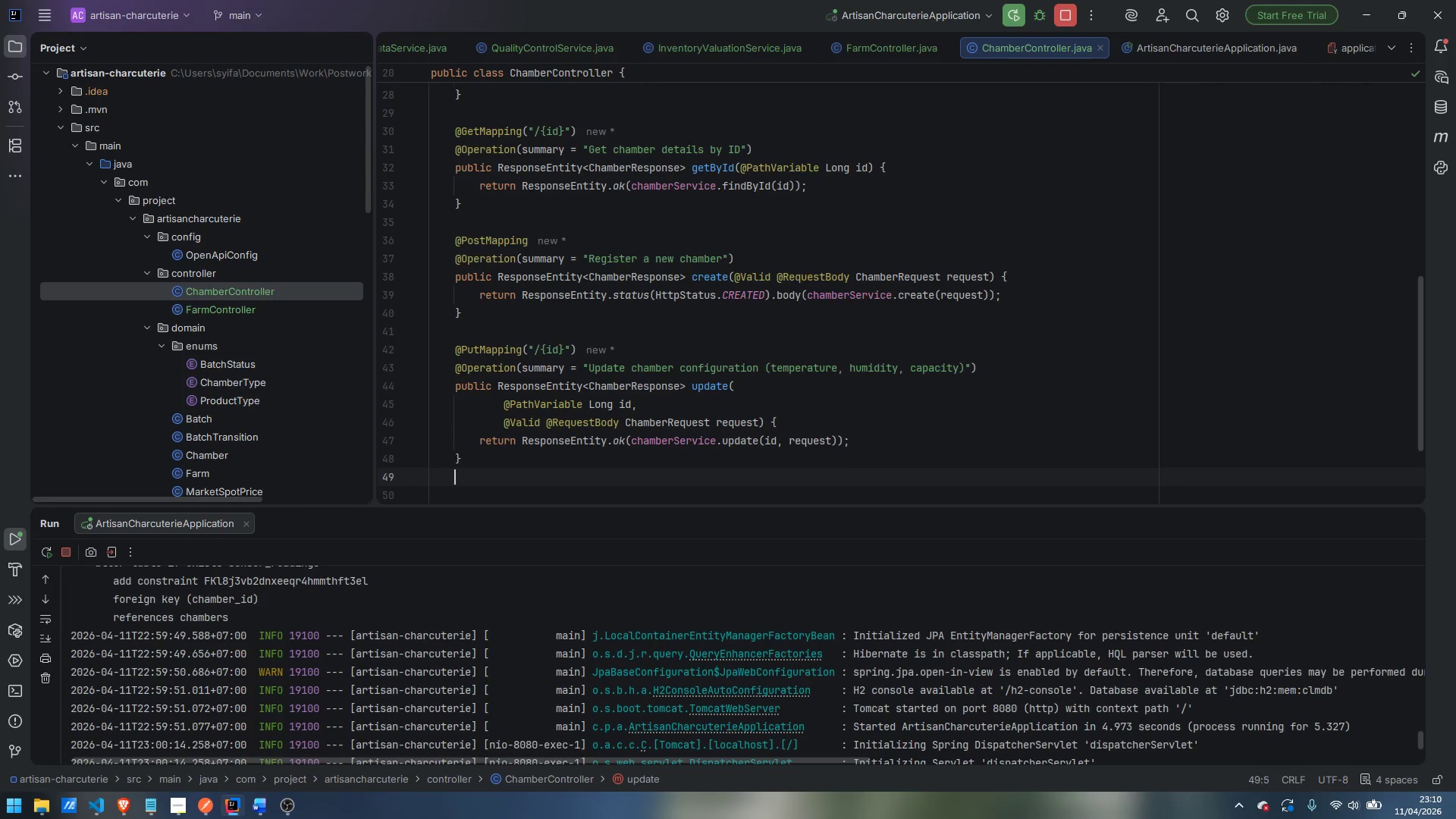 
key(Enter)
 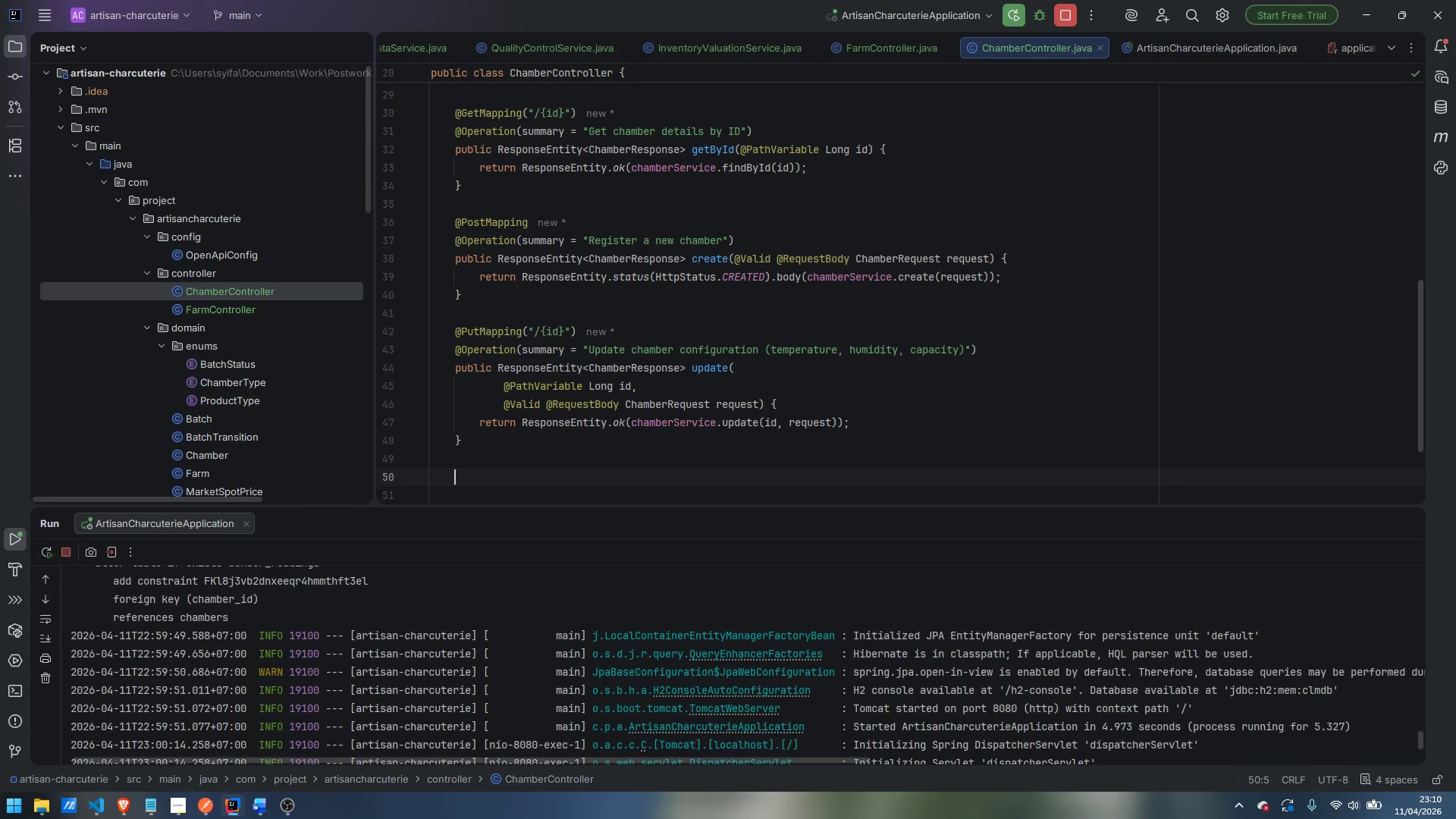 
type(@DeleteMa)
 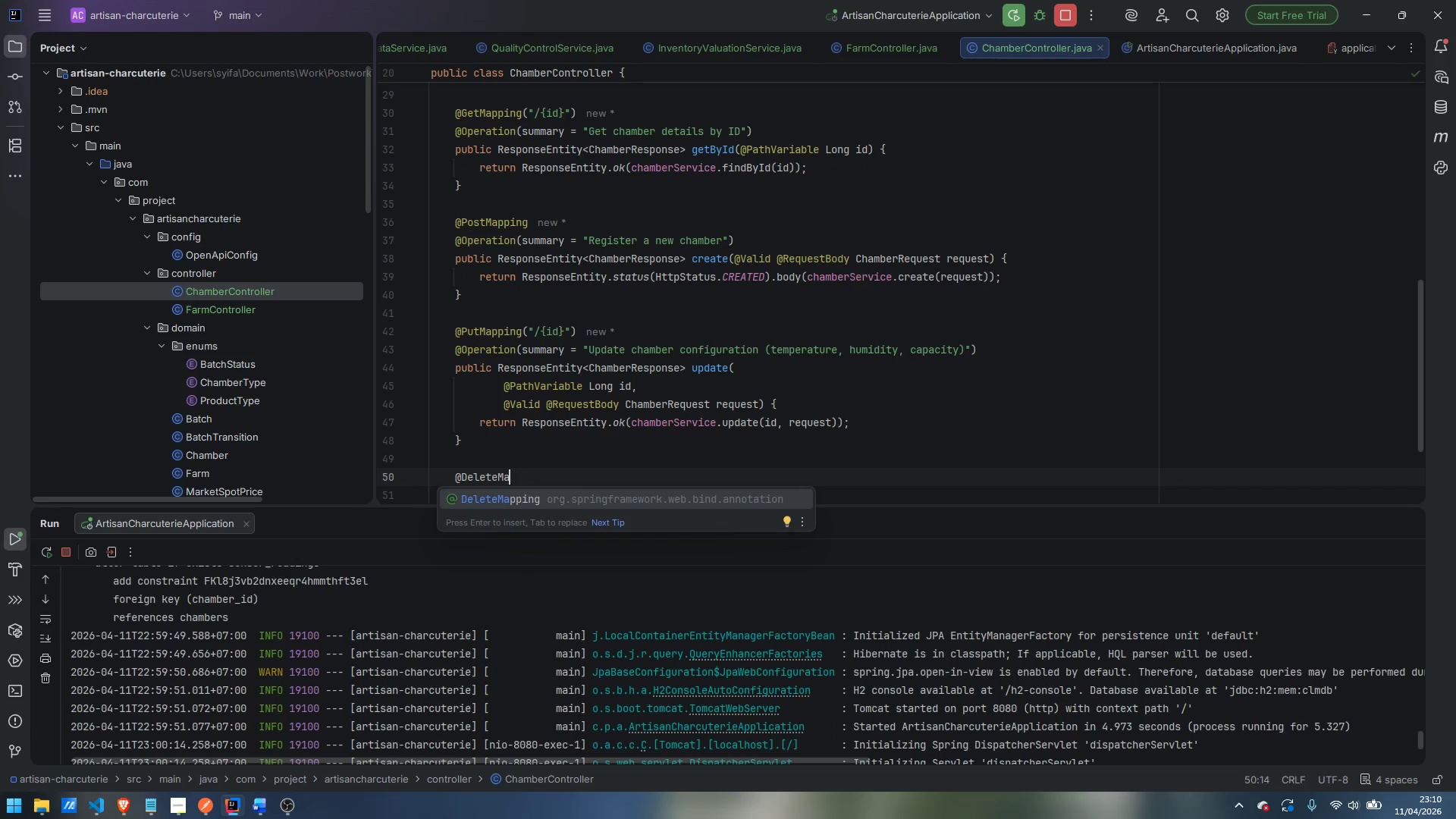 
key(Enter)
 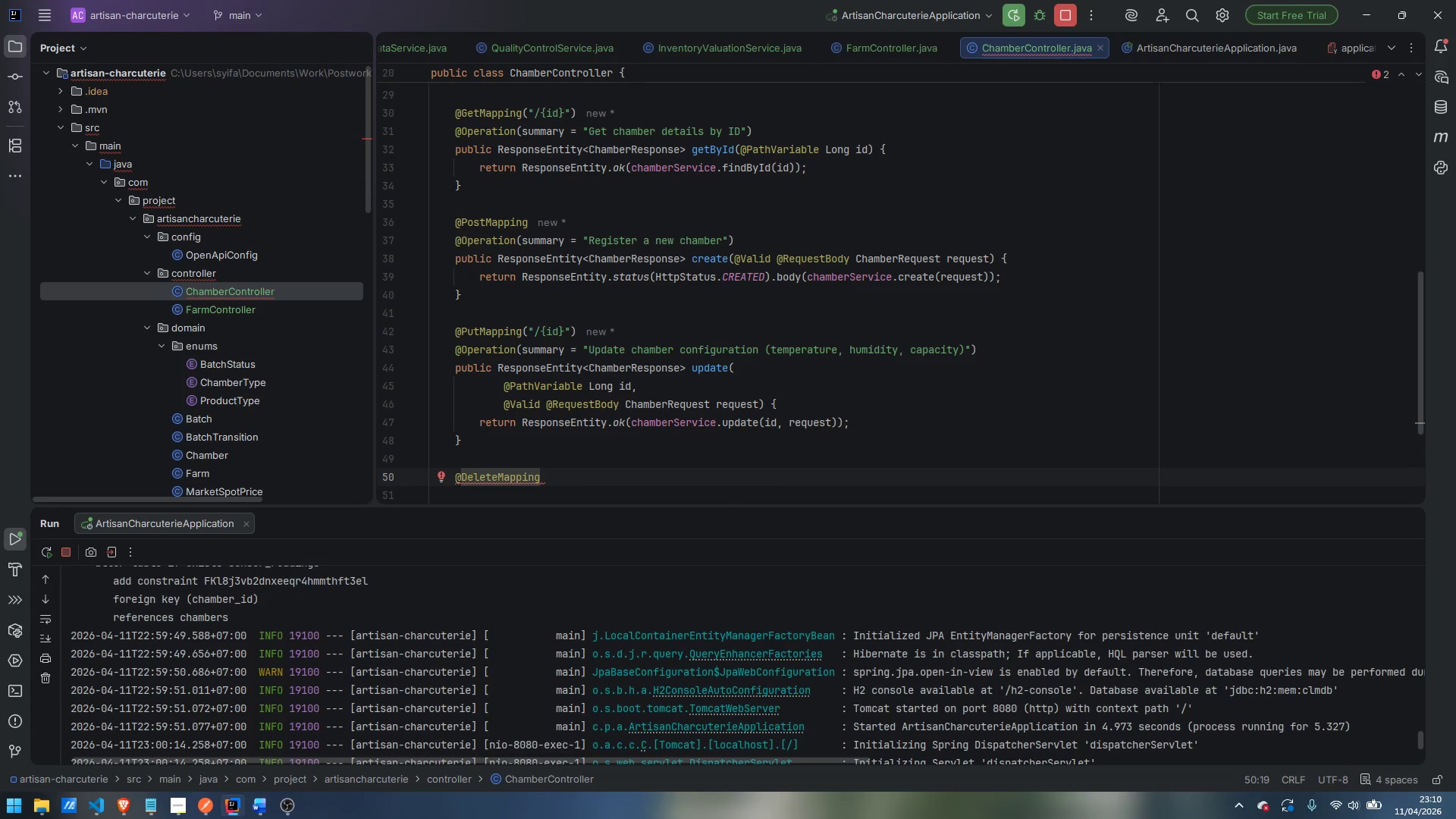 
type(("/id)
 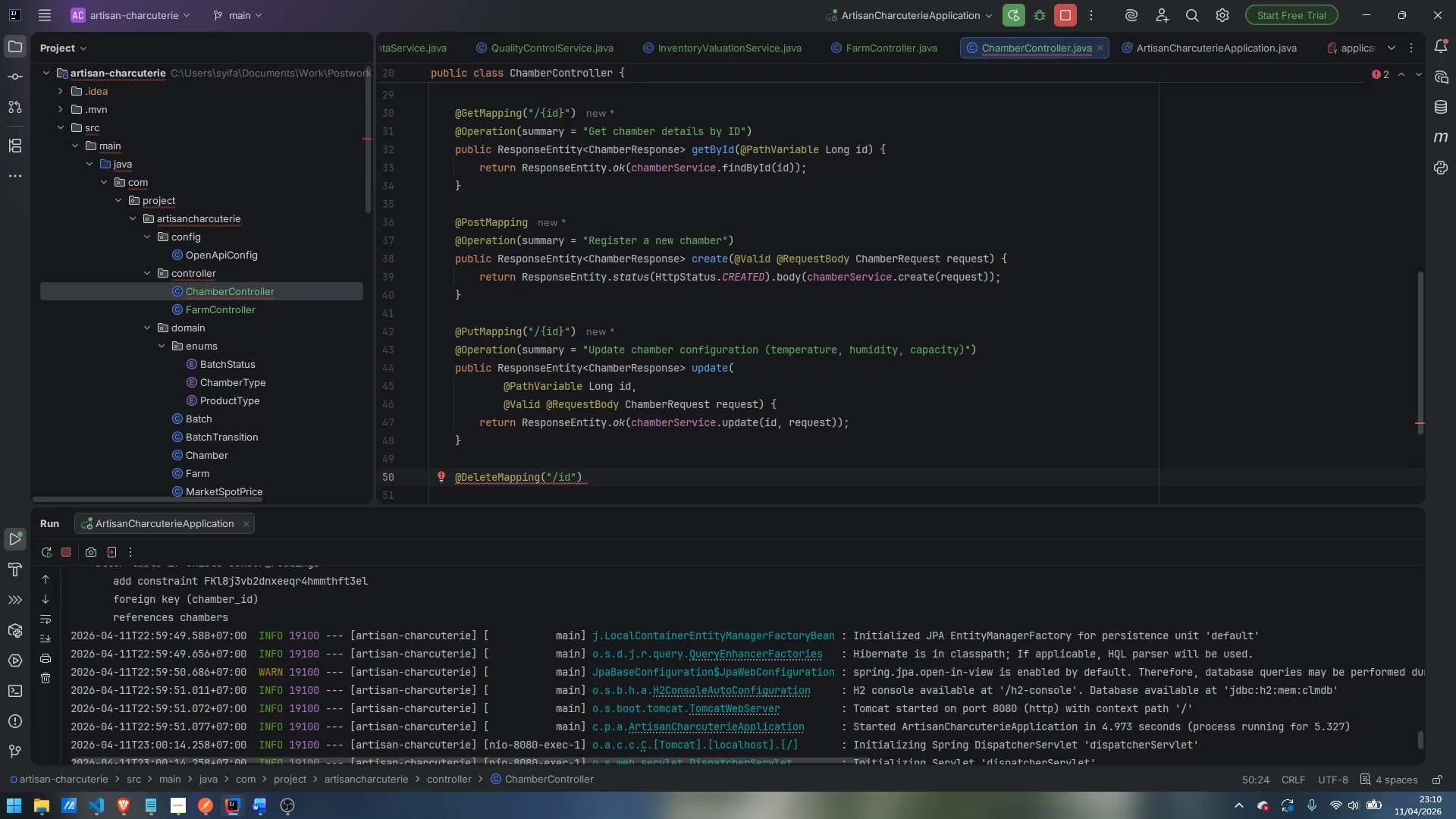 
key(ArrowRight)
 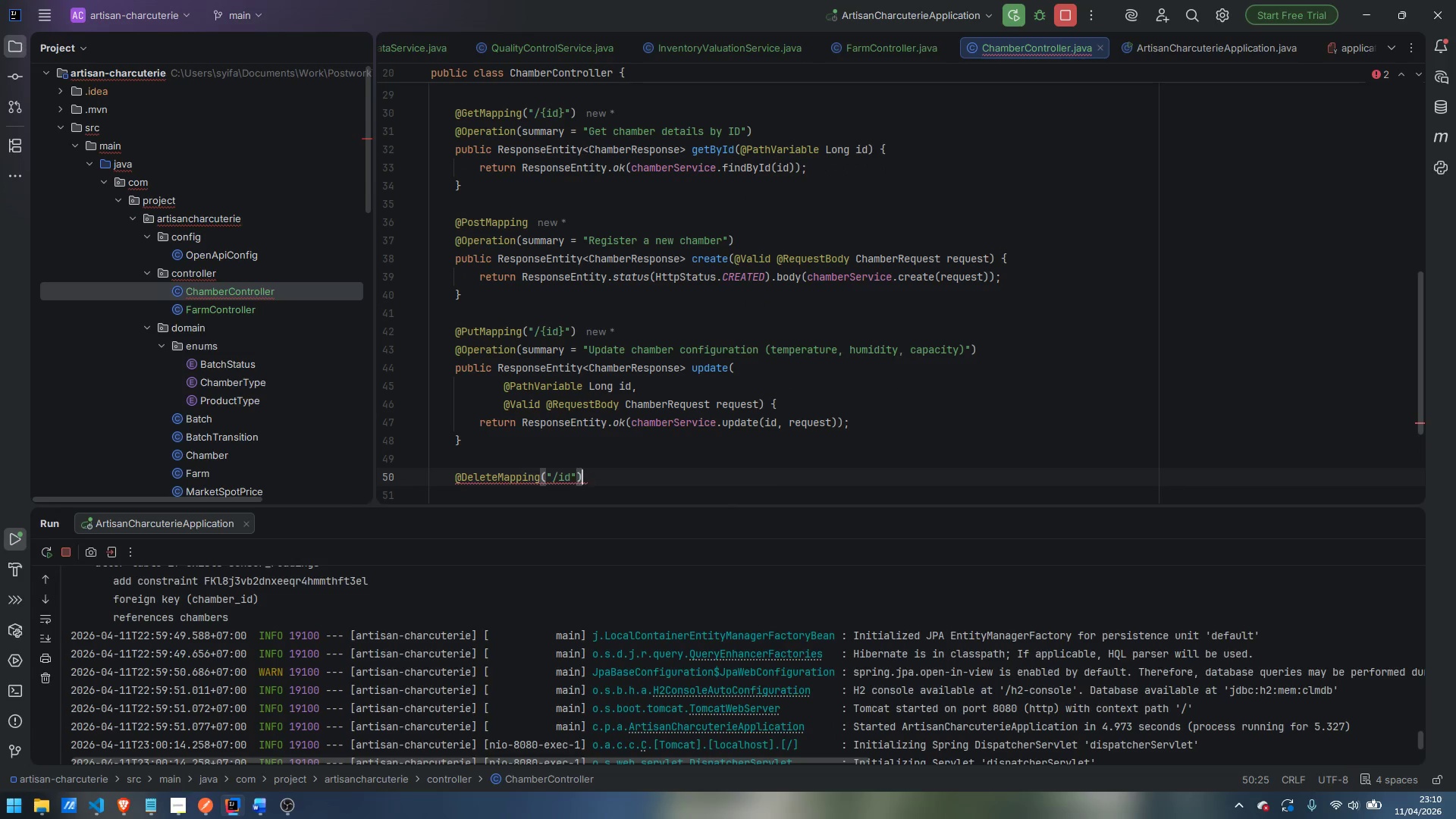 
key(ArrowRight)
 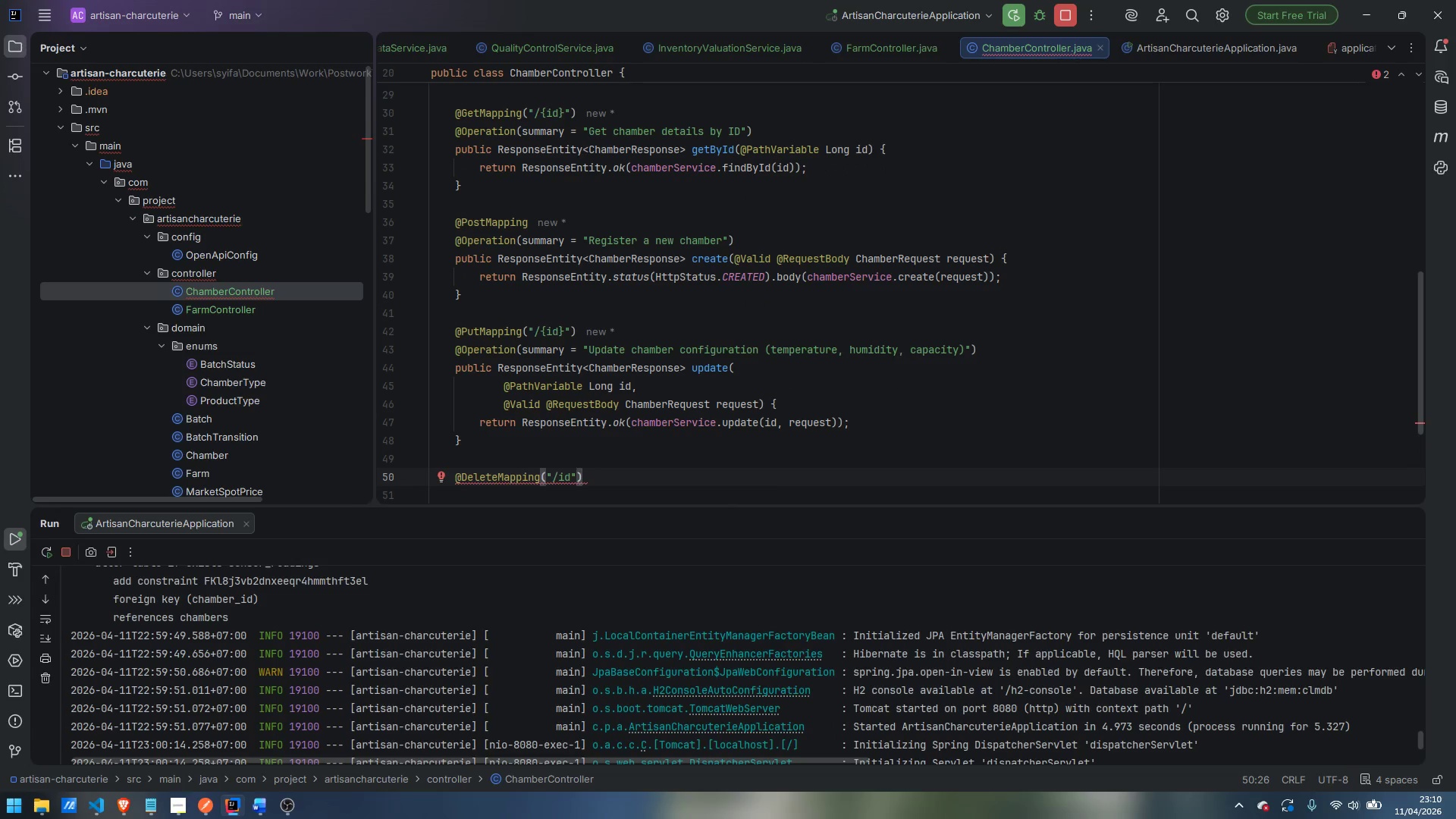 
key(Enter)
 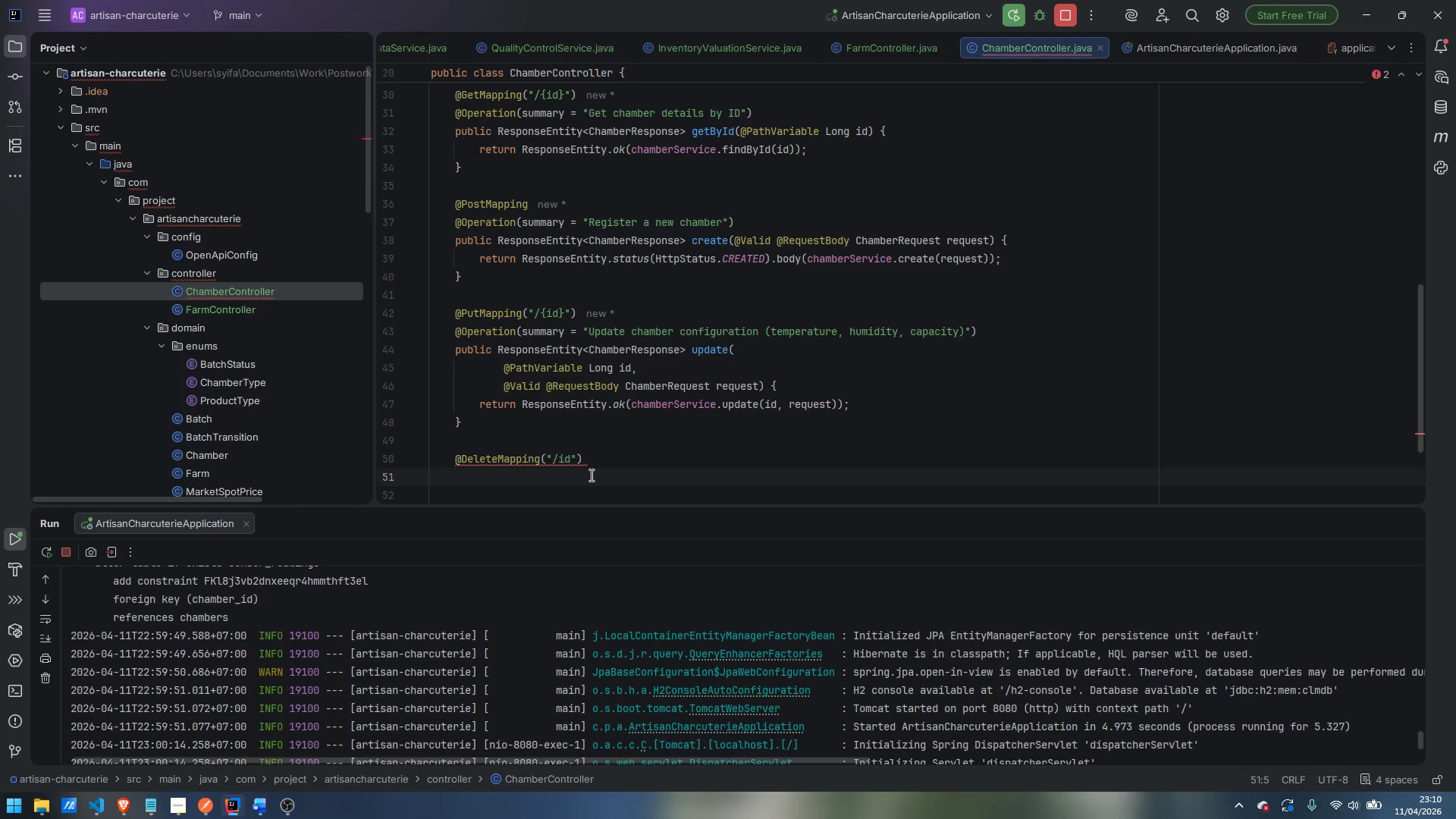 
double_click([560, 457])
 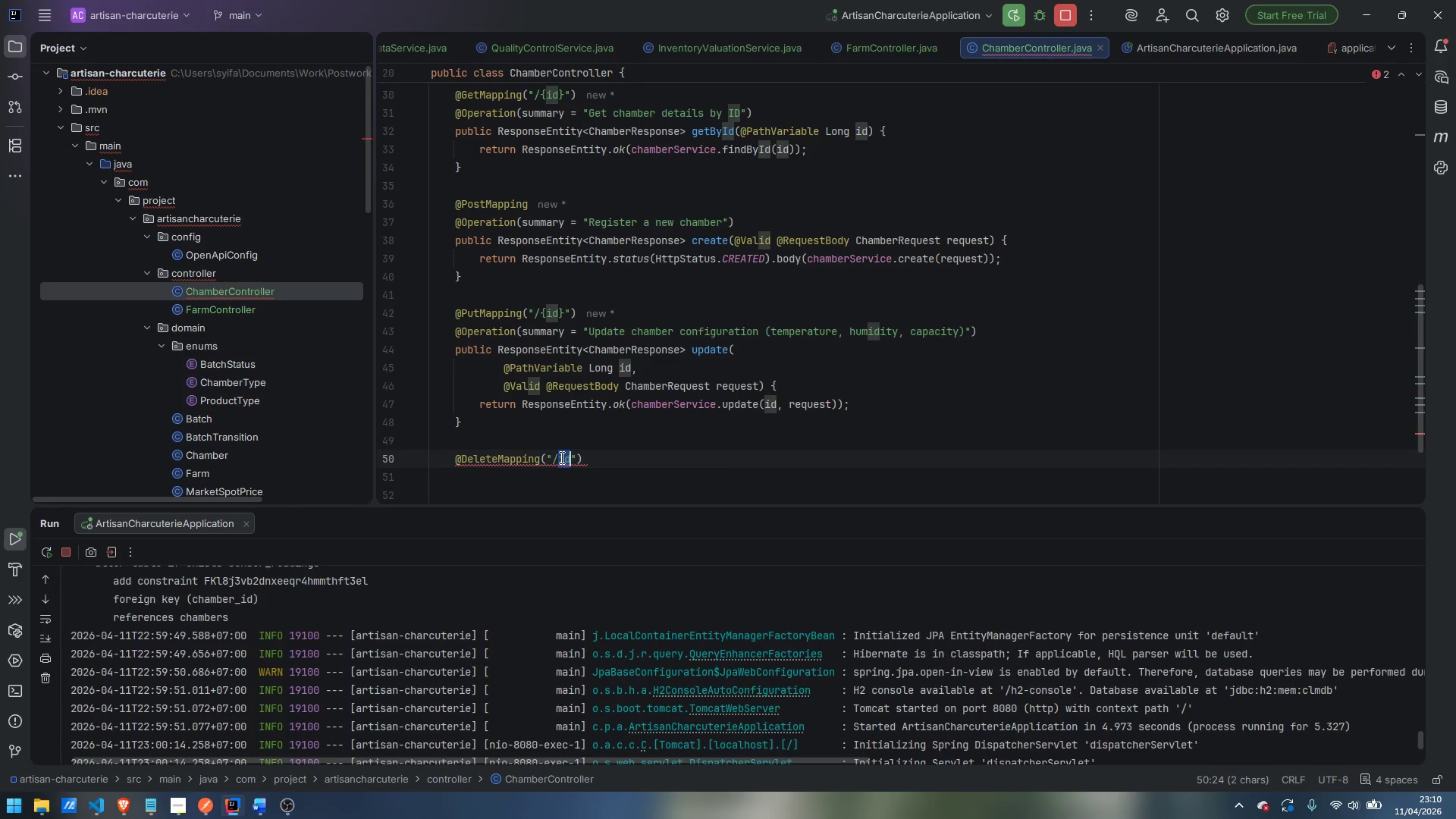 
key(Shift+BracketLeft)
 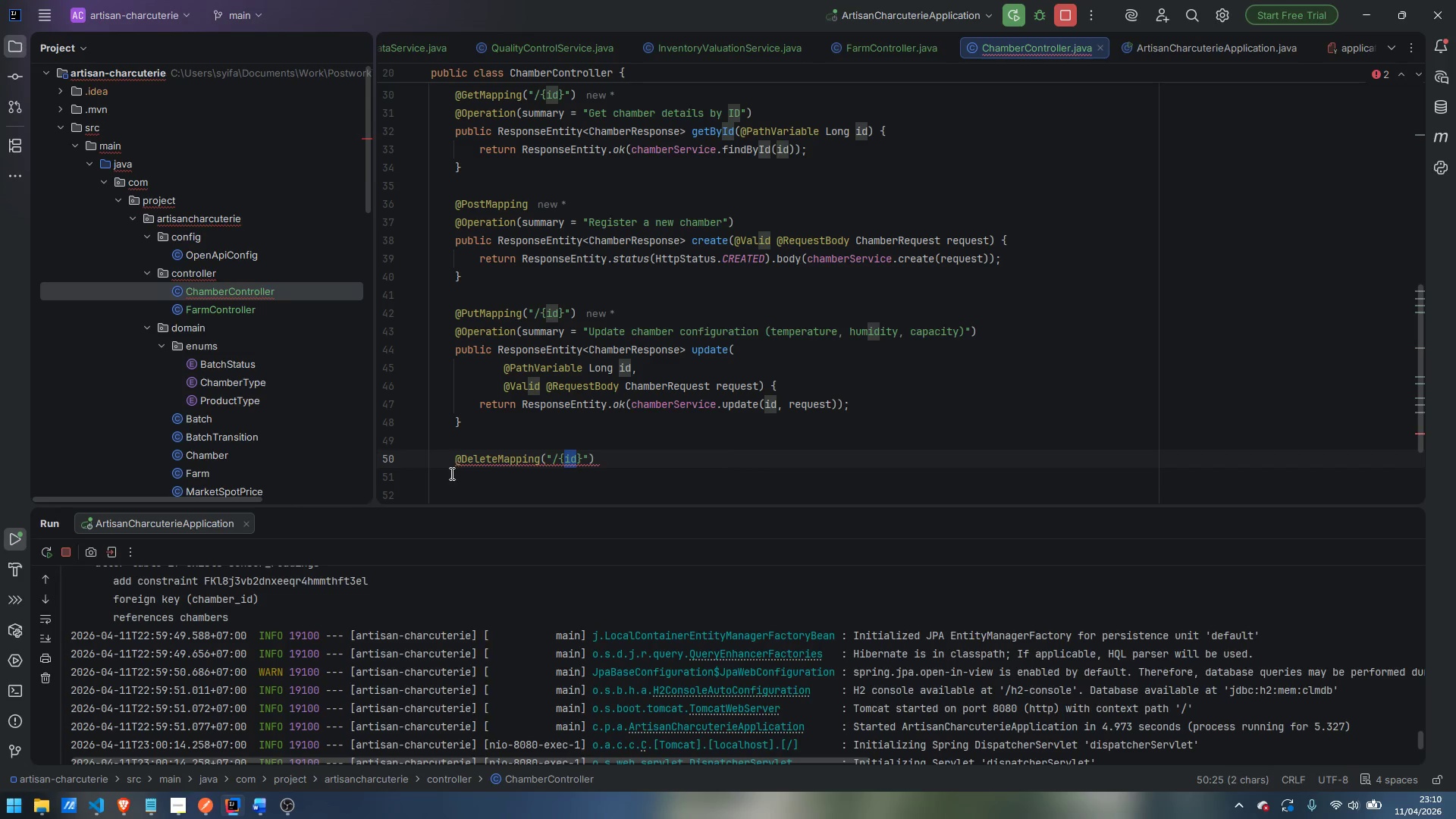 
left_click([465, 481])
 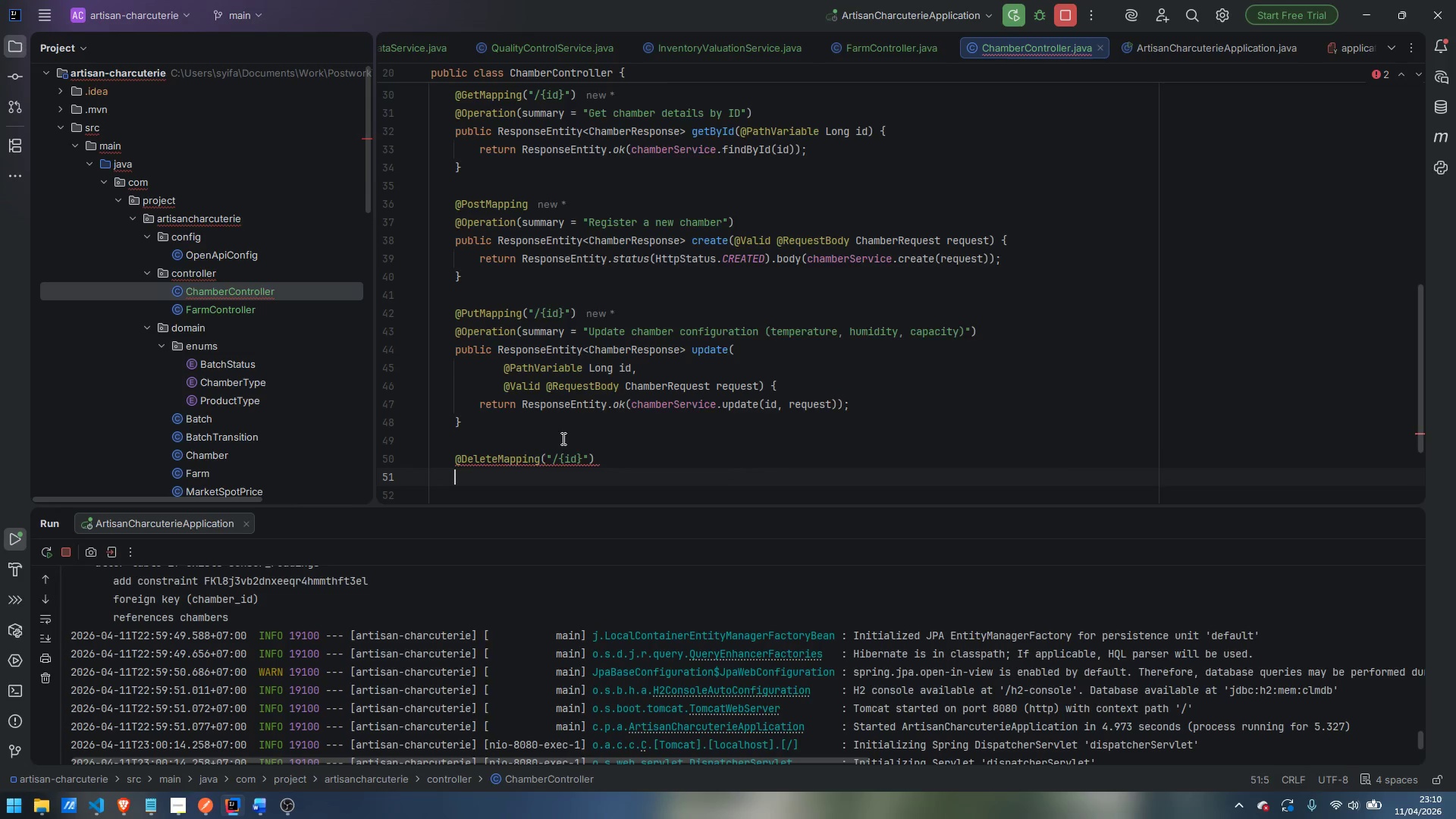 
scroll: coordinate [562, 438], scroll_direction: down, amount: 2.0
 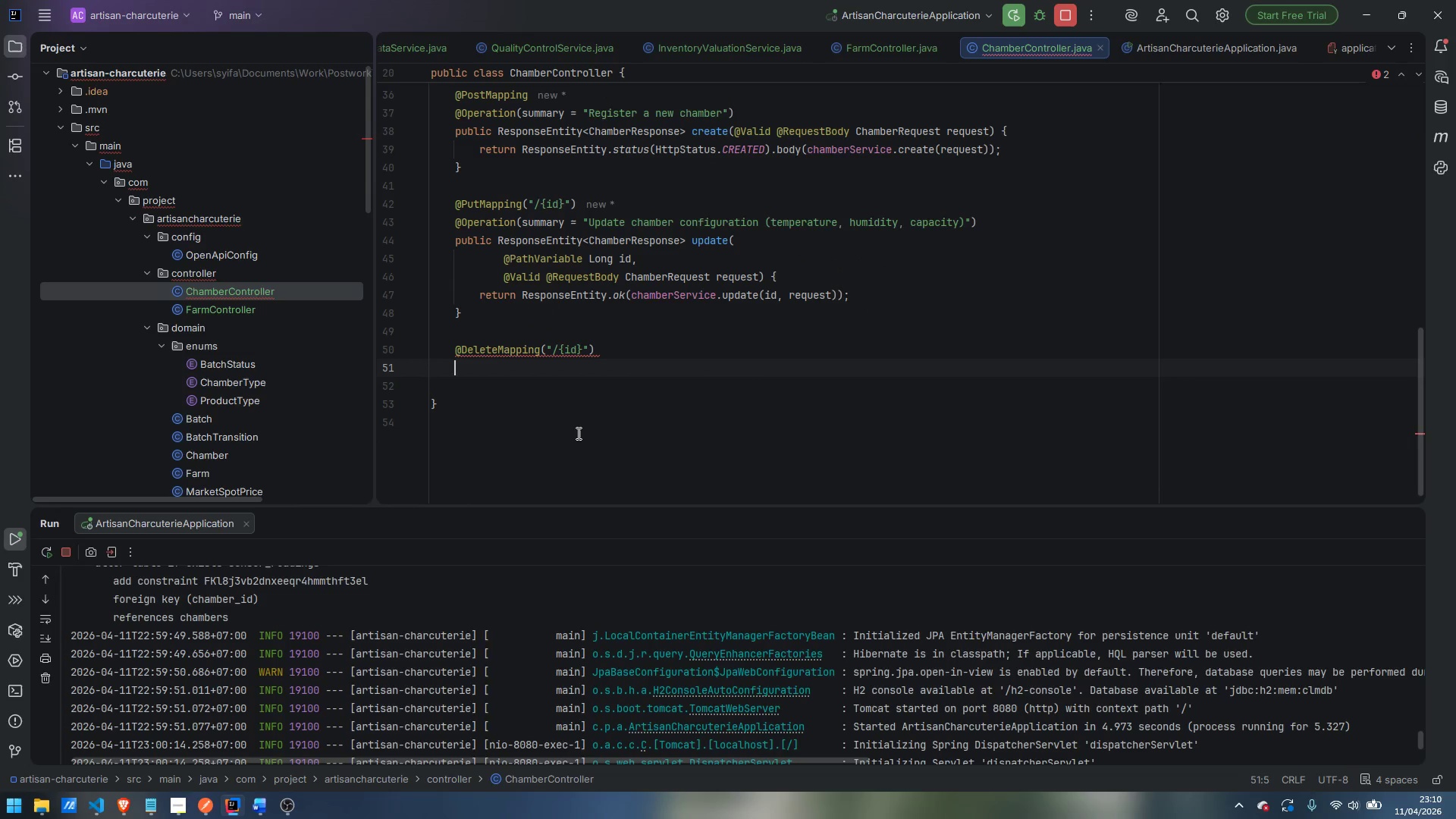 
type(@Operatio)
 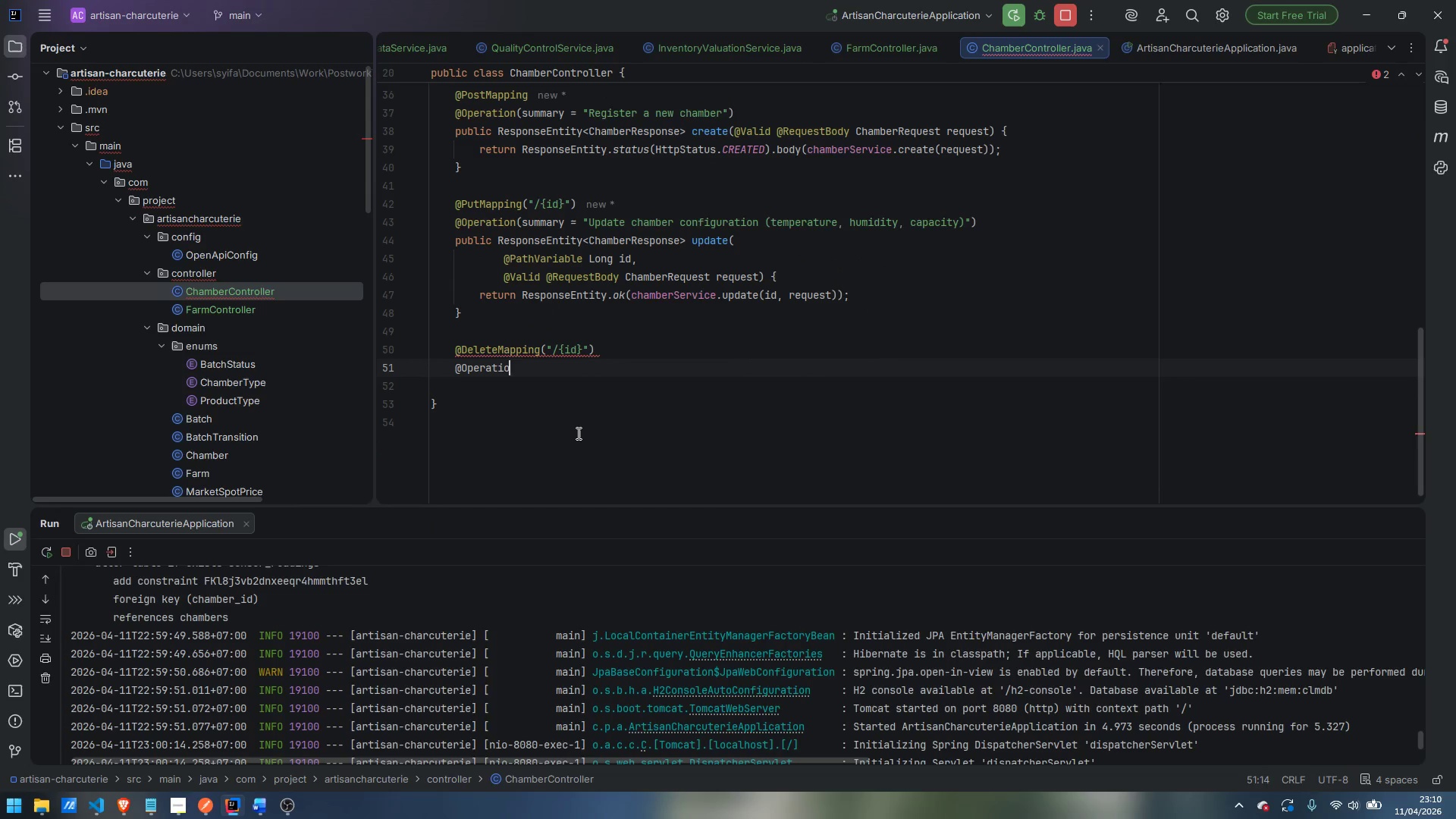 
key(Enter)
 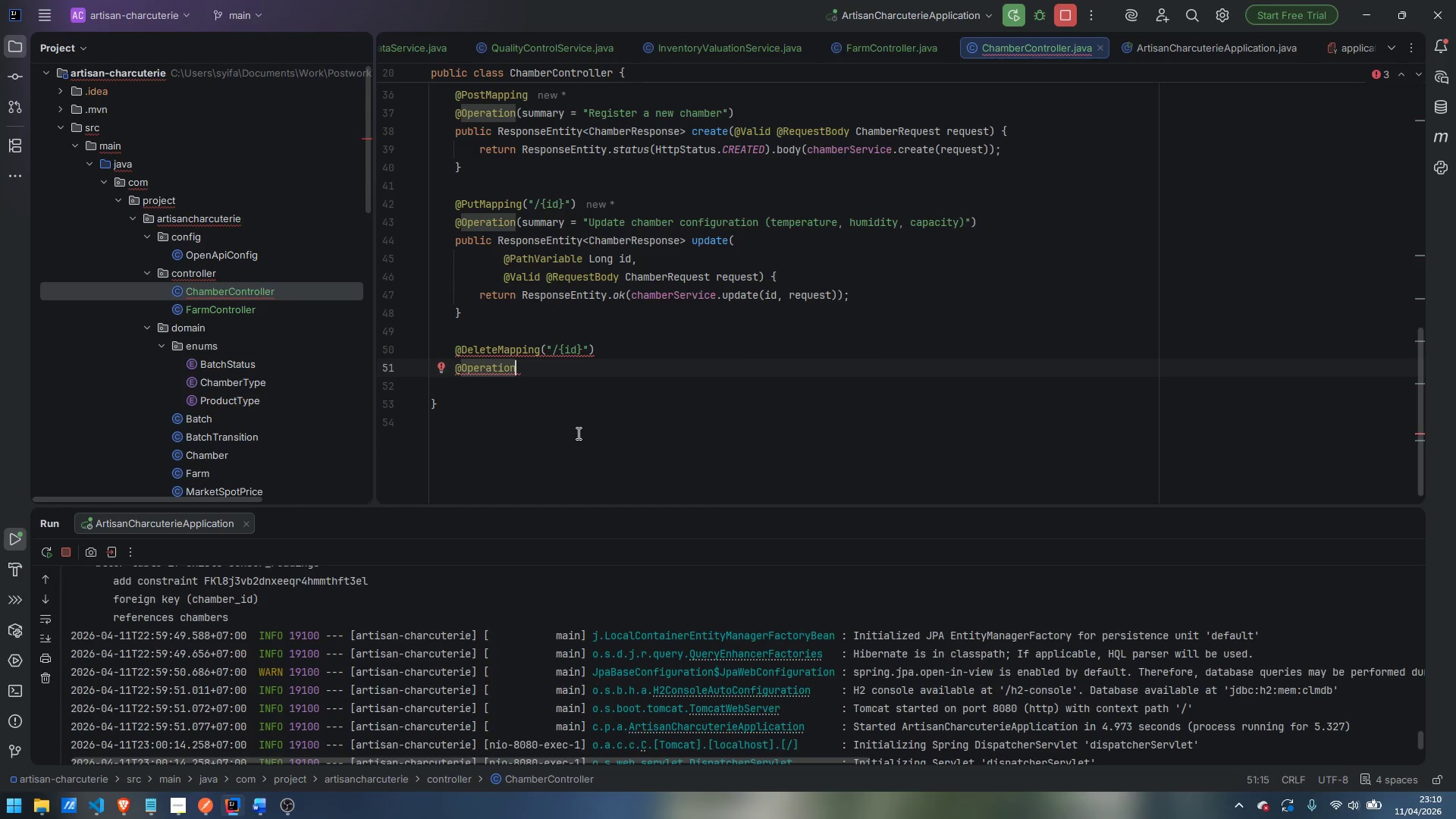 
type((summar)
 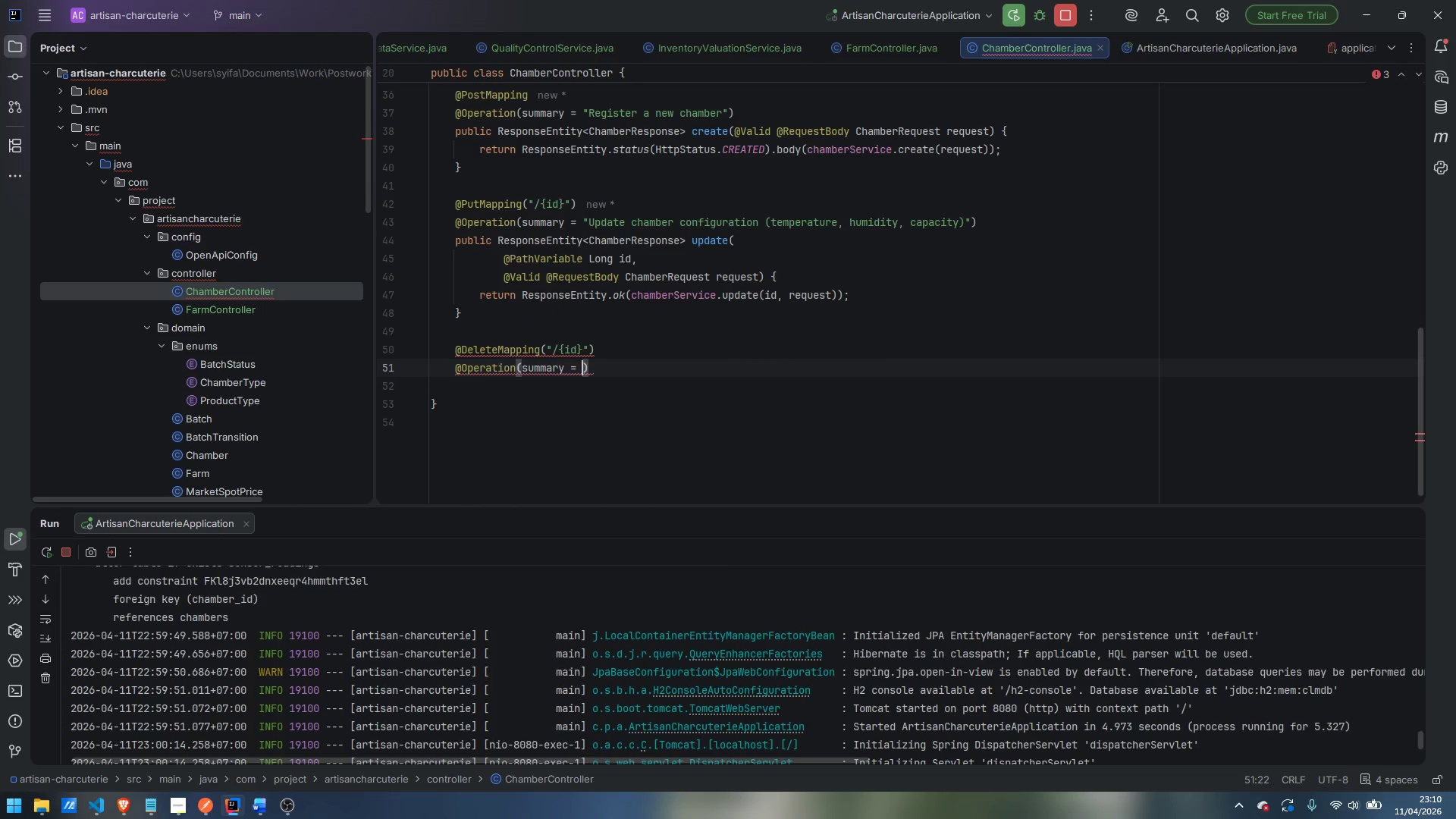 
key(Enter)
 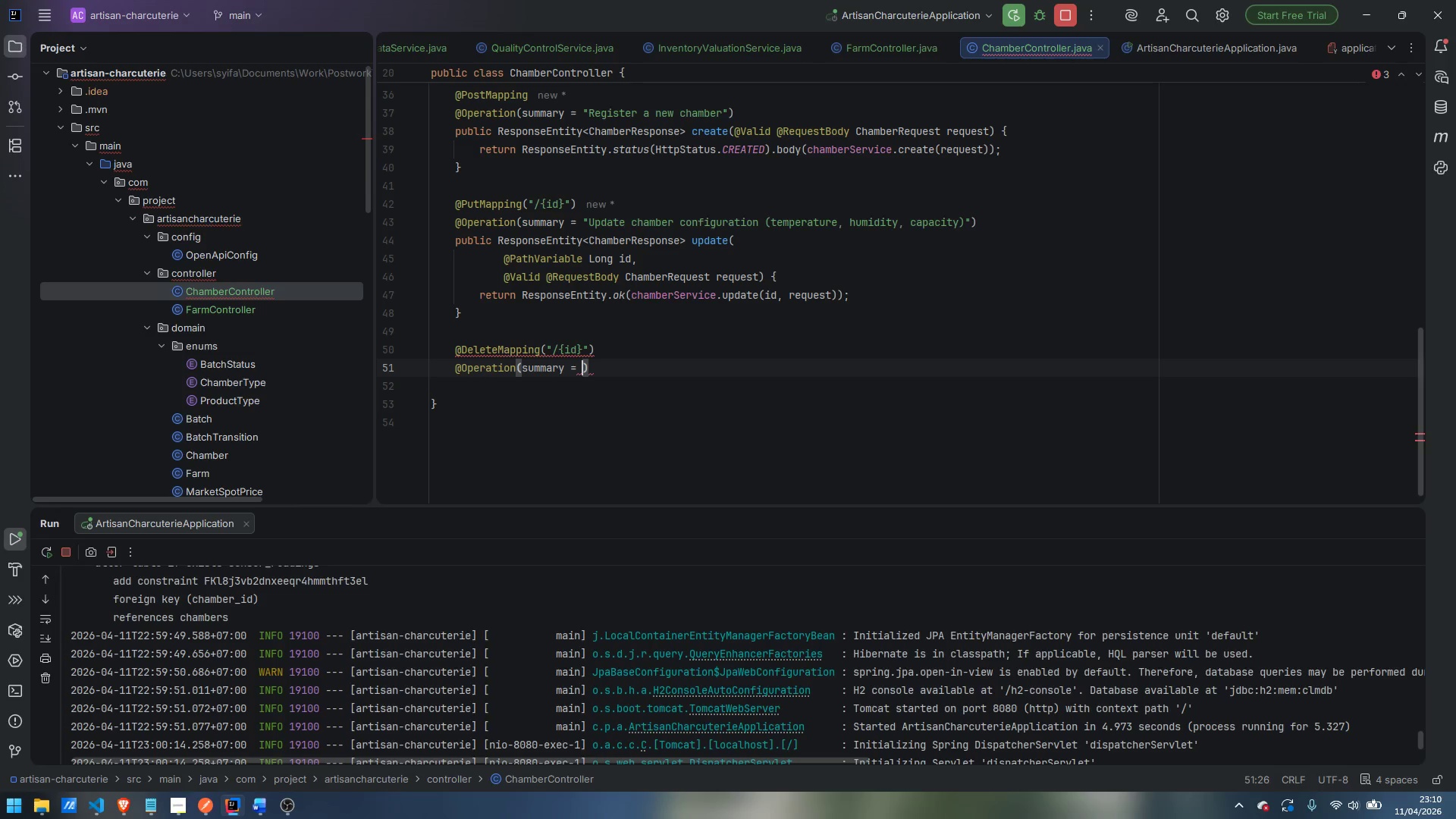 
type("Deactive)
key(Backspace)
type(ate a chamber (soft delete, prevents new batch replacement)_)
key(Backspace)
 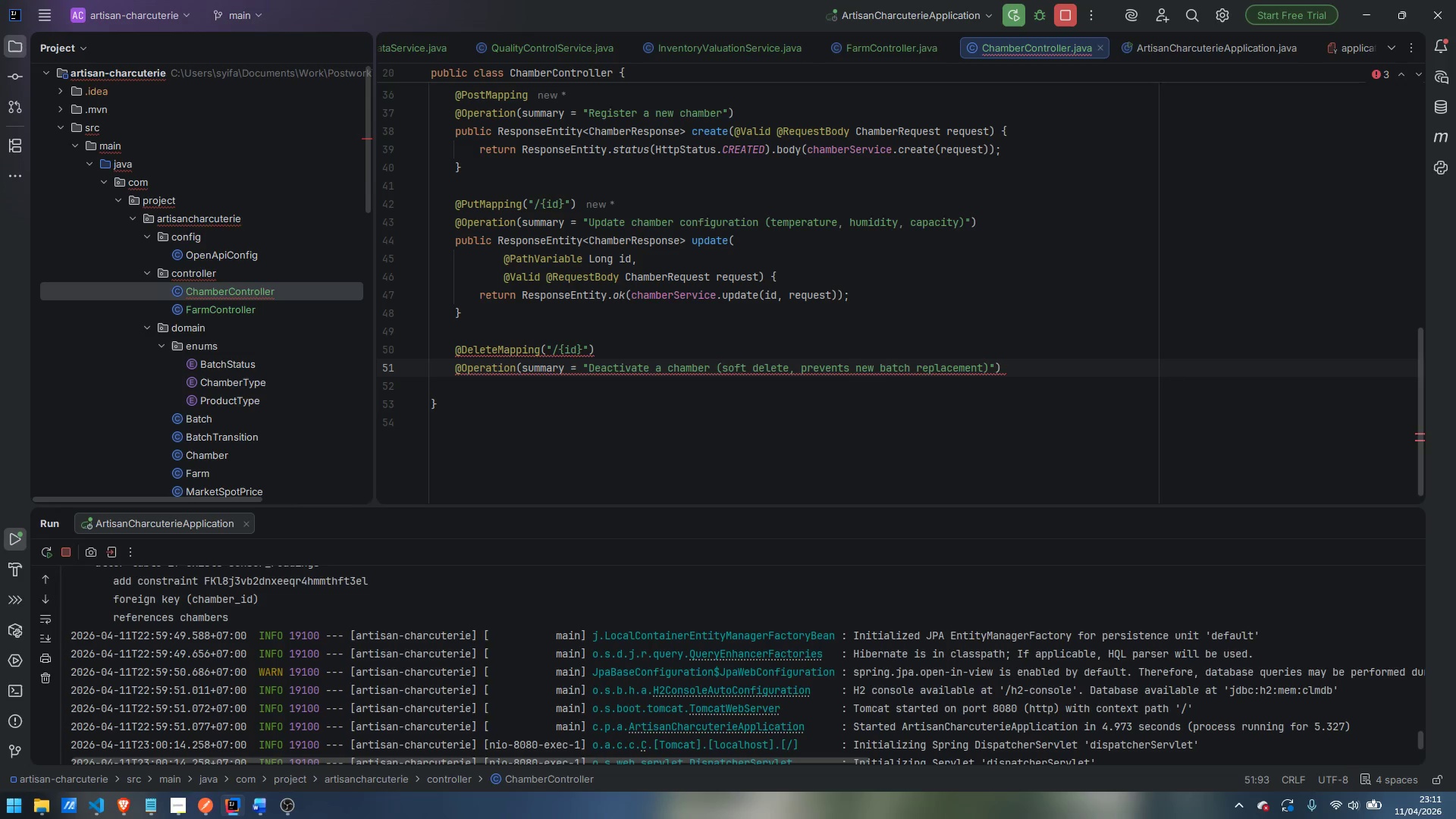 
key(ArrowRight)
 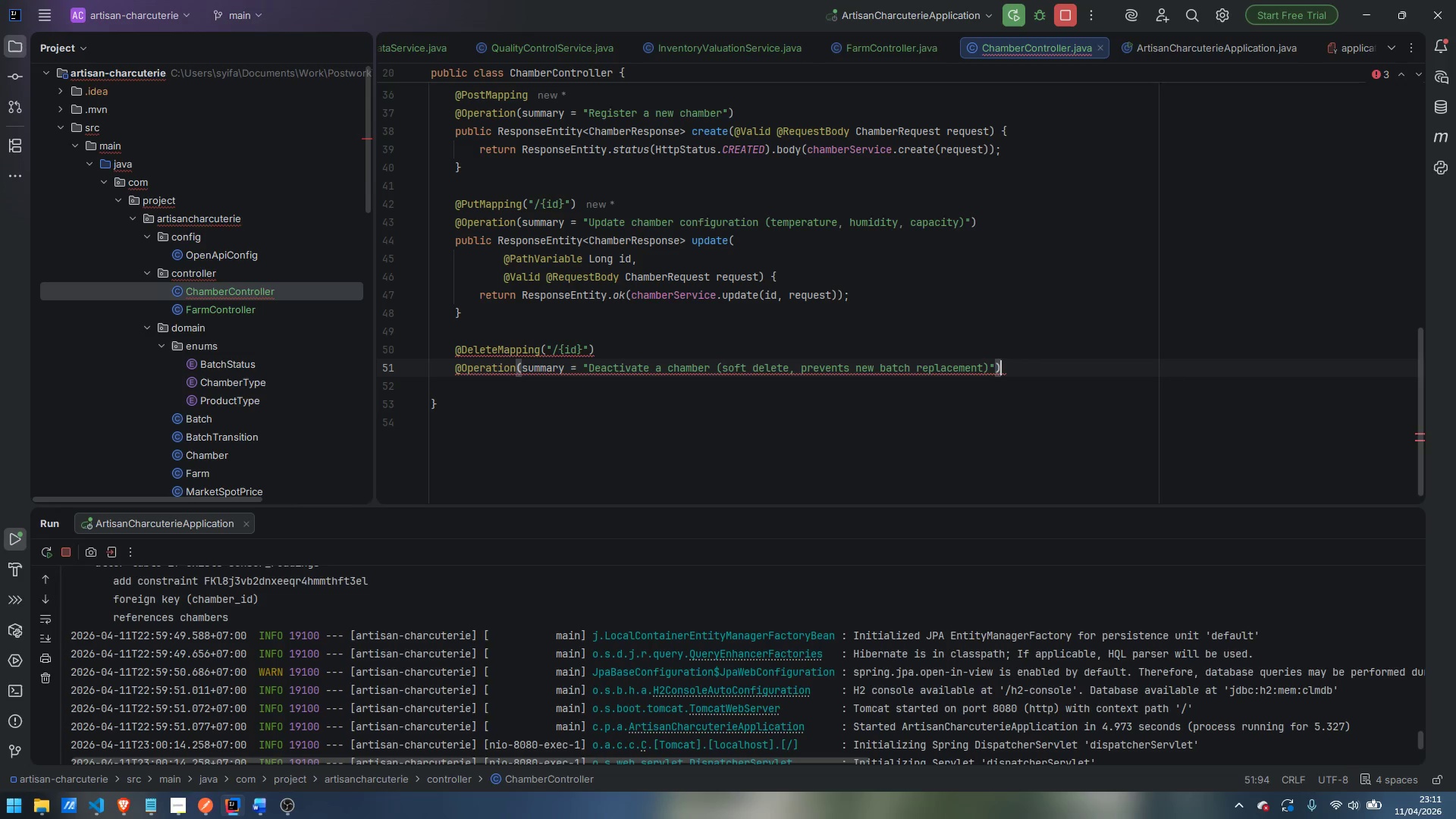 
key(ArrowRight)
 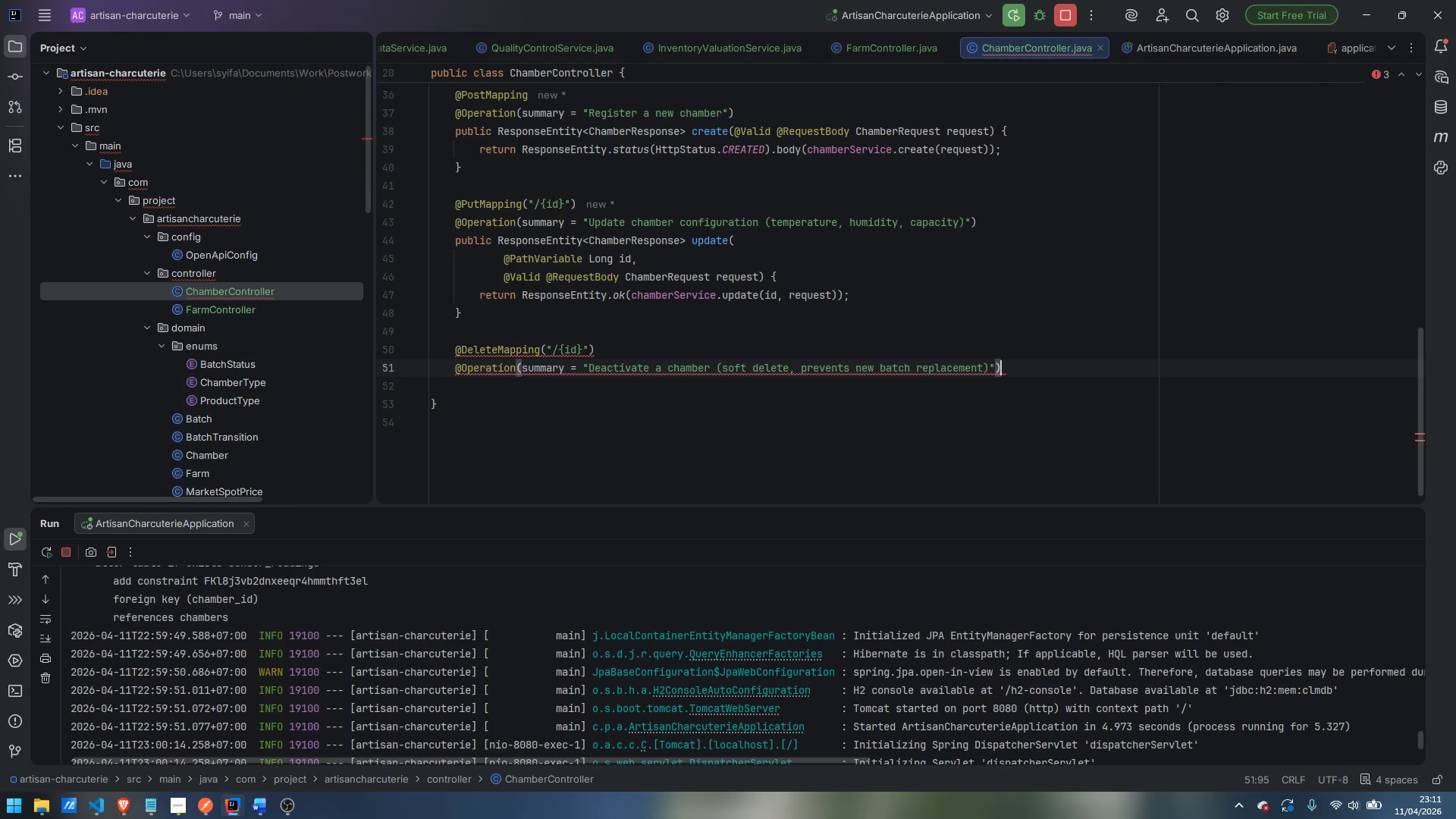 
key(Enter)
 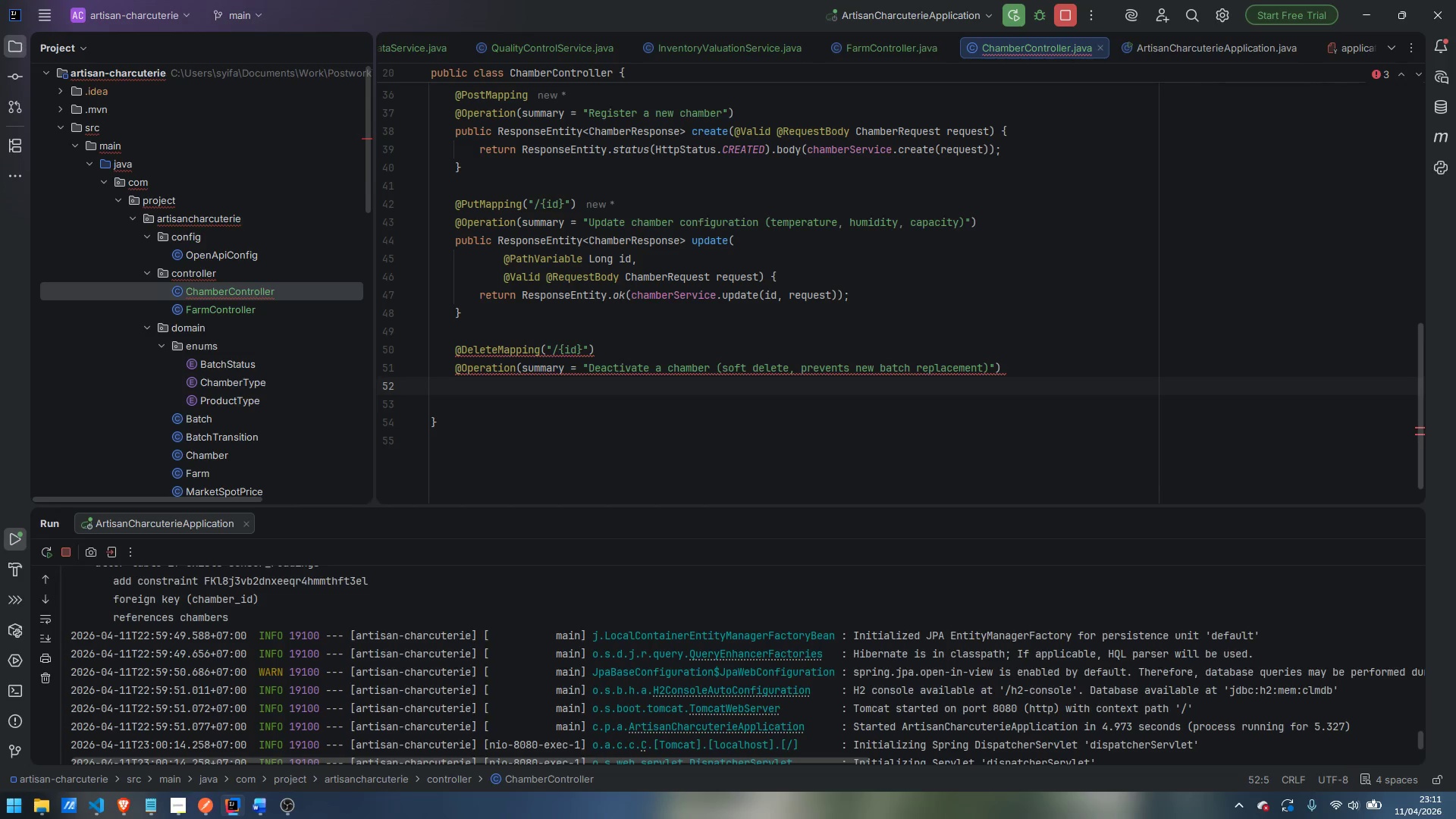 
type(public ResponseEntiot)
key(Backspace)
key(Backspace)
type(ty<ChamberRespo)
 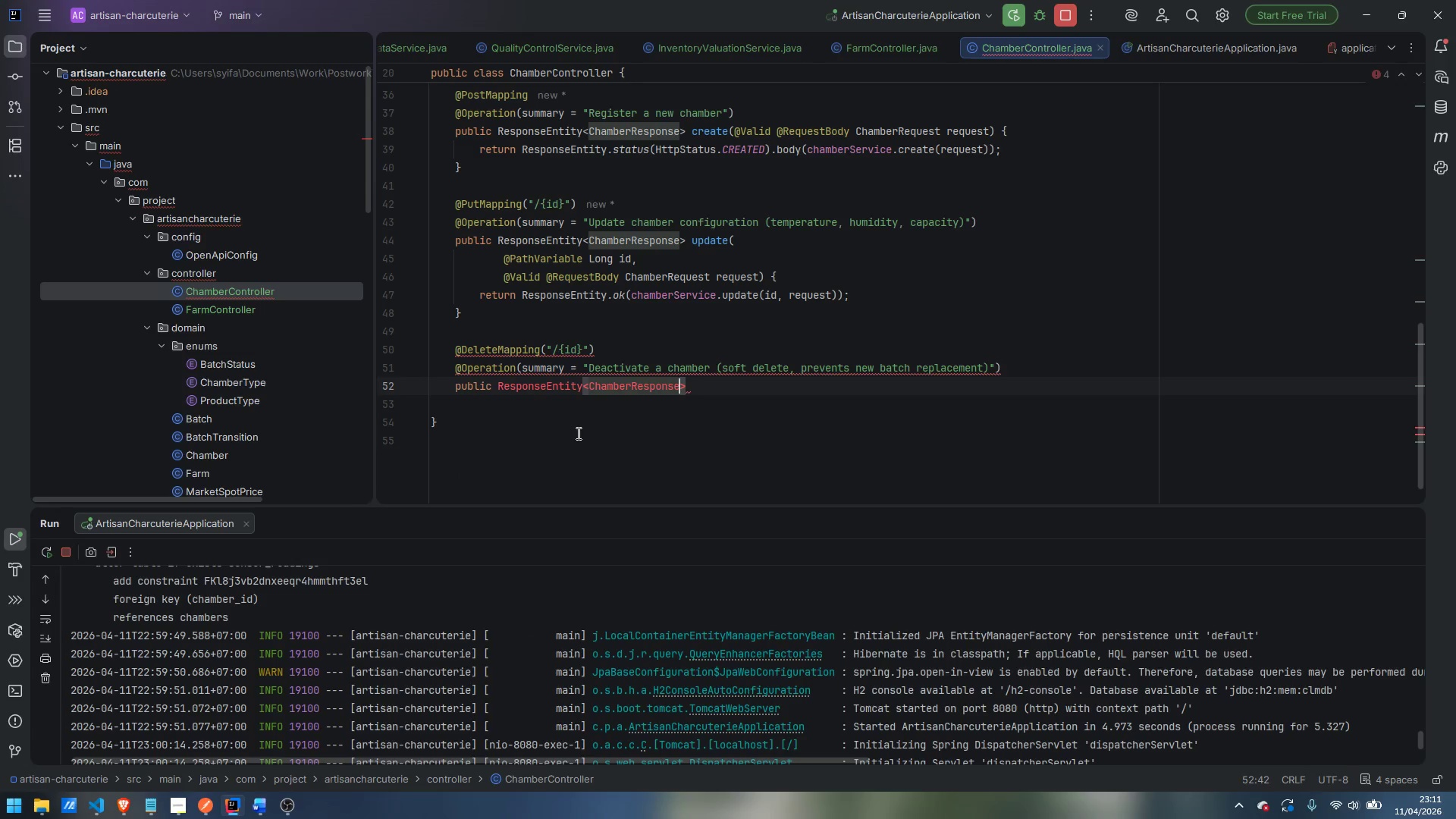 
 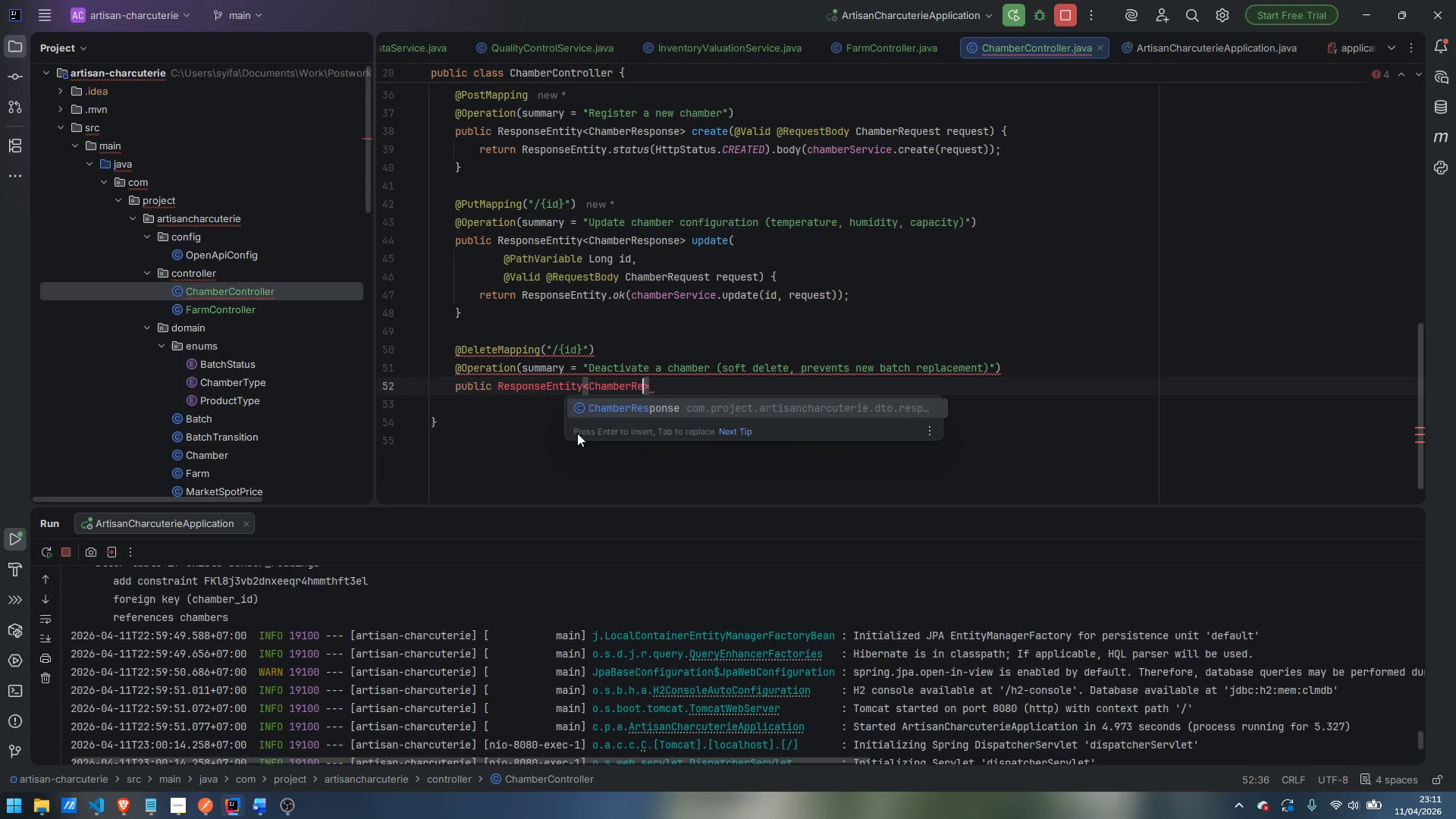 
key(Enter)
 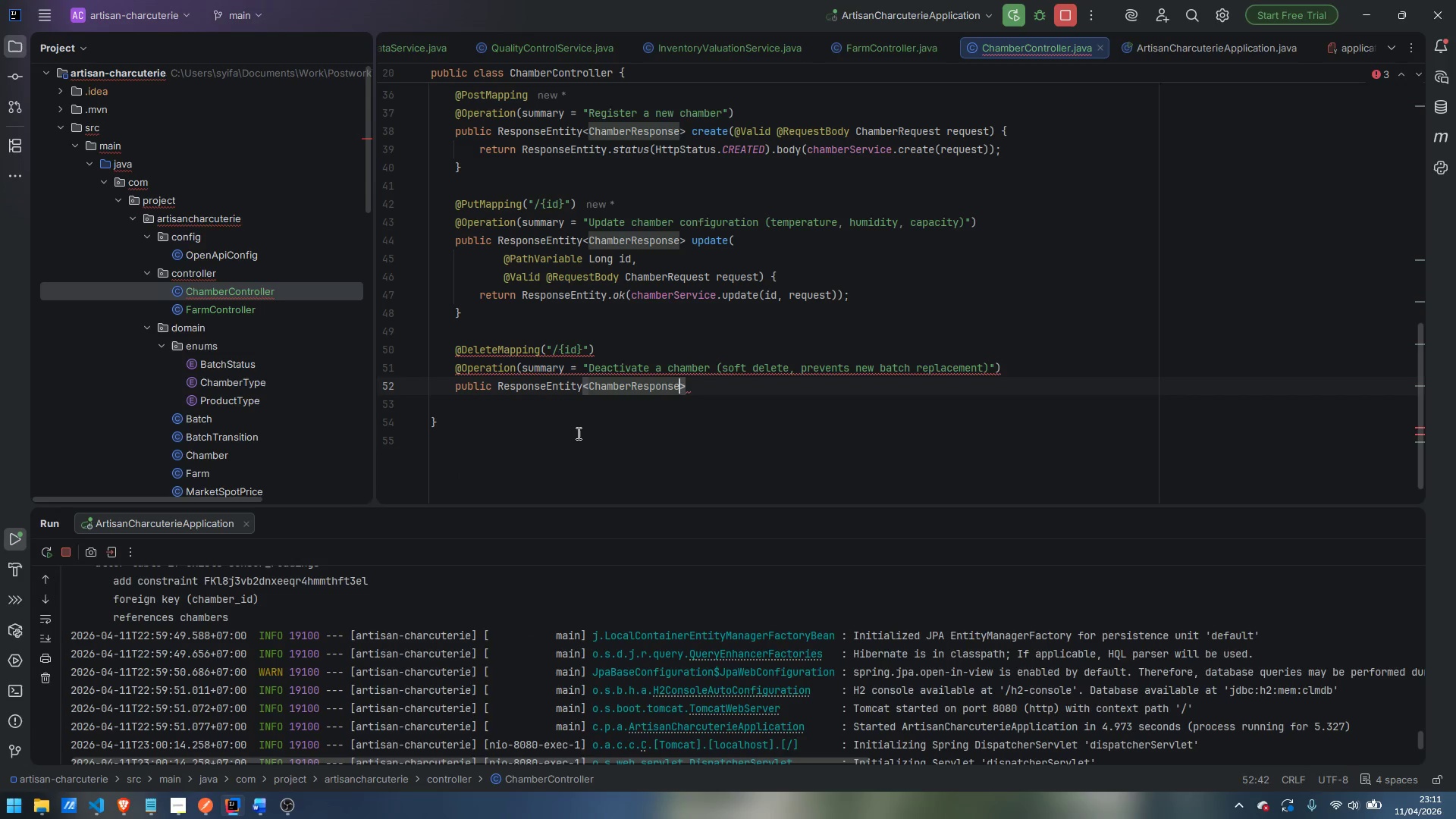 
key(ArrowRight)
 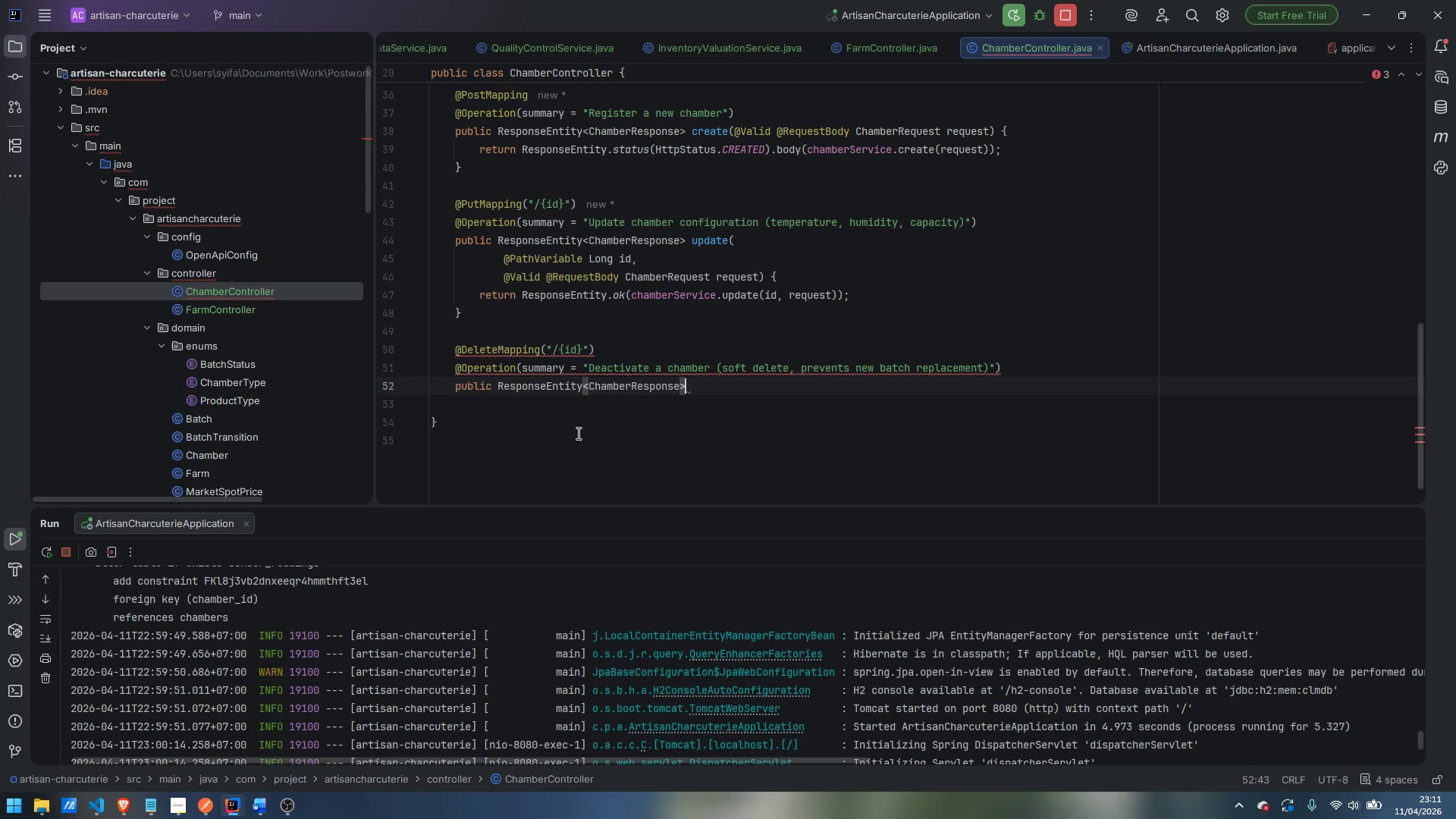 
type( deactive)
key(Backspace)
type(ate(@Post)
key(Backspace)
key(Backspace)
key(Backspace)
type(athVariable)
 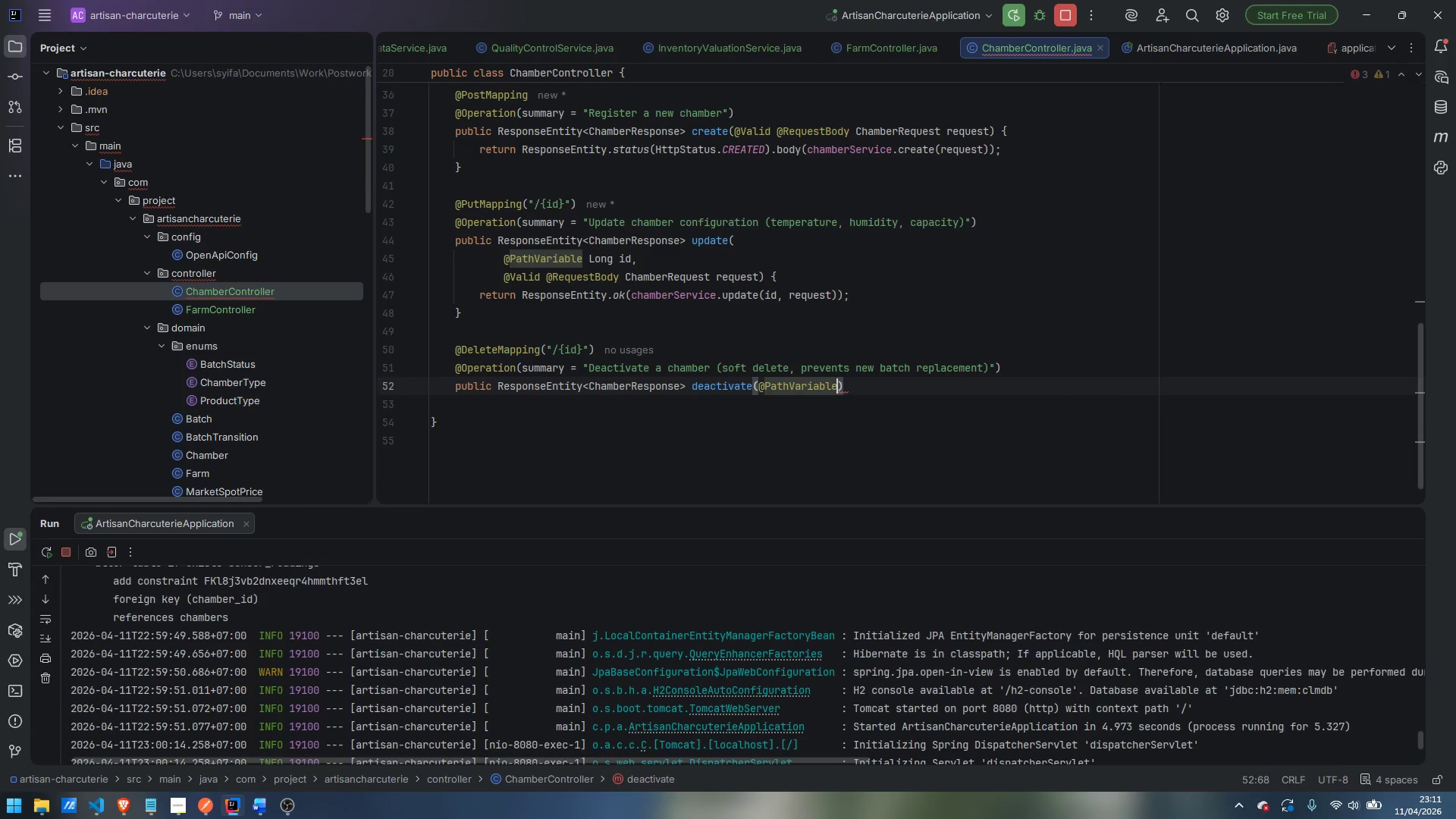 
 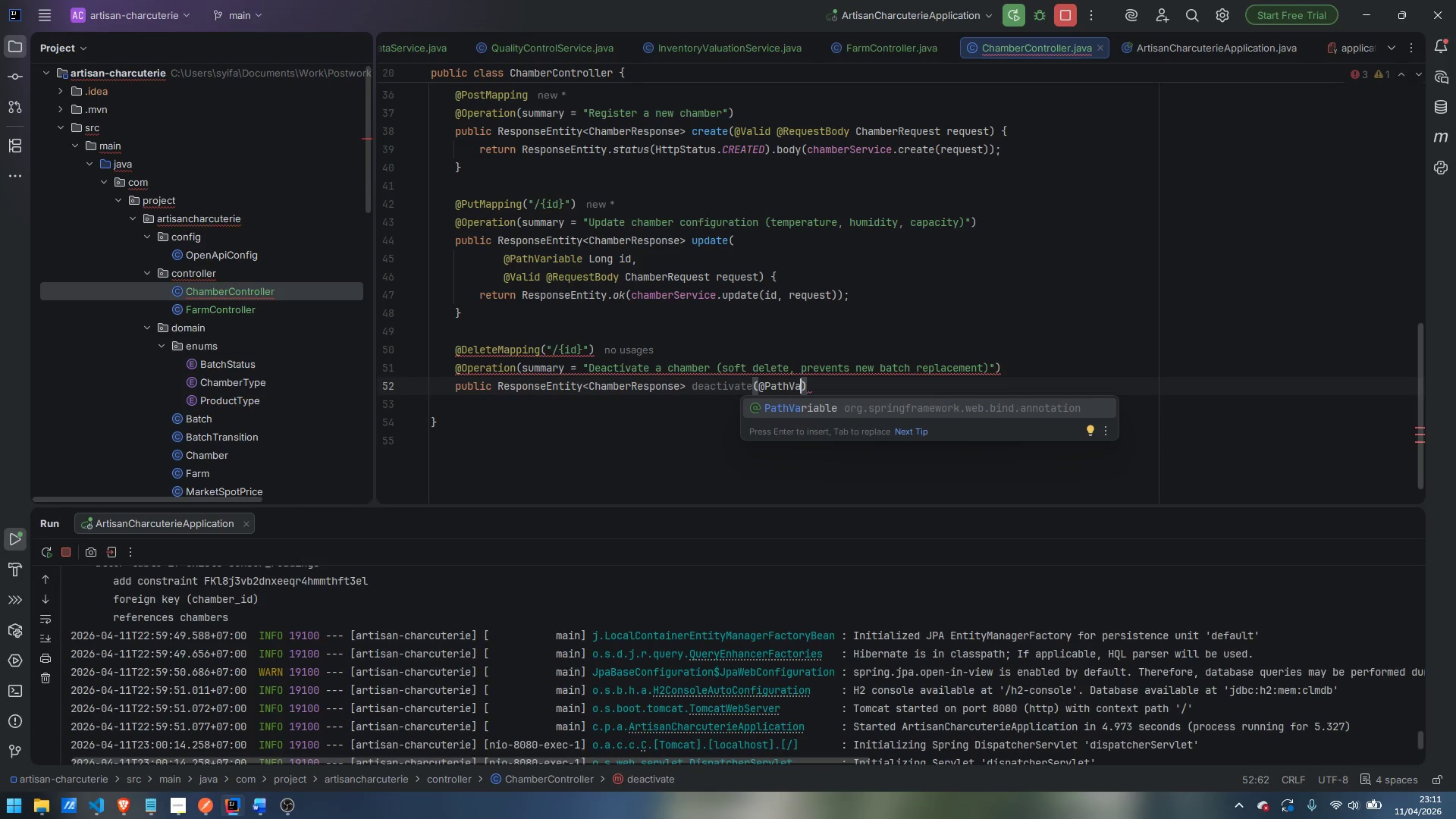 
key(Enter)
 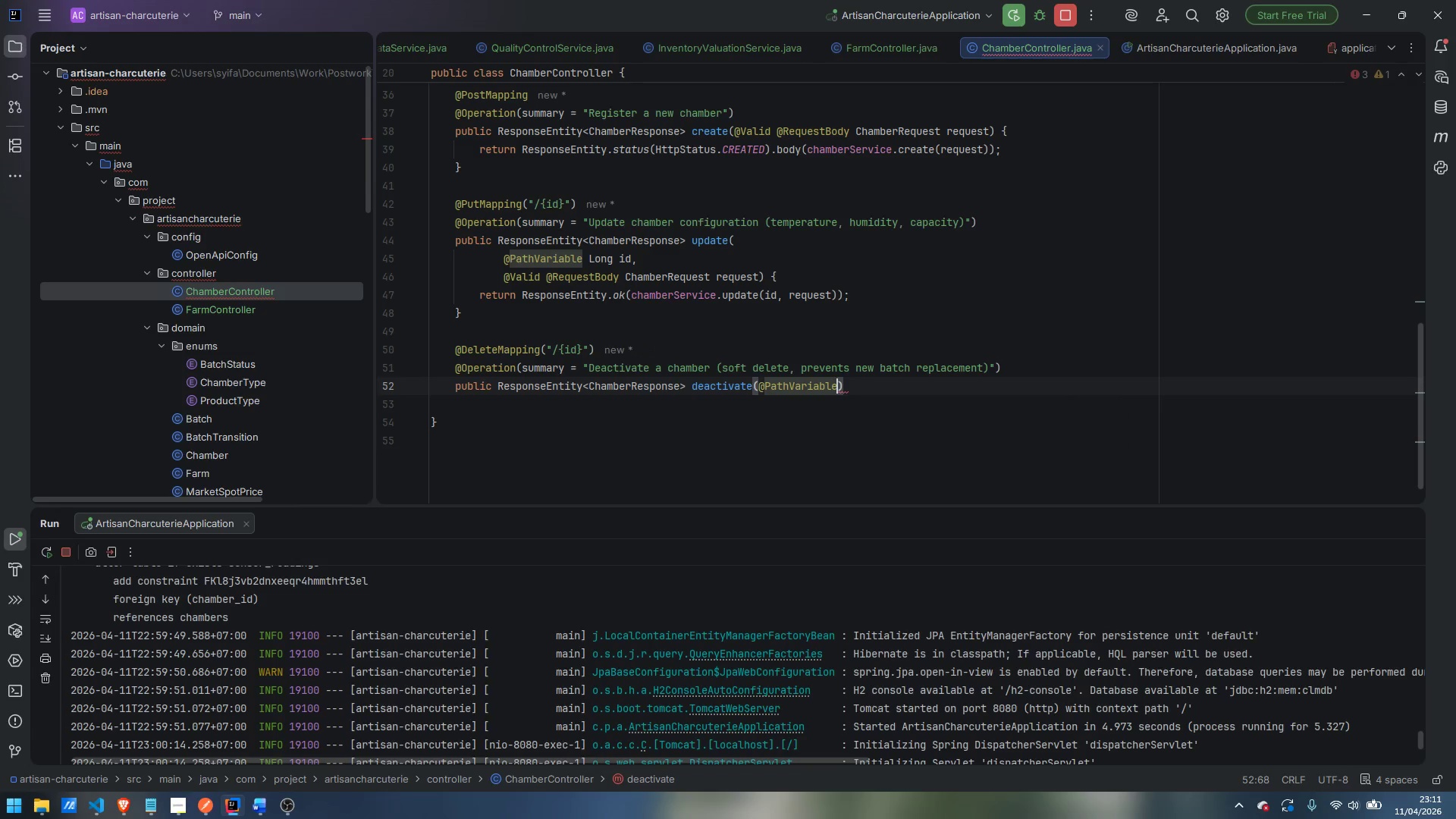 
type( Long id)
 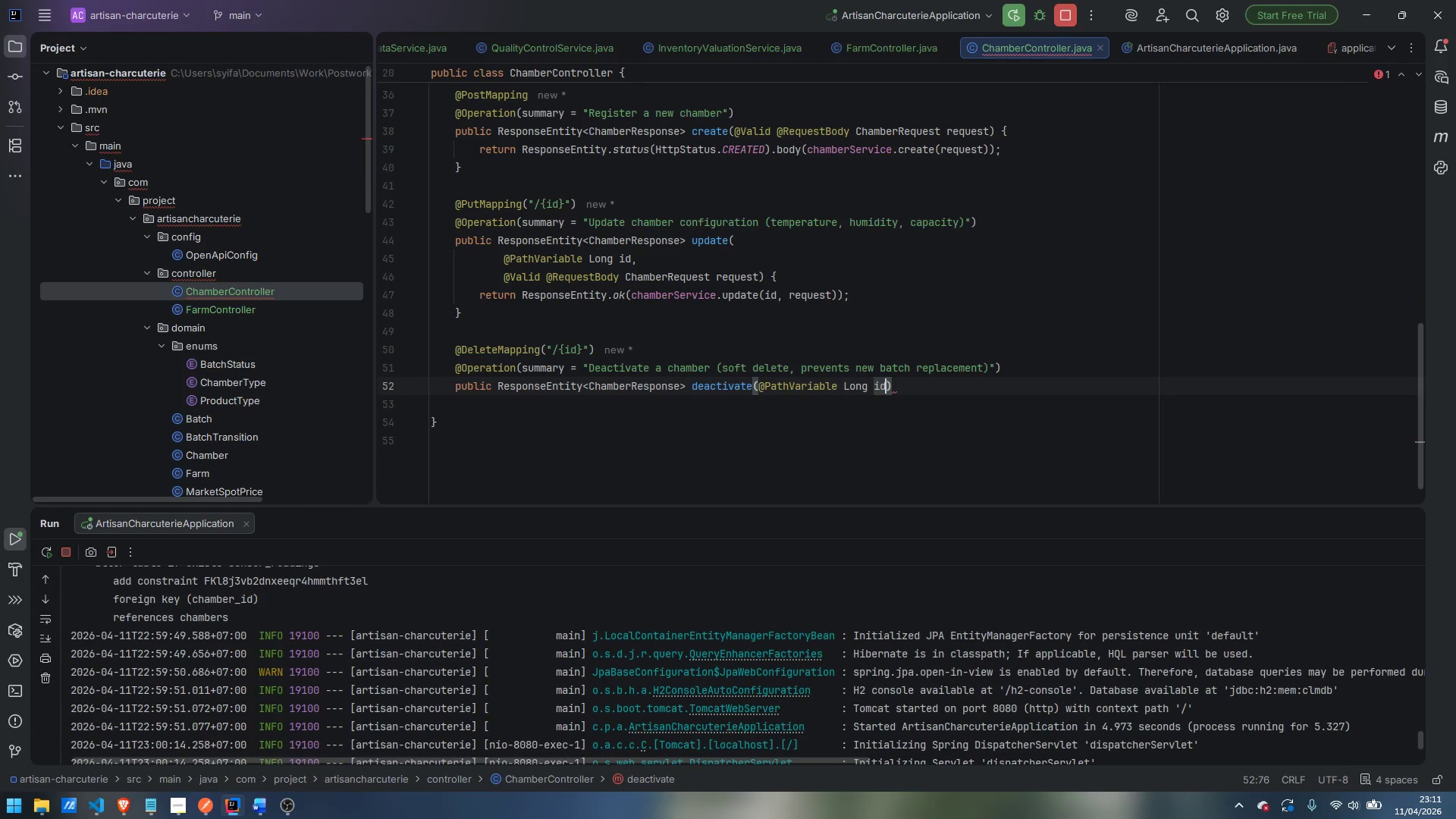 
key(ArrowRight)
 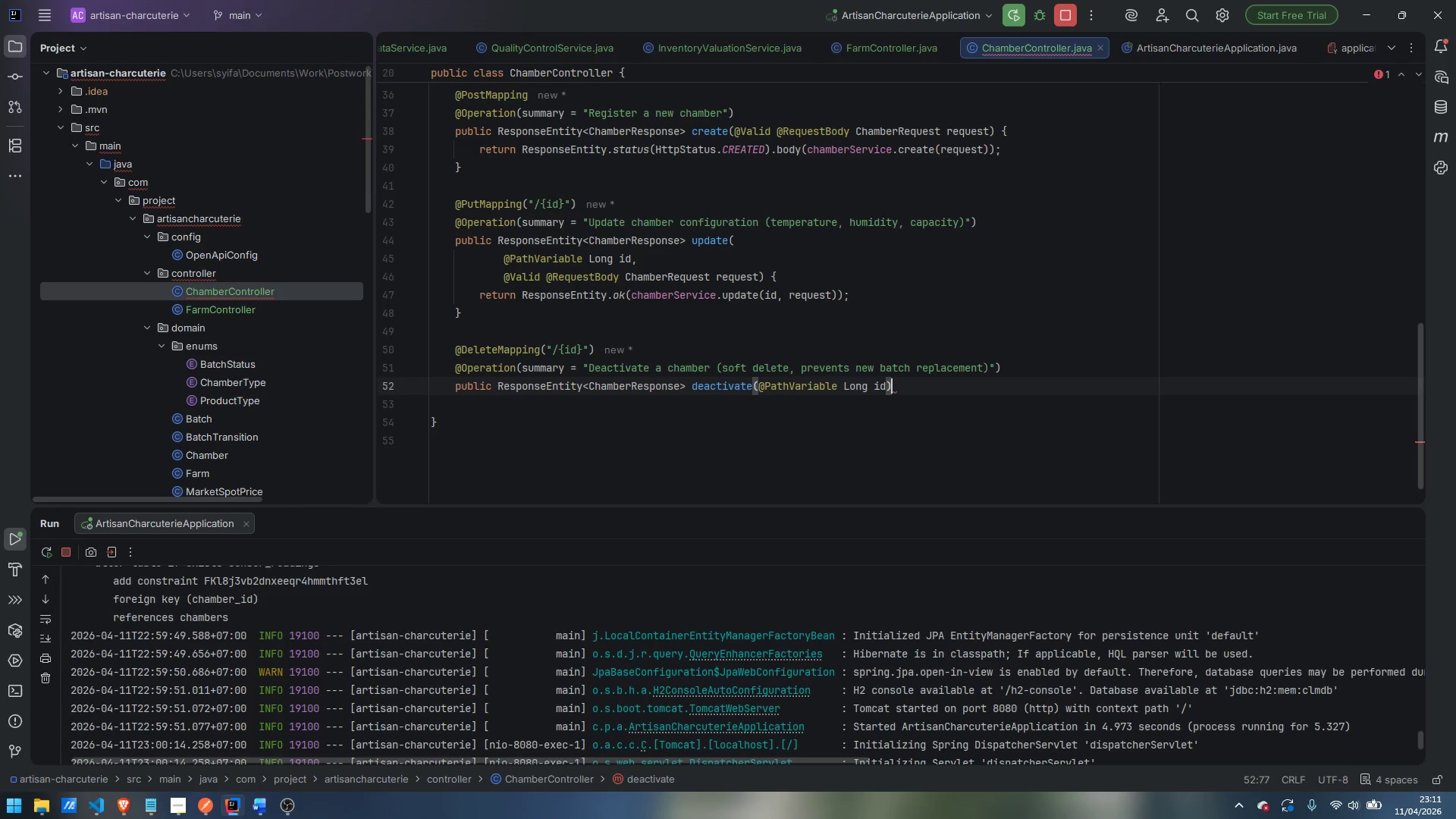 
key(Space)
 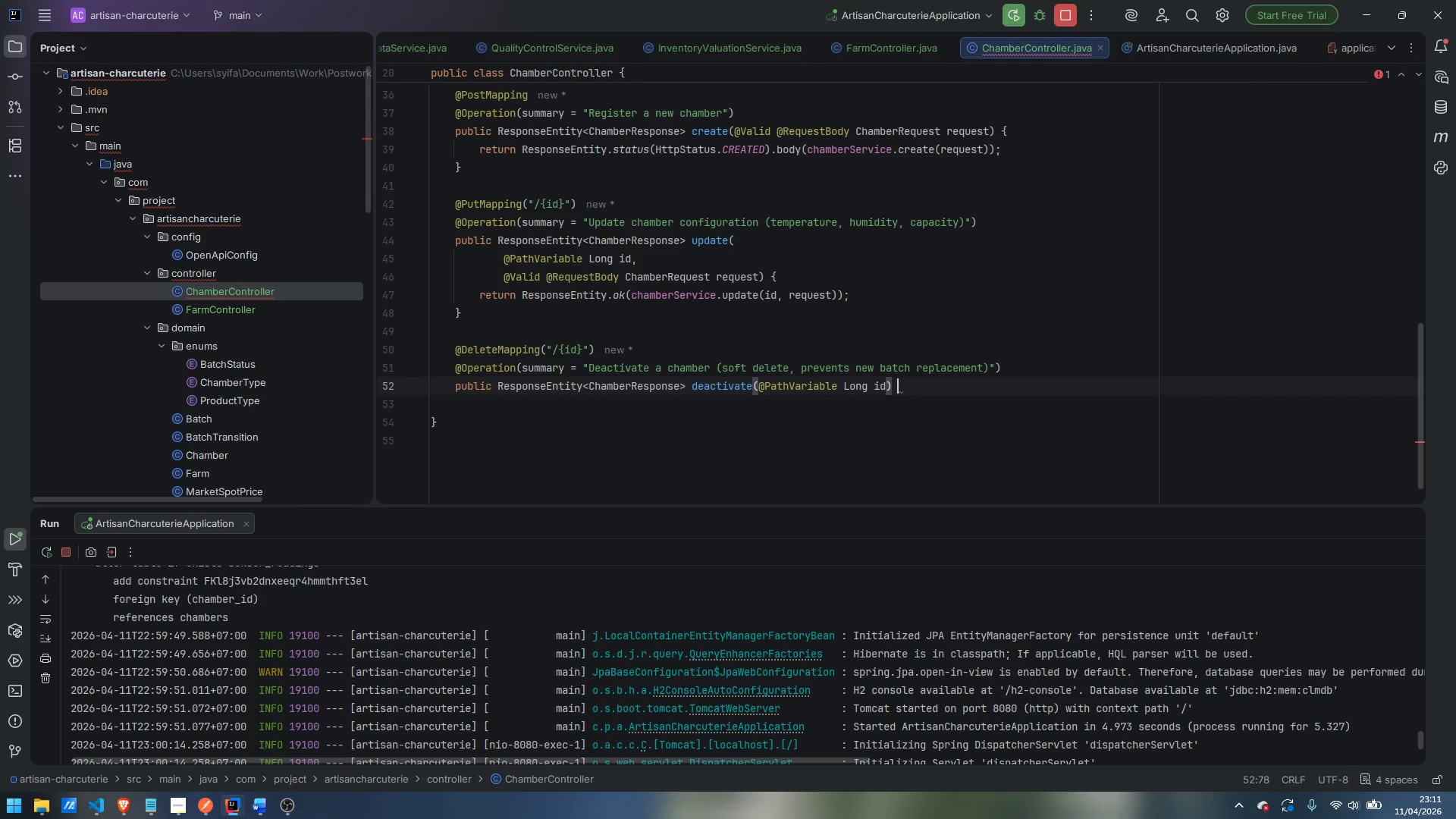 
key(Shift+BracketLeft)
 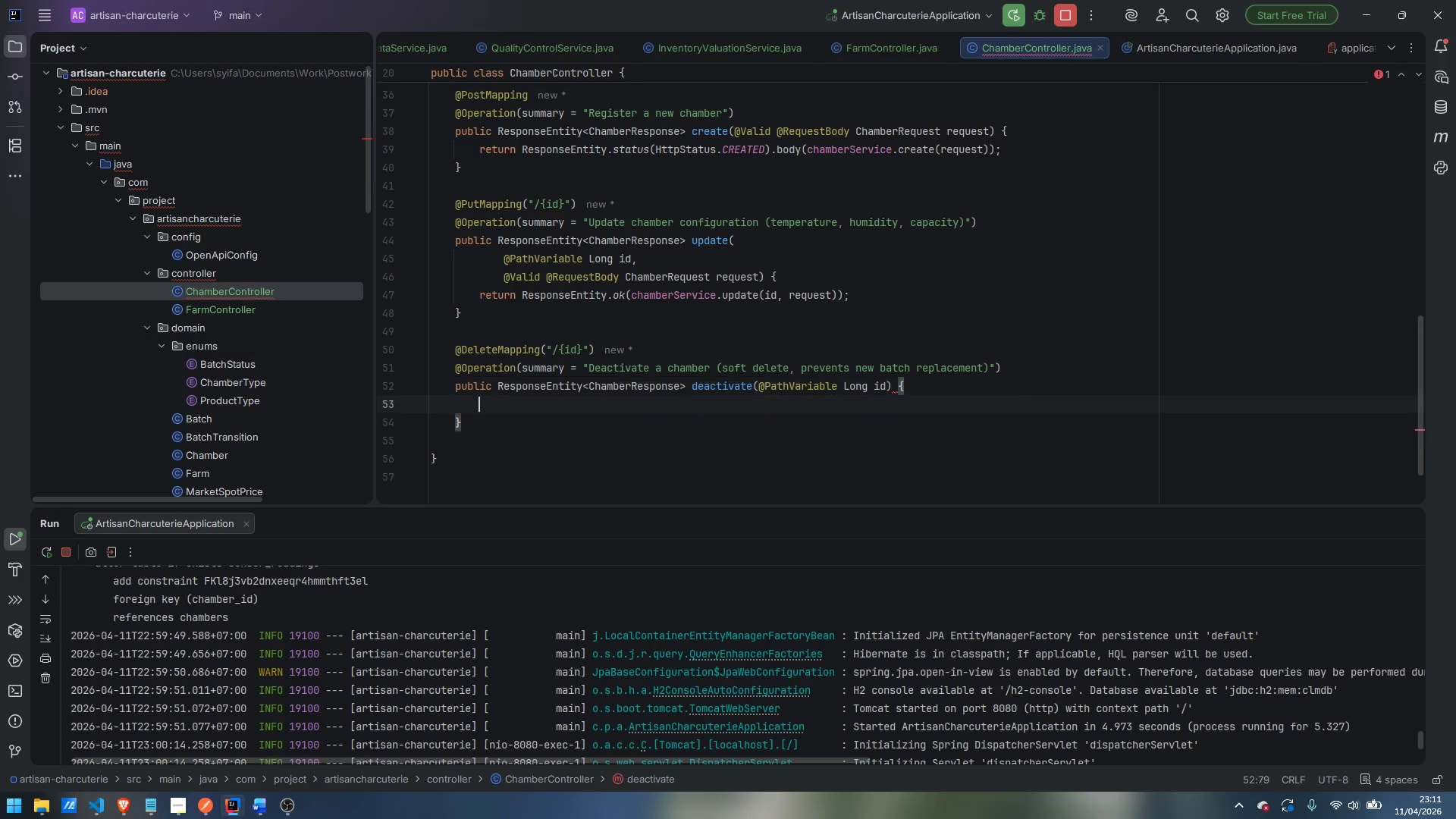 
key(Enter)
 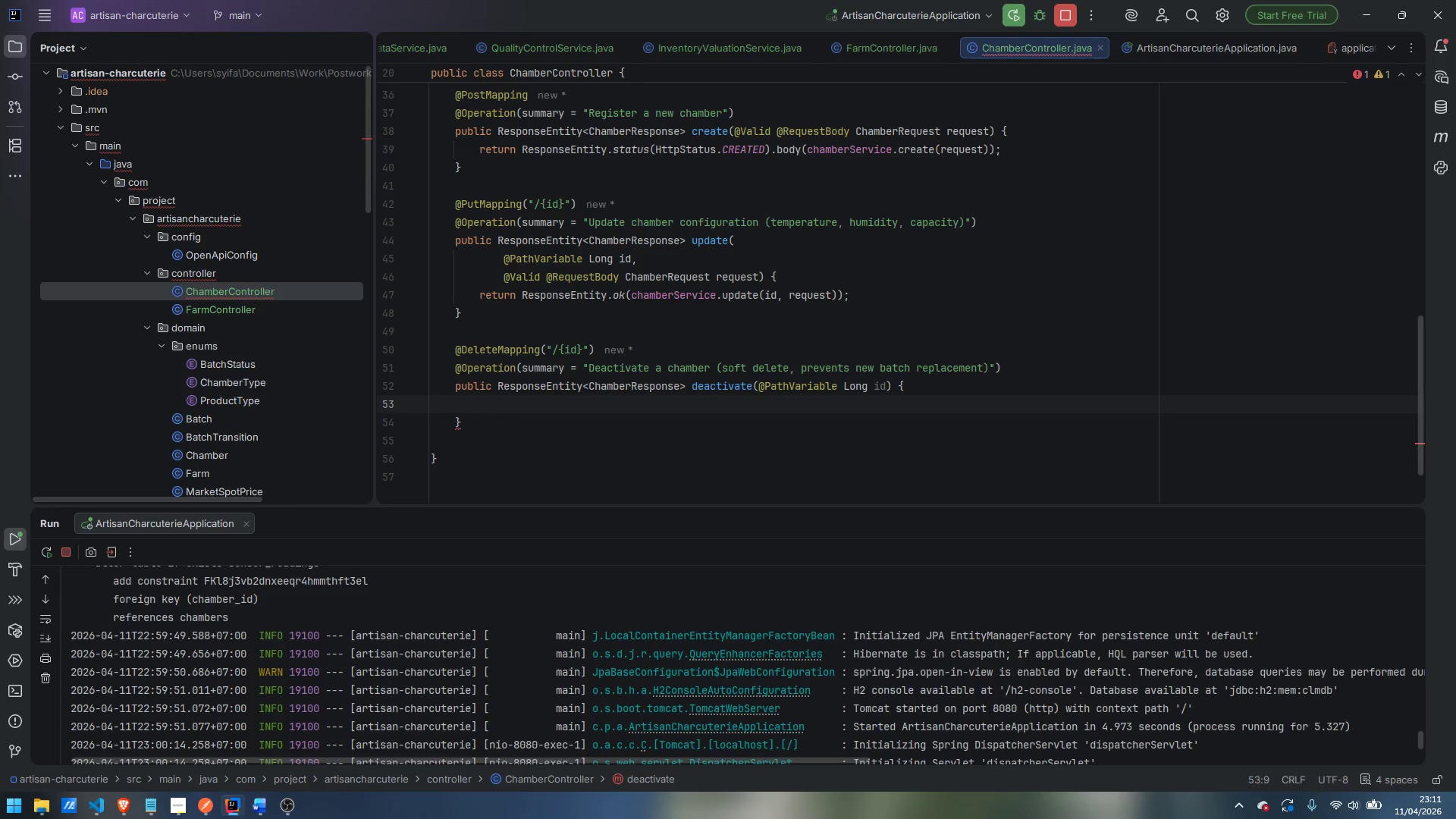 
type(return ResponseEn)
 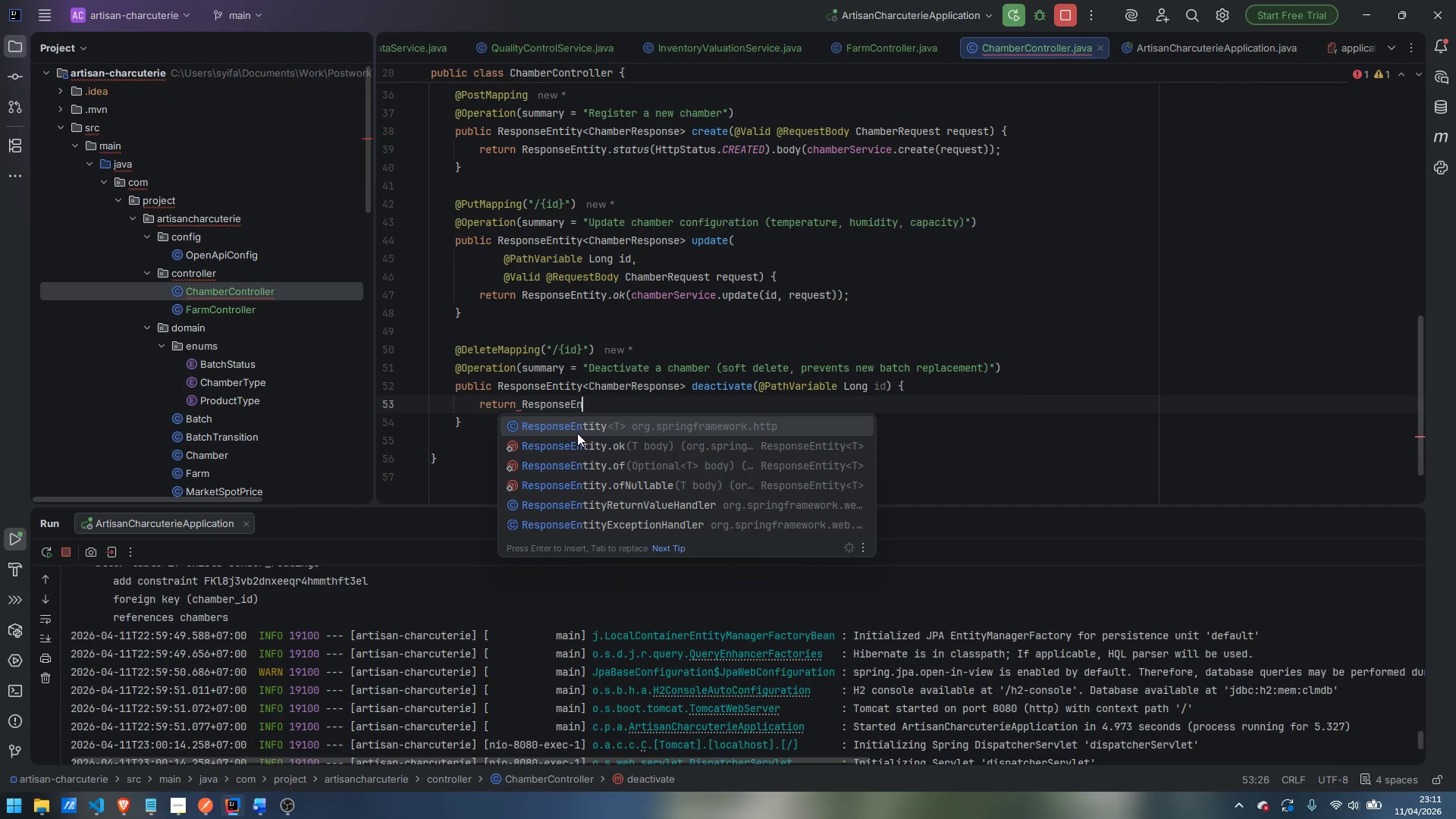 
key(Enter)
 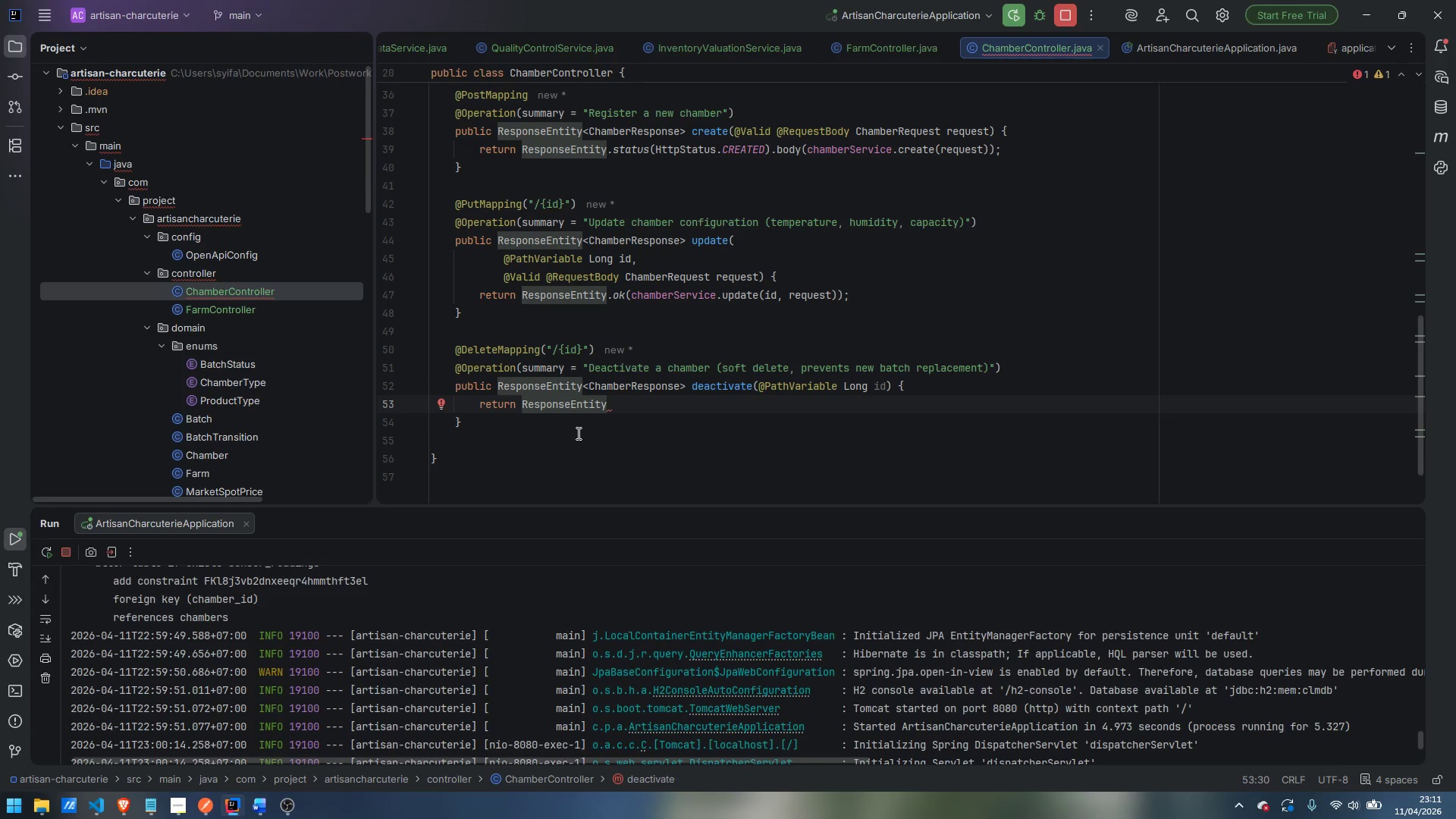 
type(.ok)
 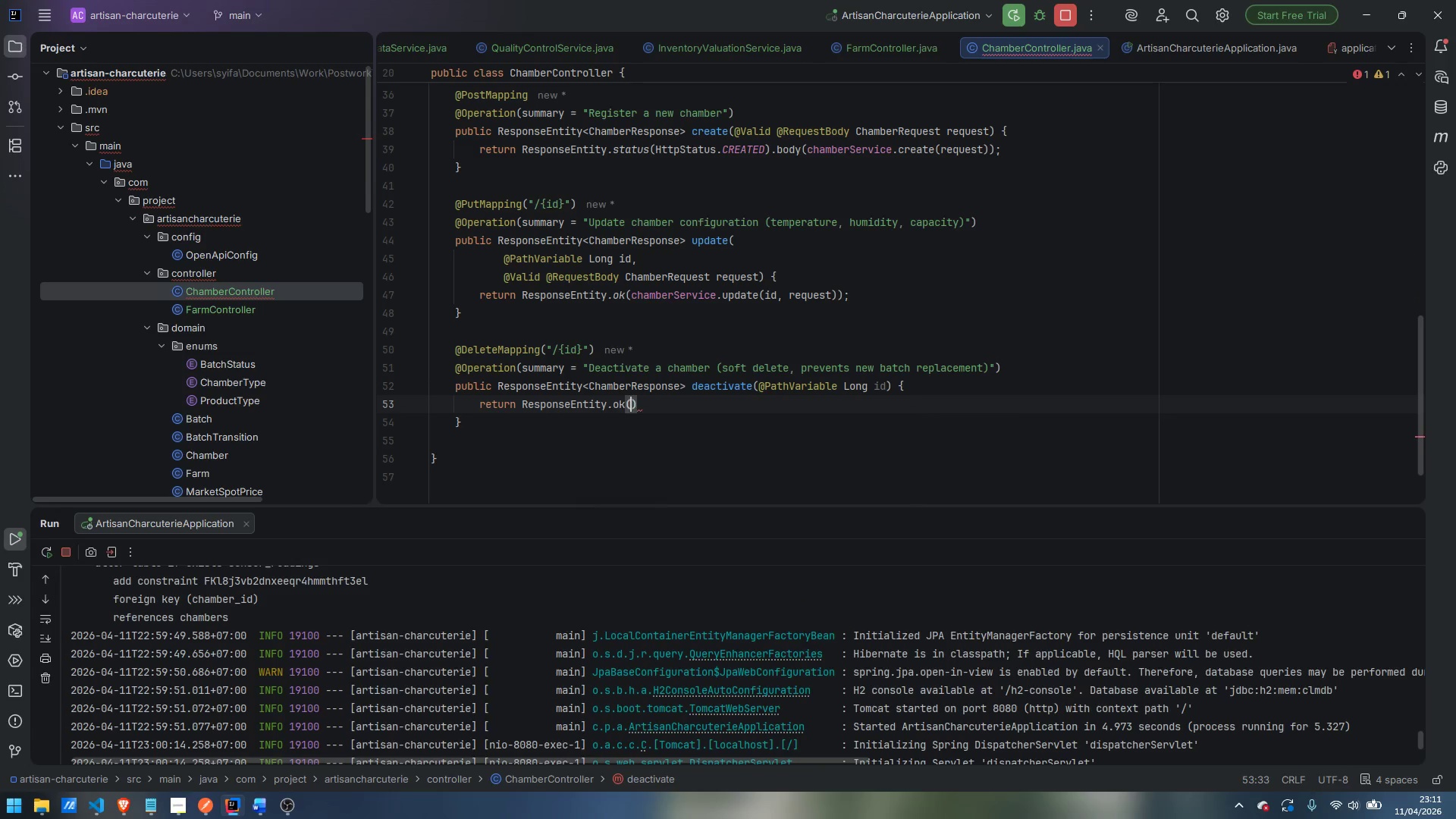 
key(Enter)
 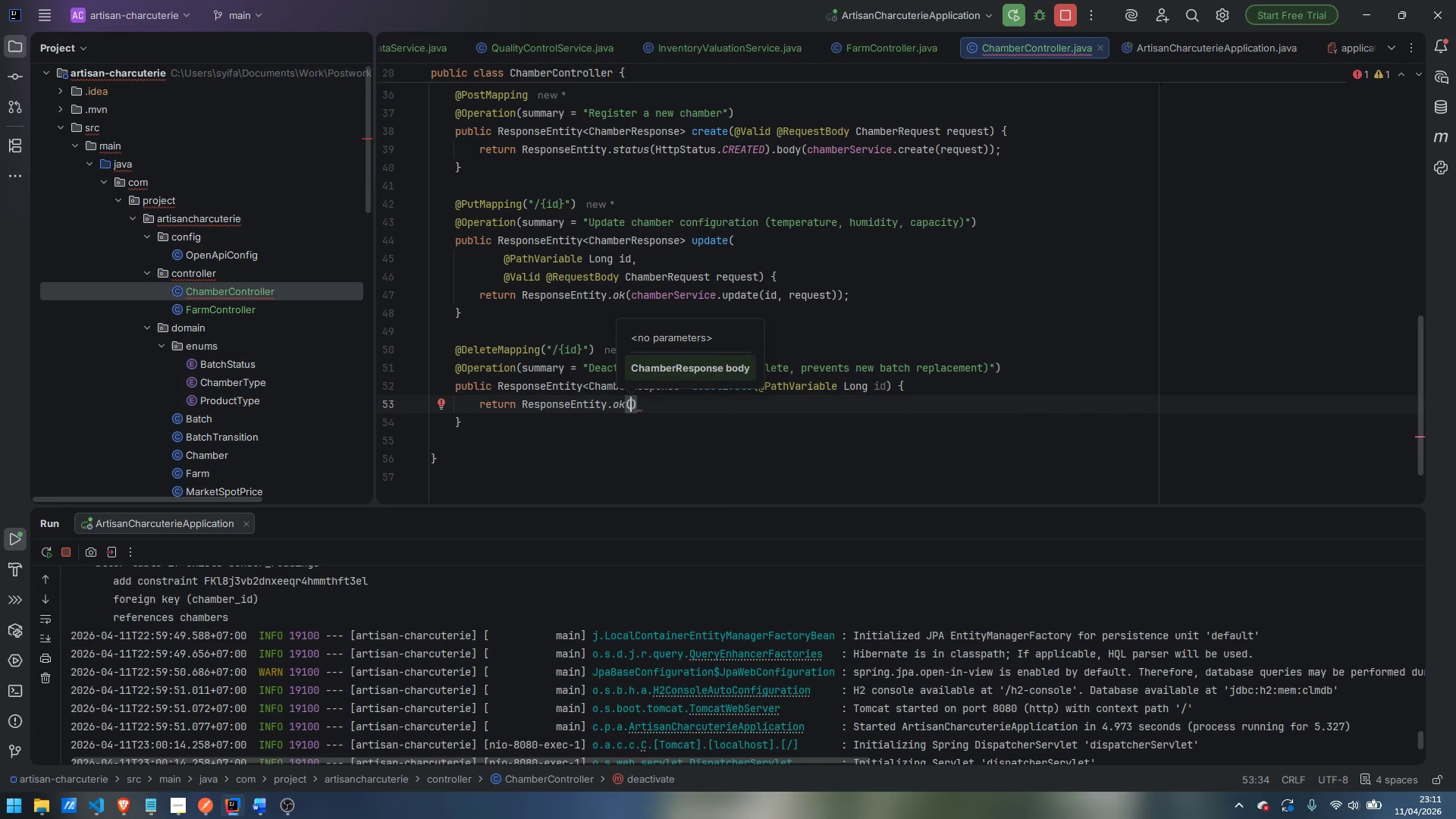 
type(chamberSer)
 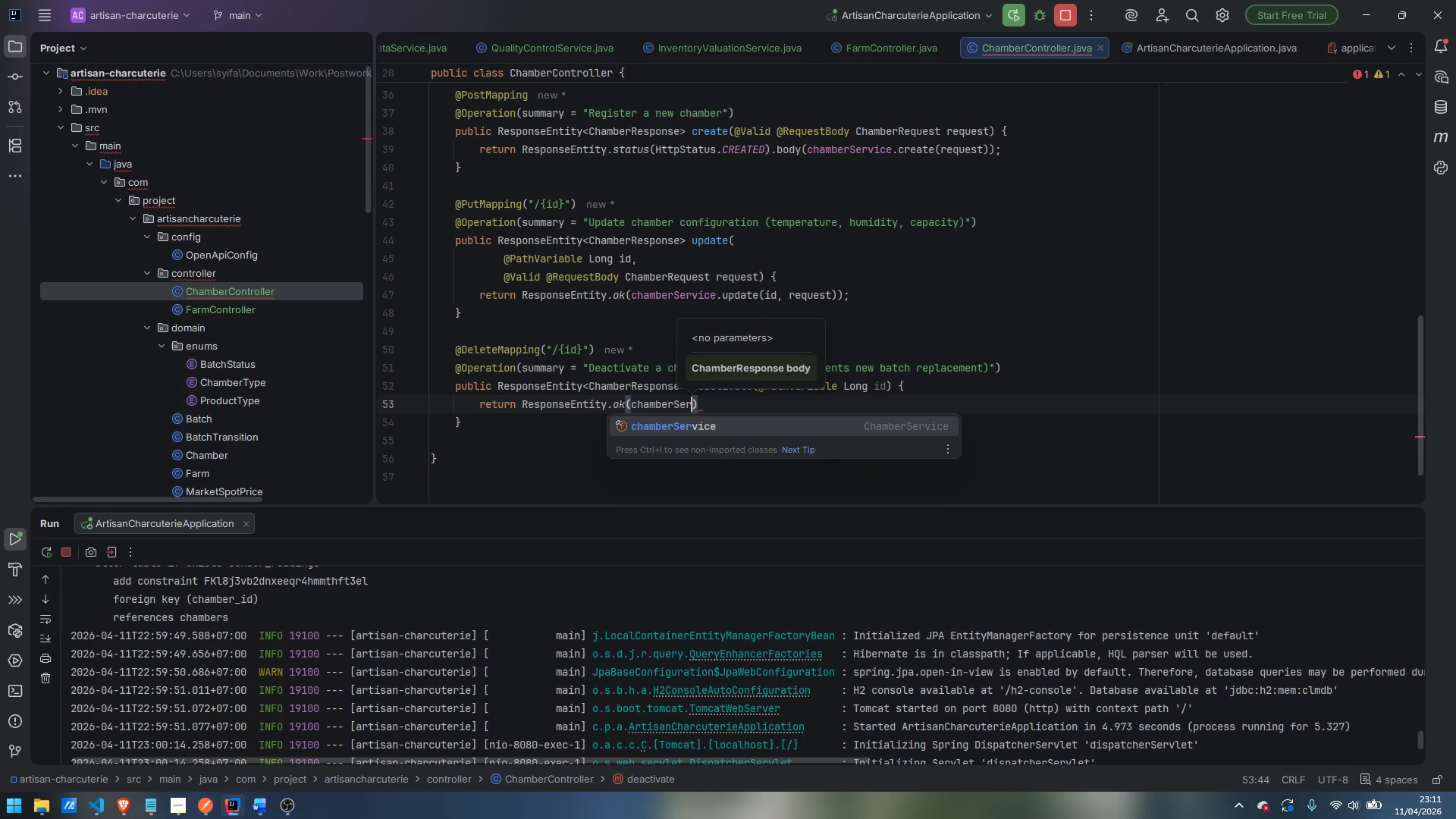 
key(Enter)
 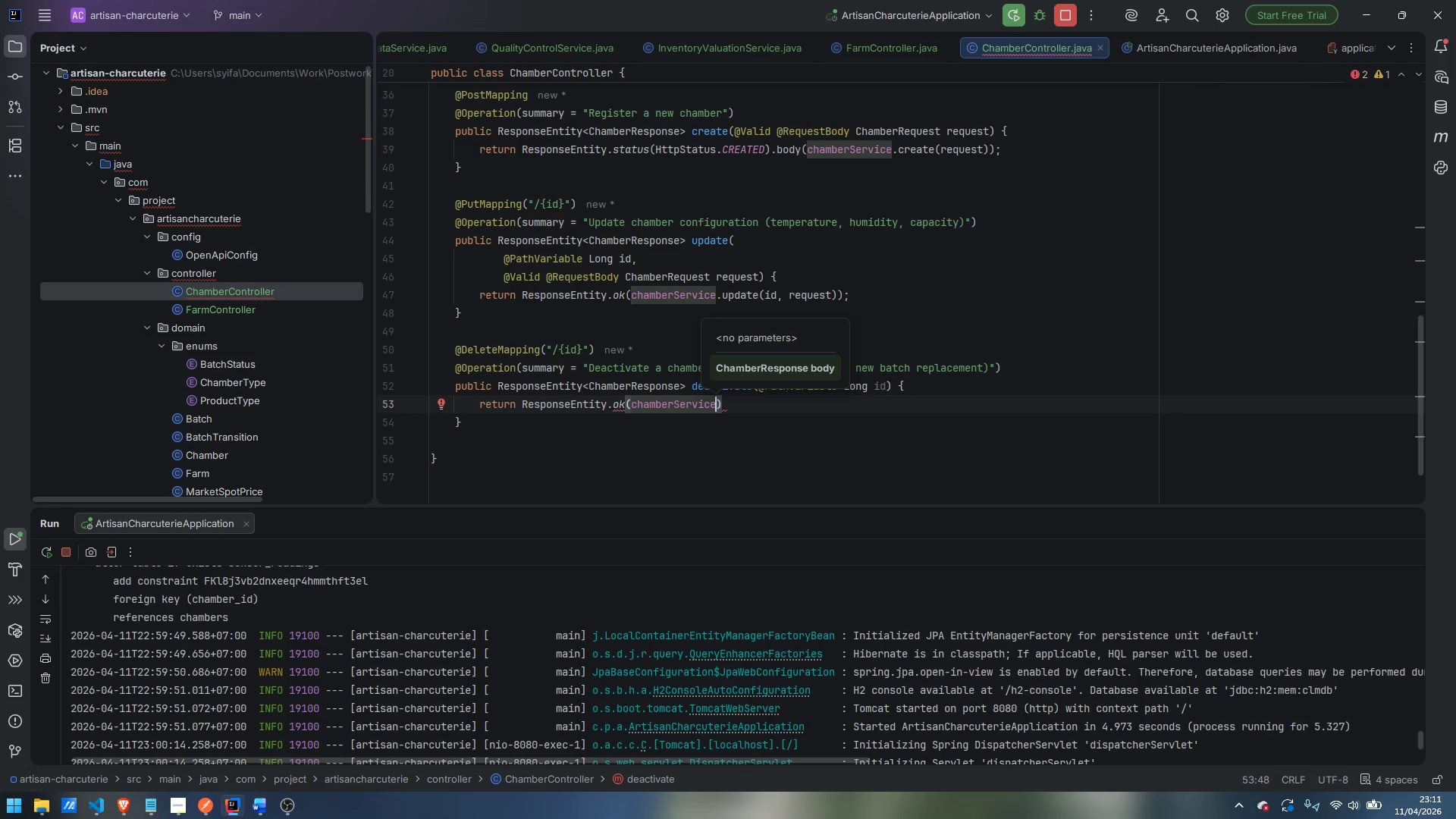 
type(.dea)
 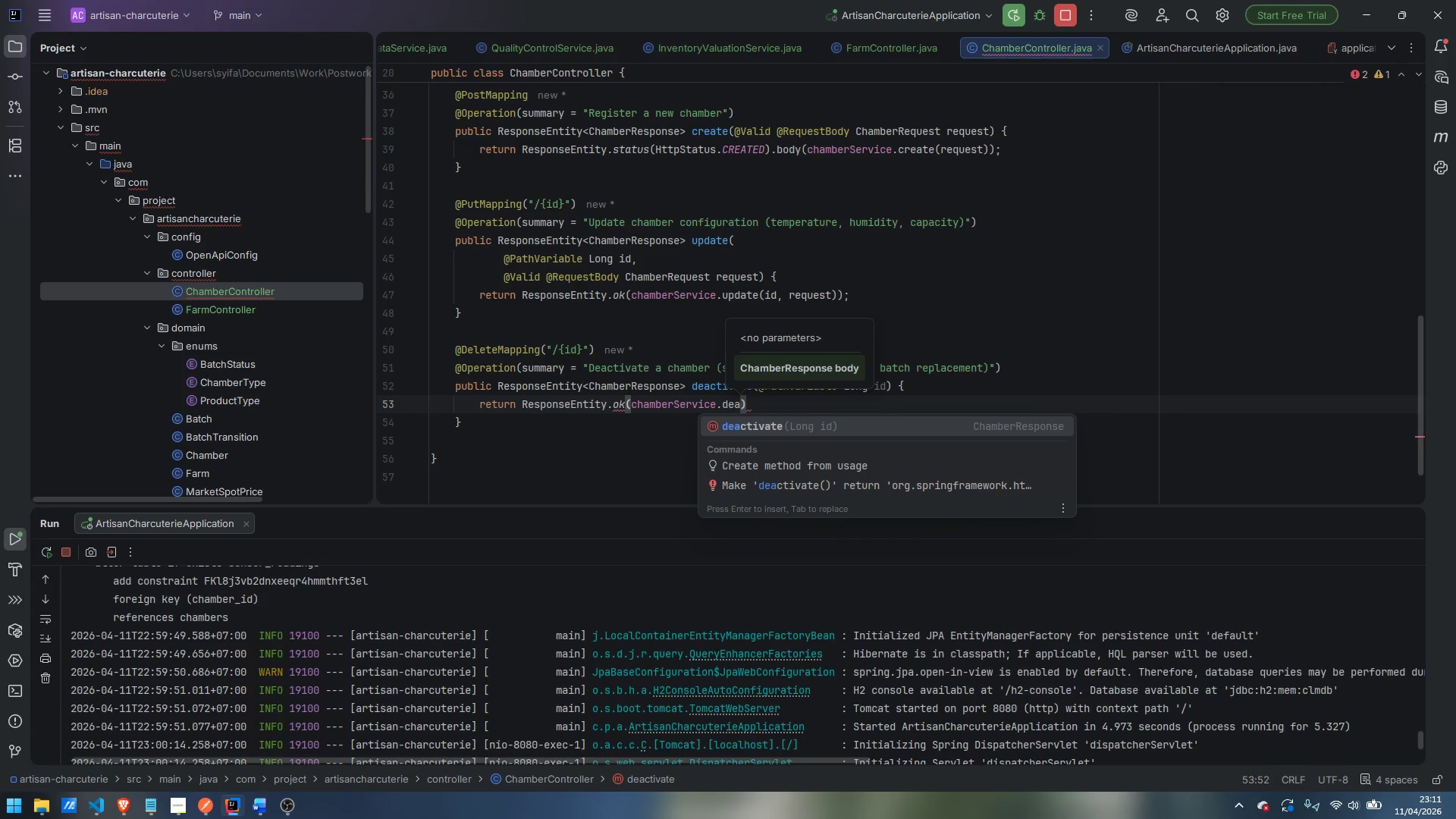 
key(Enter)
 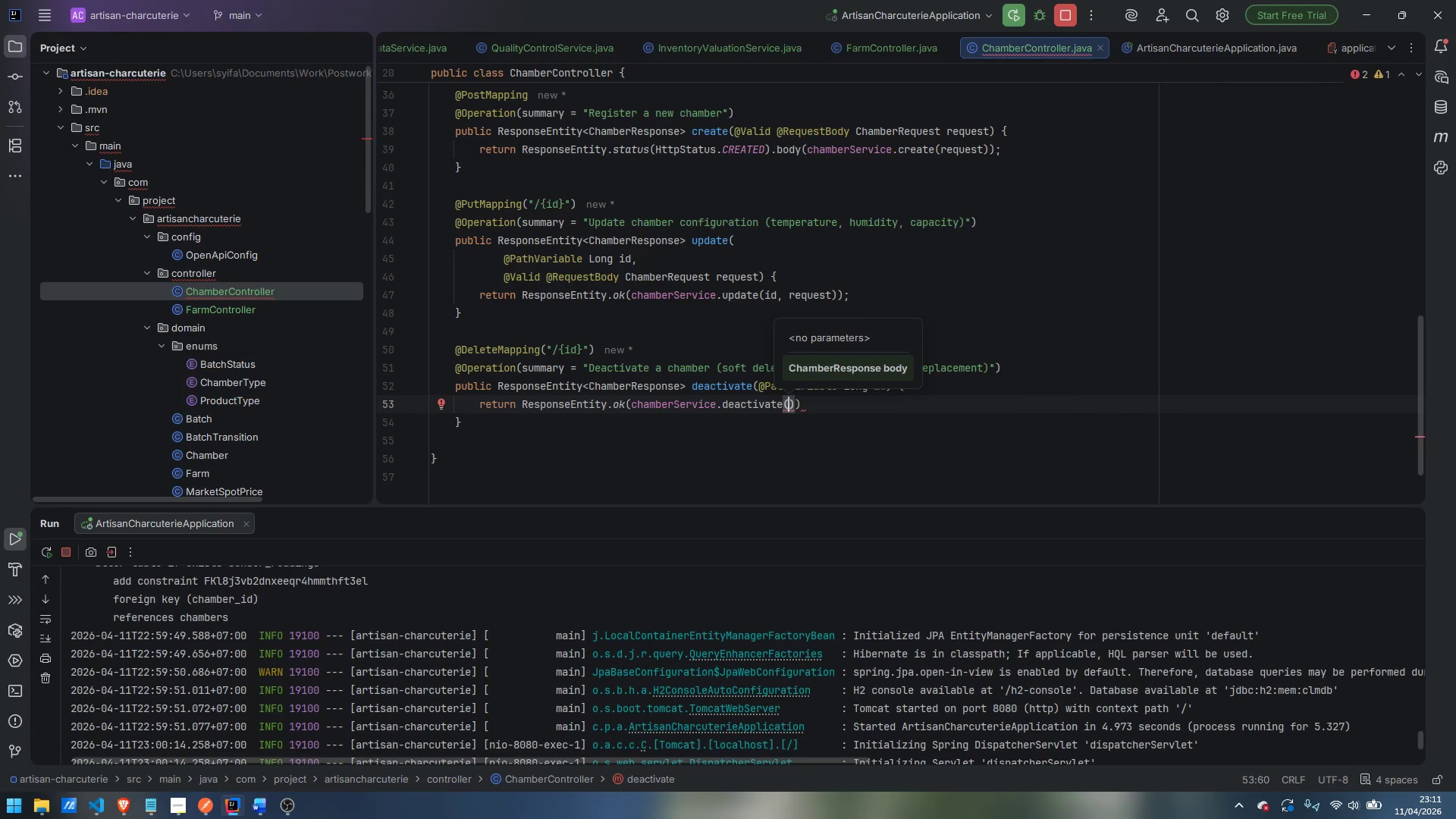 
type(id)
 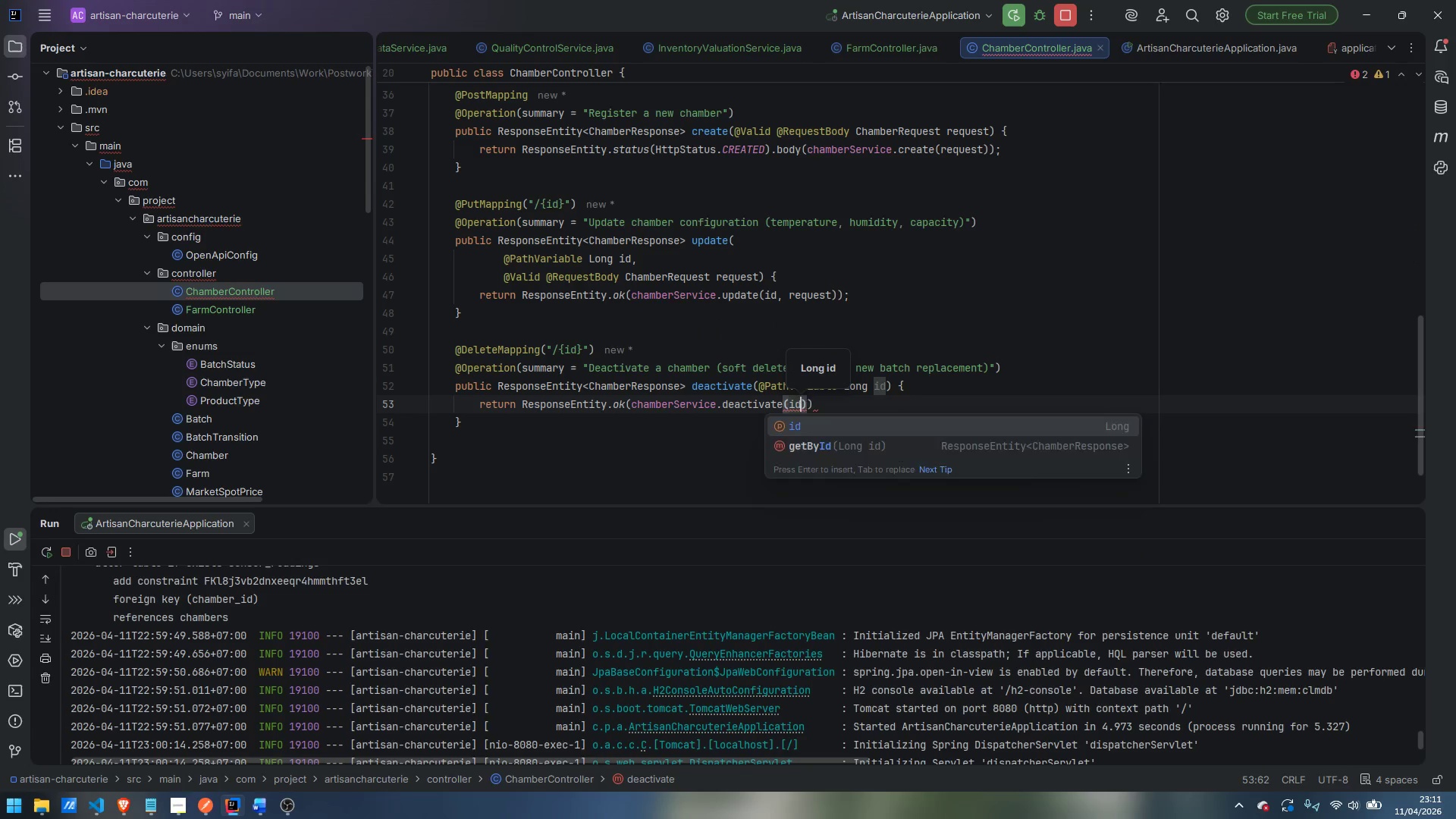 
key(ArrowRight)
 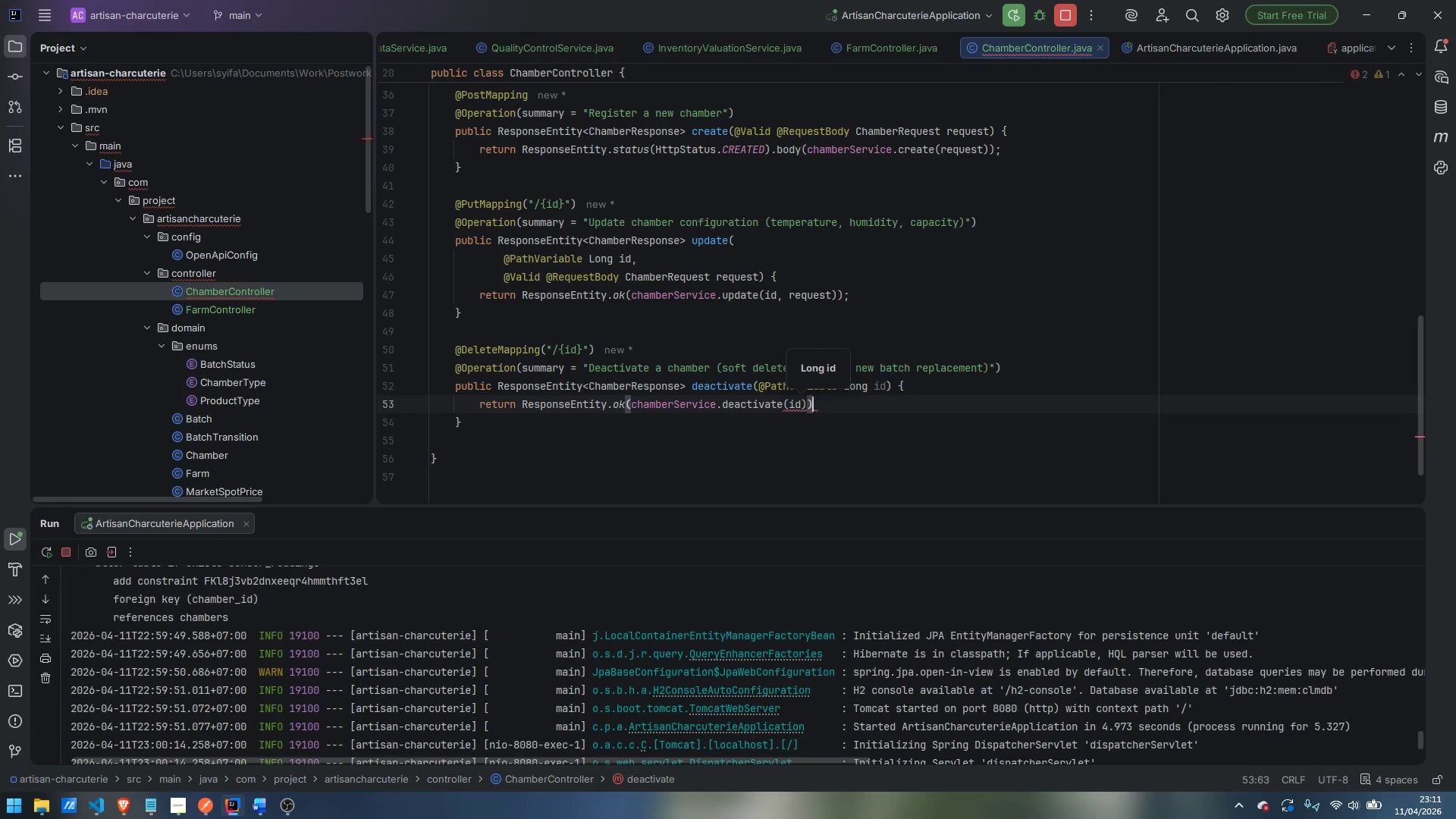 
key(ArrowRight)
 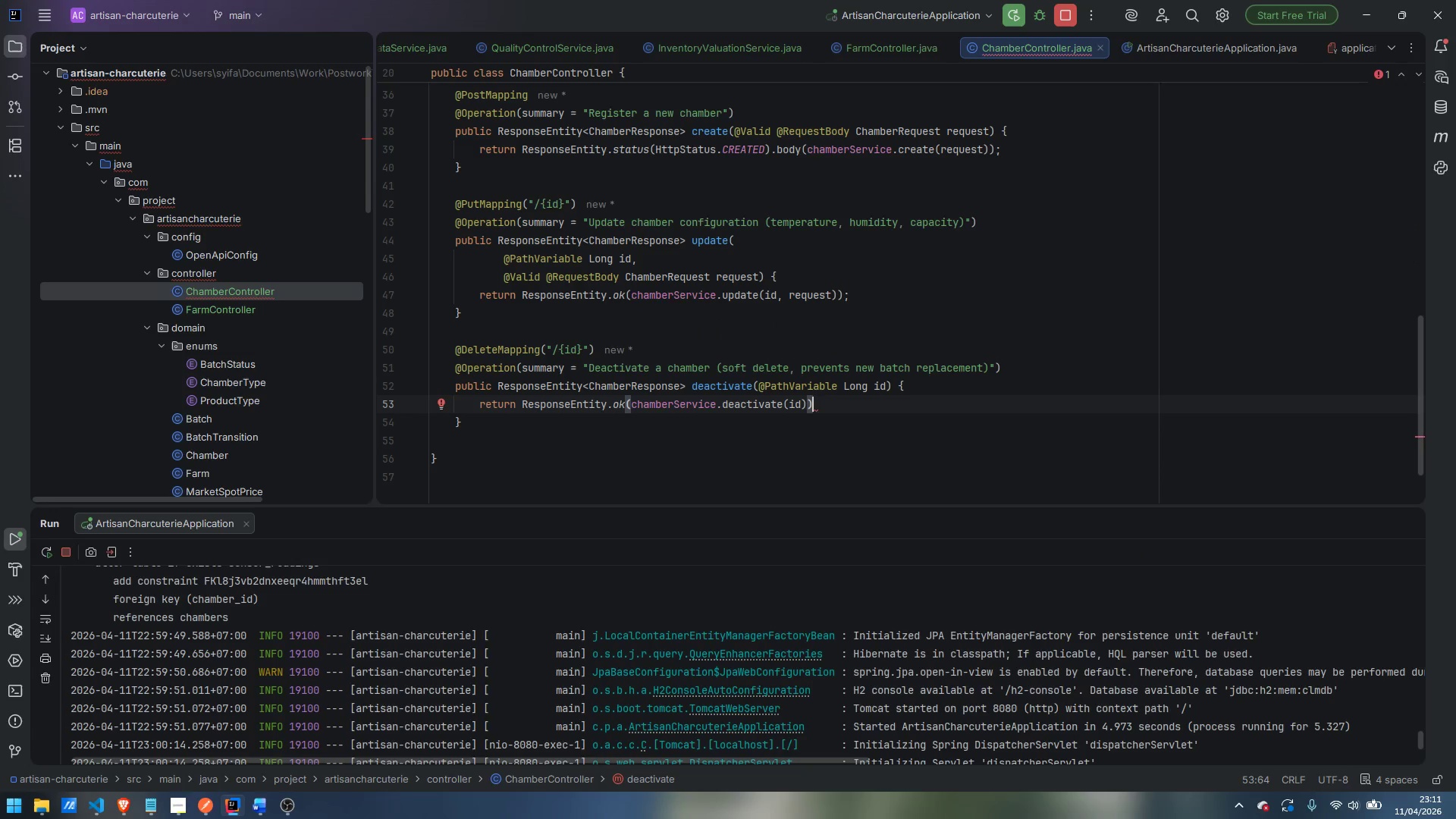 
key(Semicolon)
 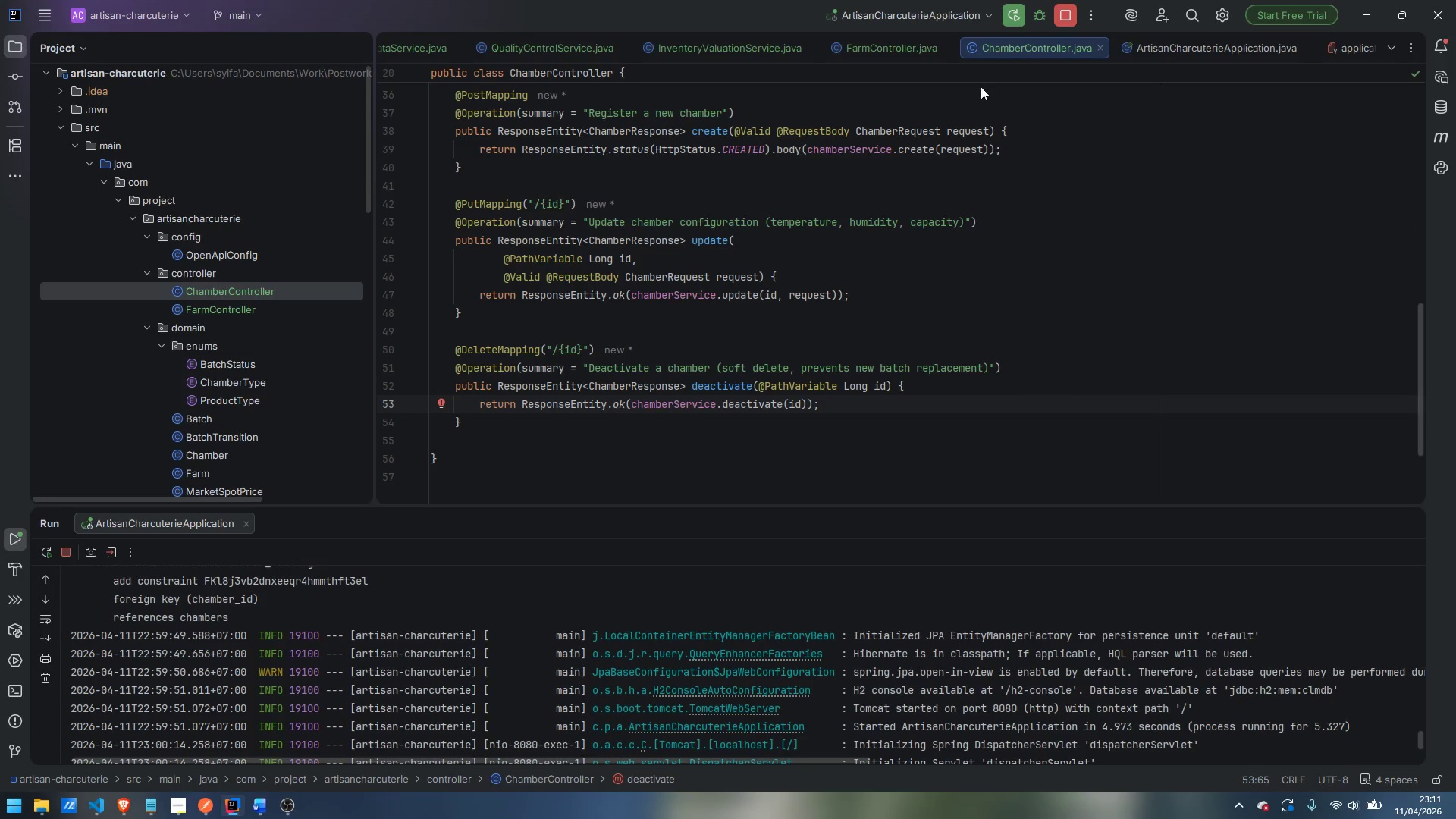 
left_click([1007, 16])
 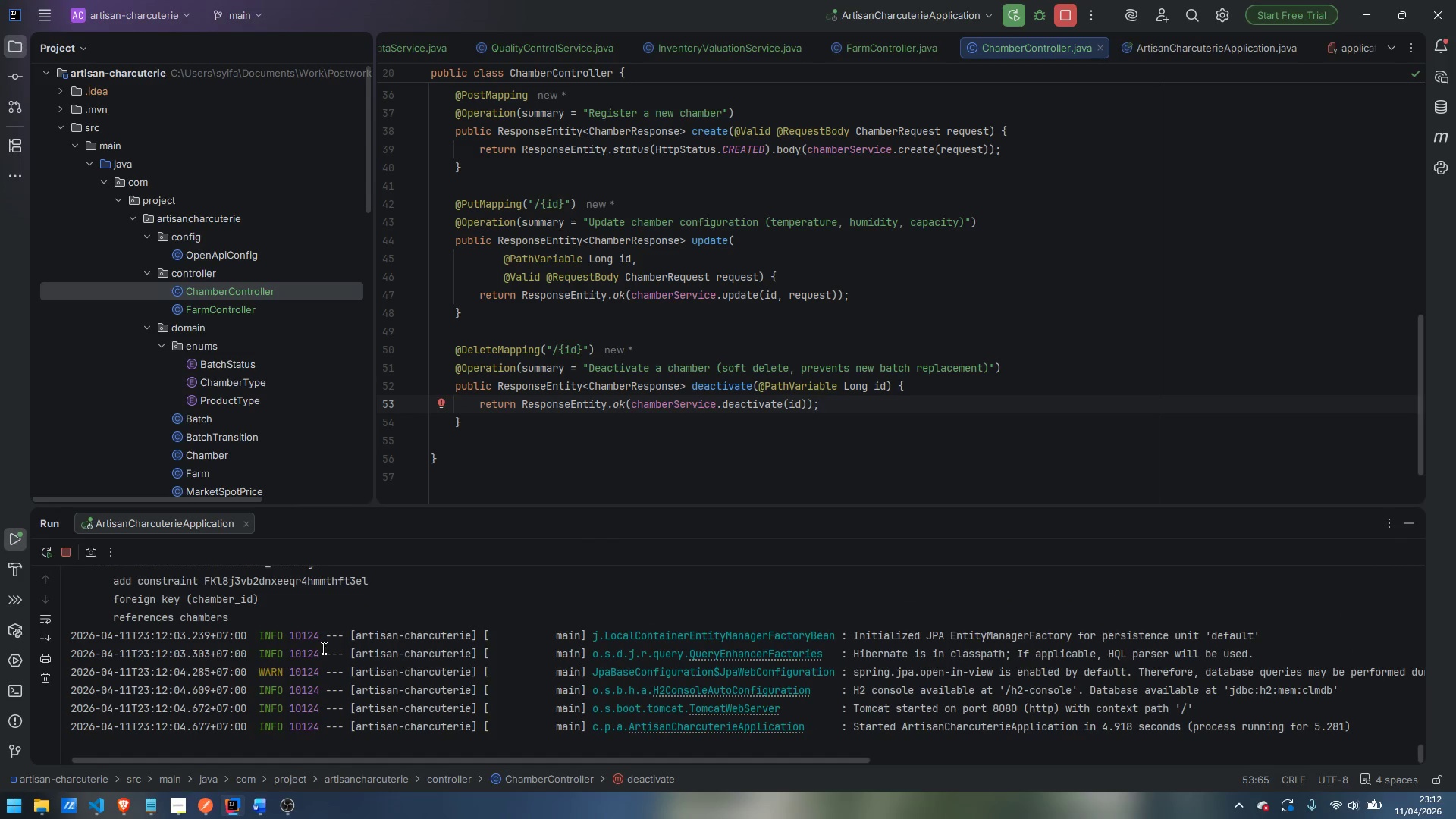 
wait(13.23)
 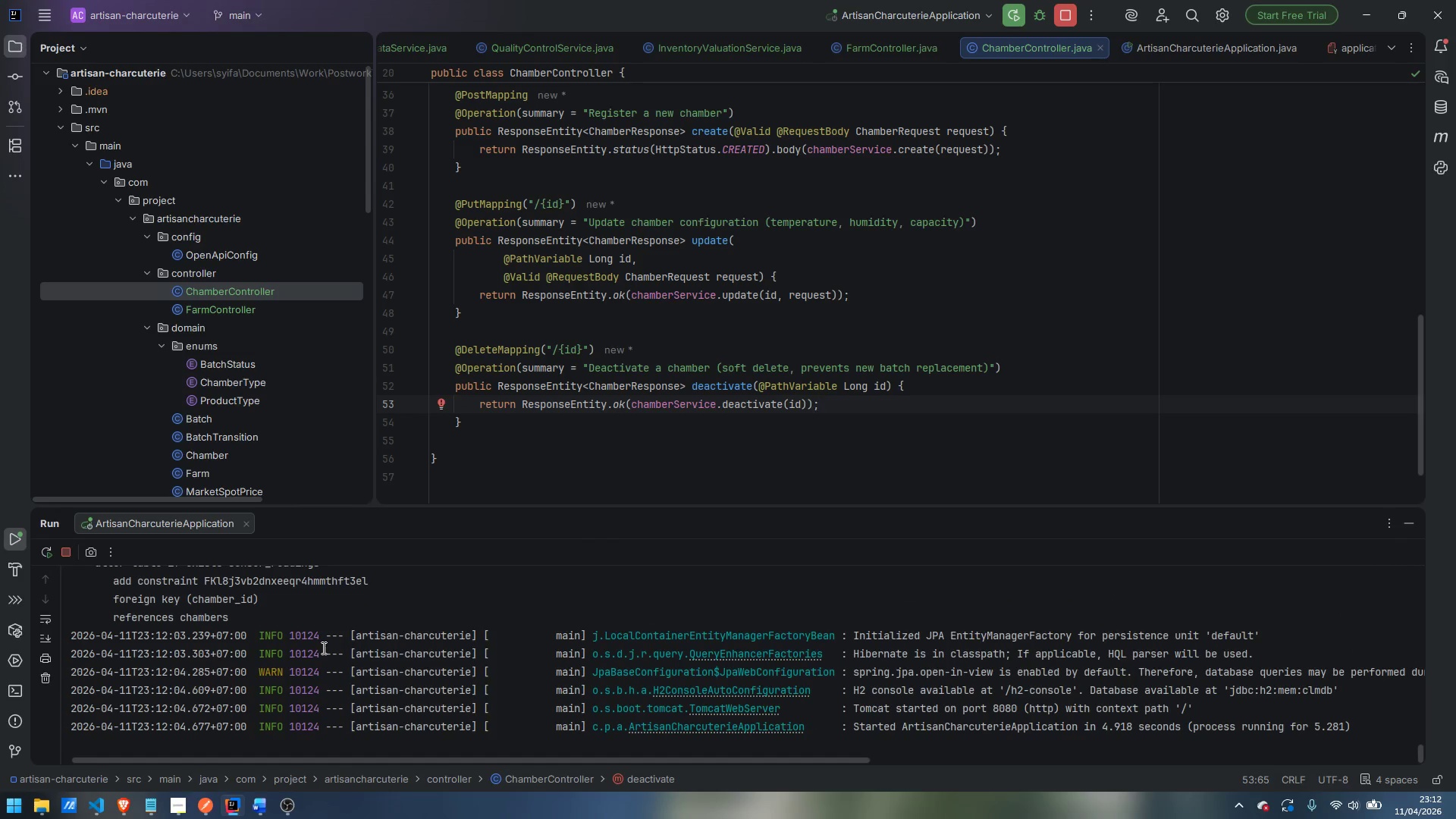 
mouse_move([143, 791])
 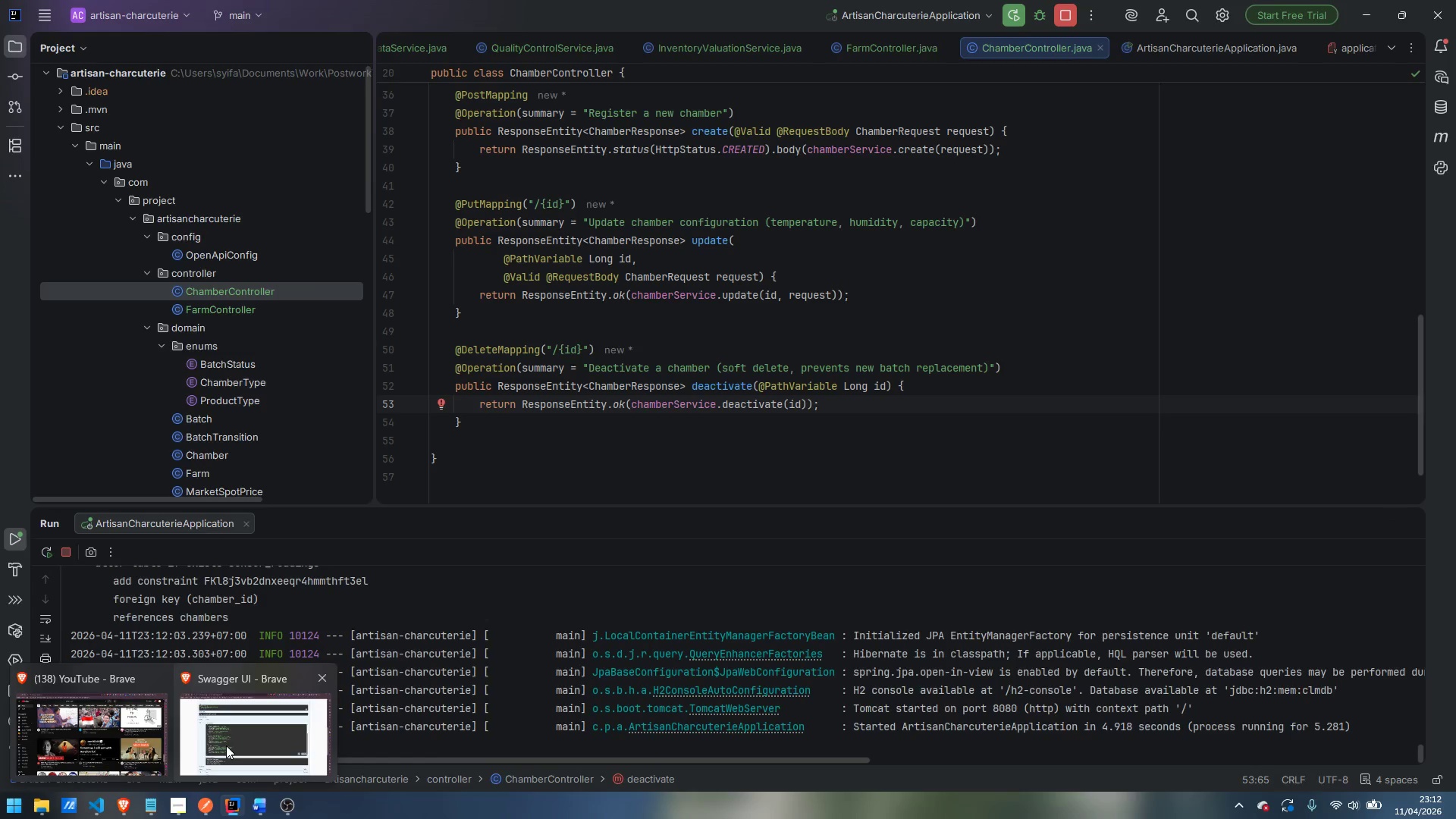 
left_click([226, 745])
 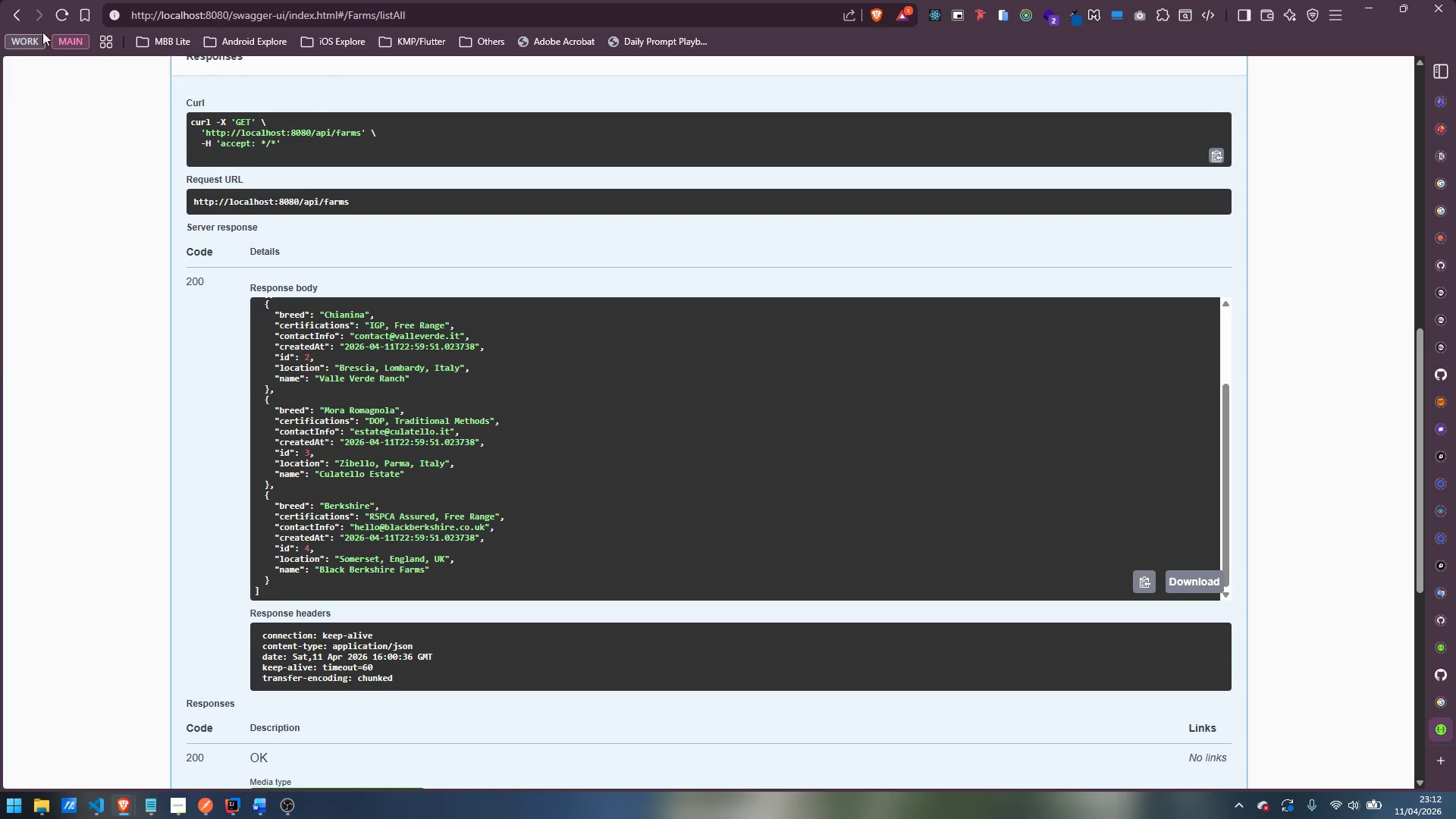 
left_click([66, 5])
 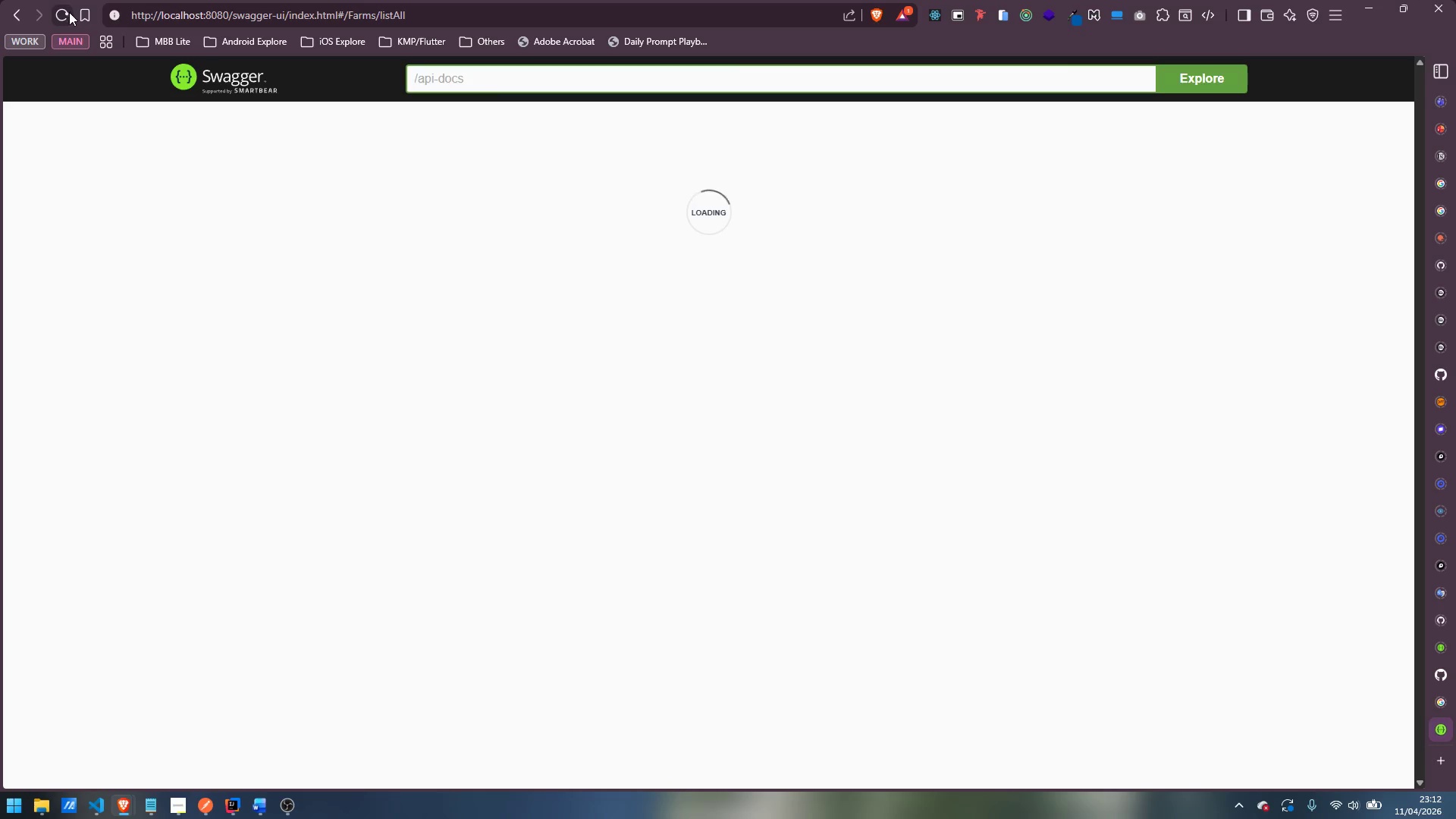 
mouse_move([78, 39])
 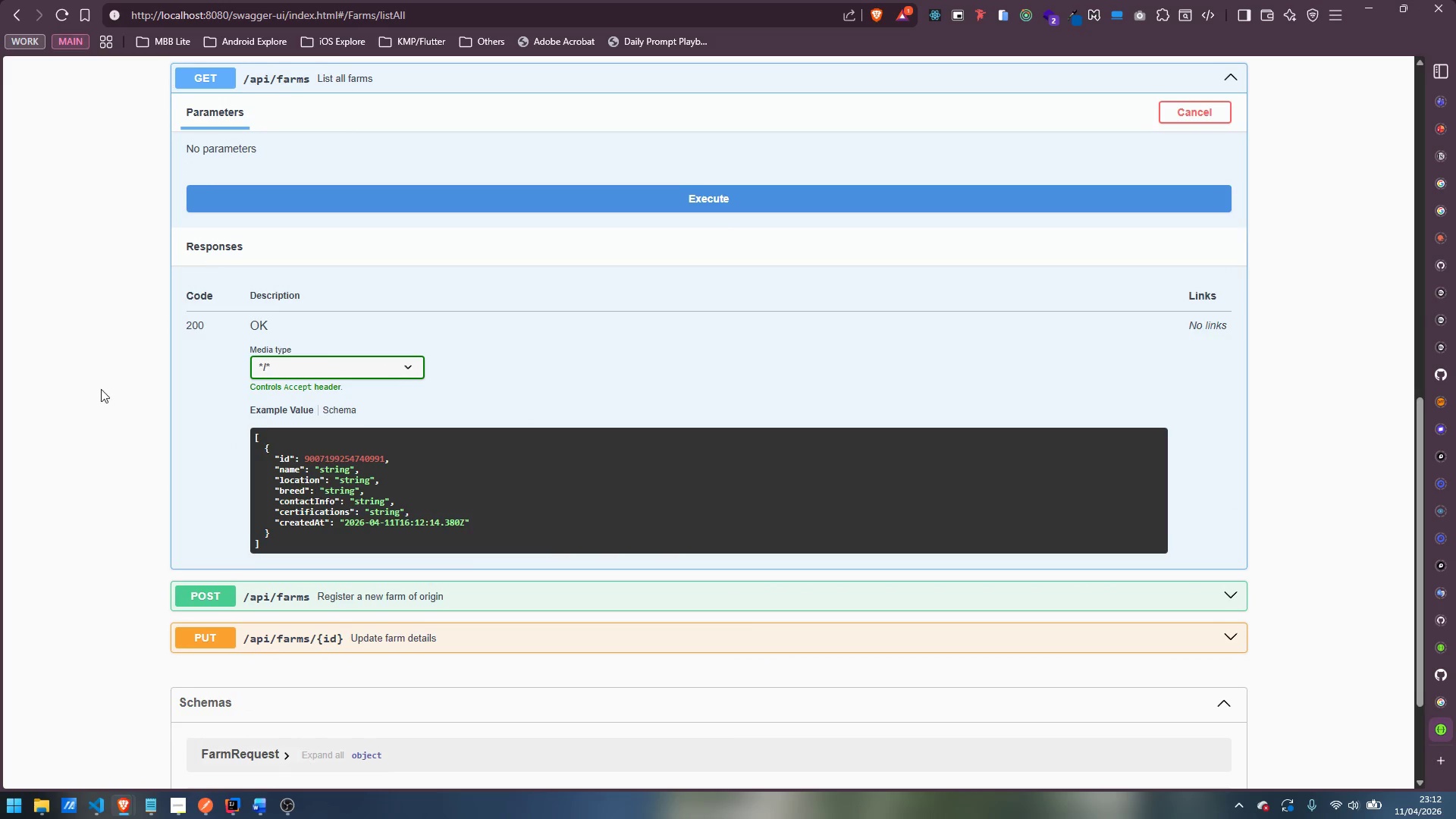 
scroll: coordinate [97, 400], scroll_direction: up, amount: 3.0
 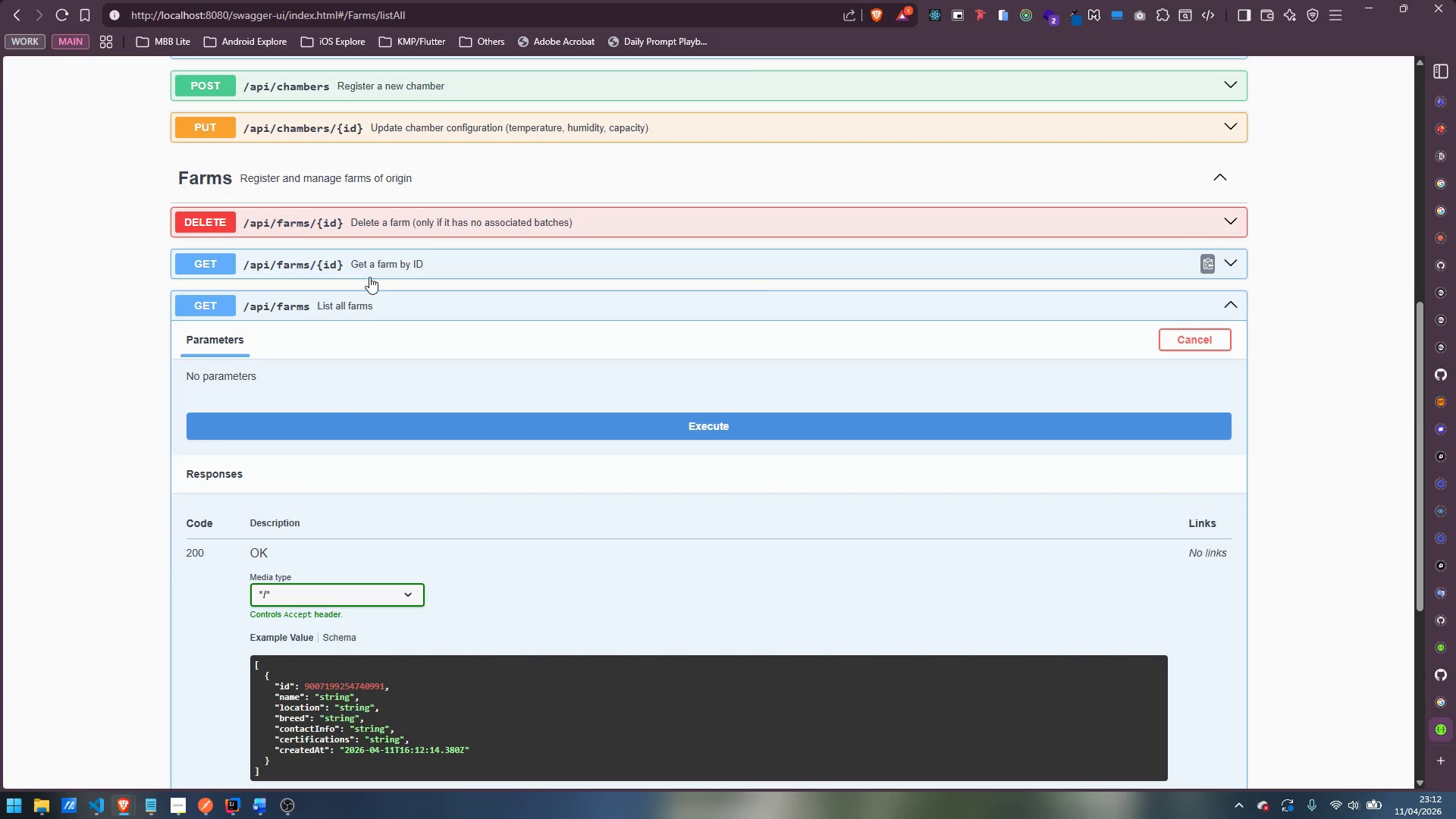 
left_click([370, 307])
 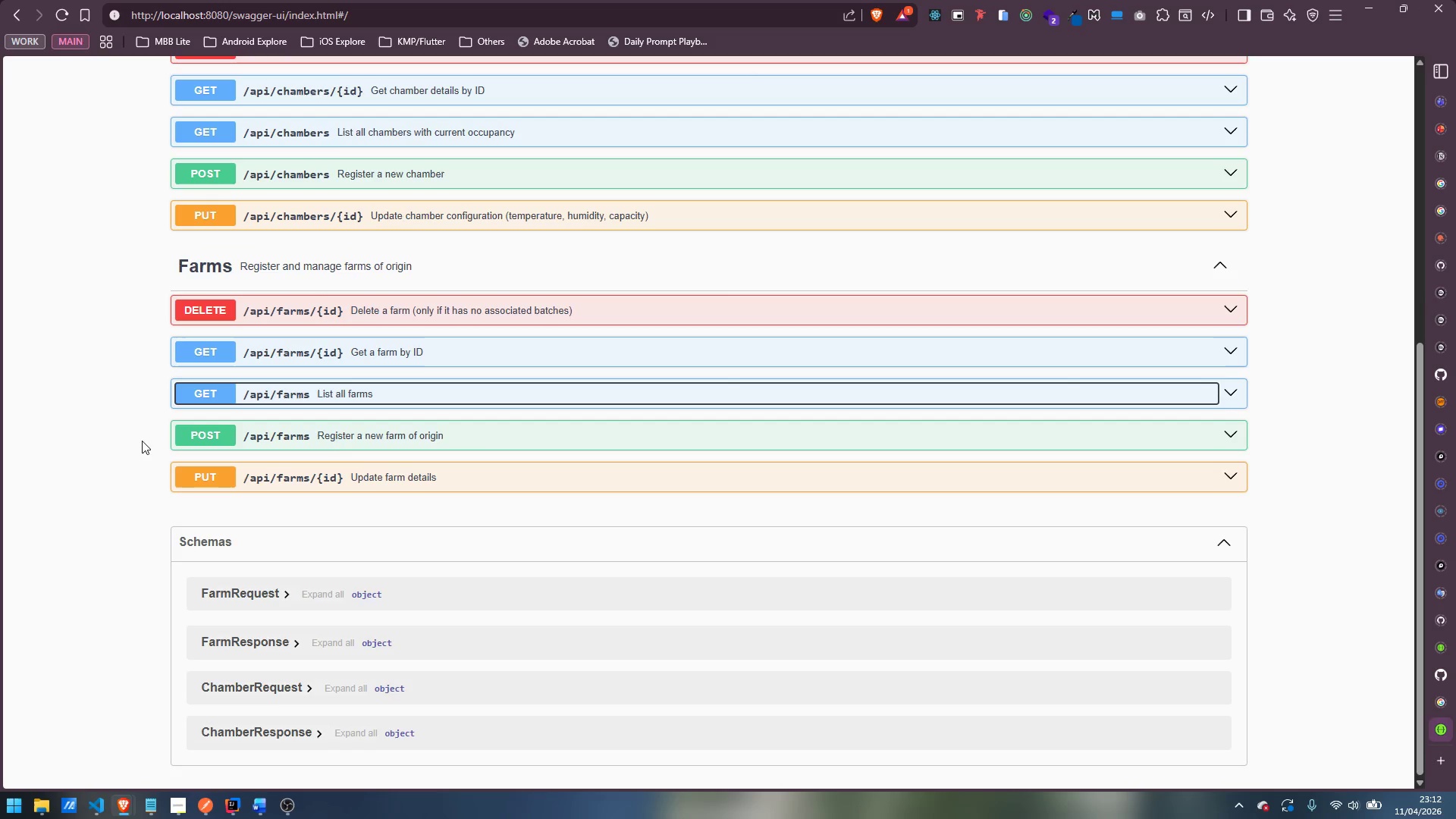 
scroll: coordinate [94, 529], scroll_direction: up, amount: 4.0
 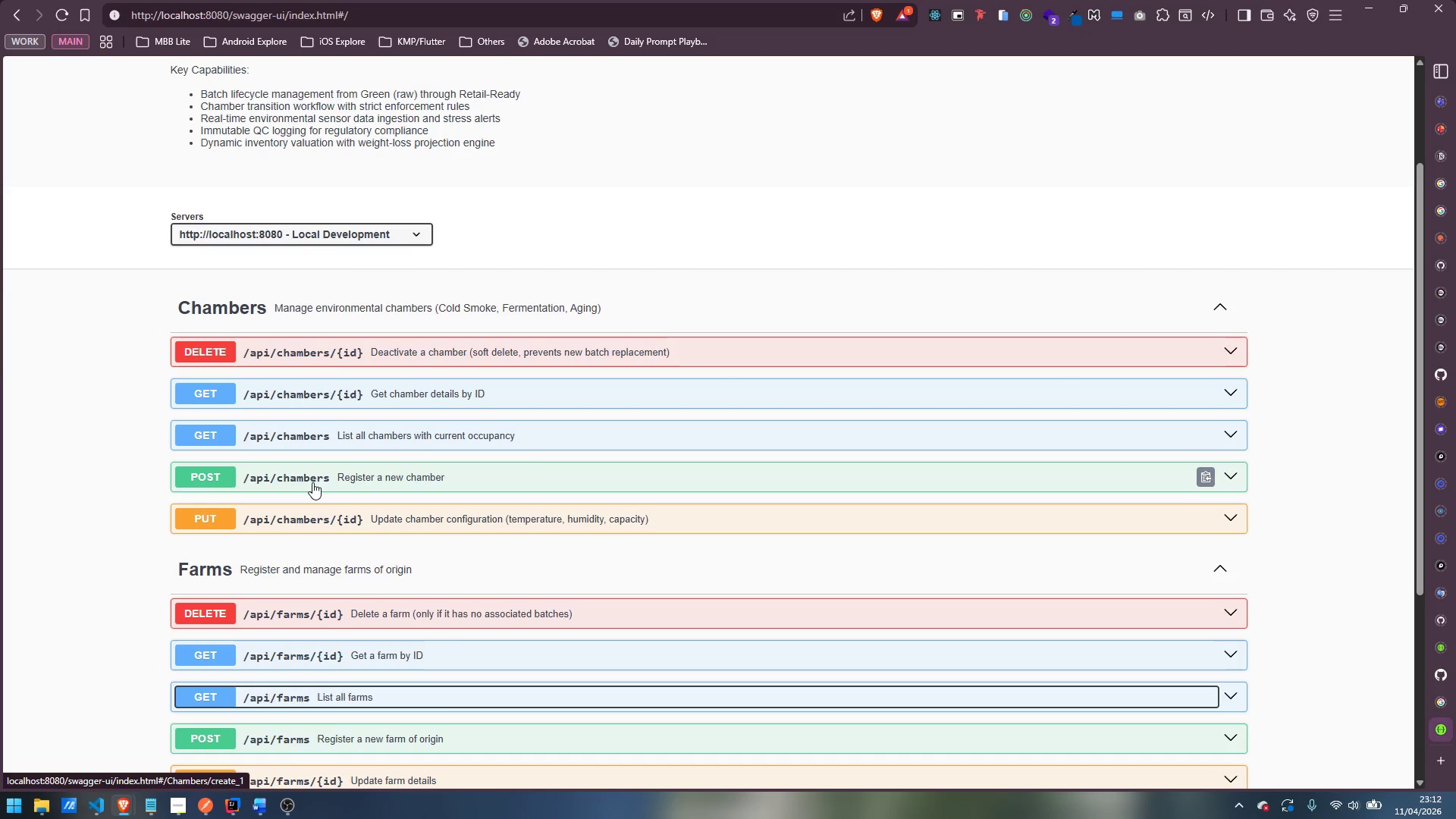 
left_click([336, 431])
 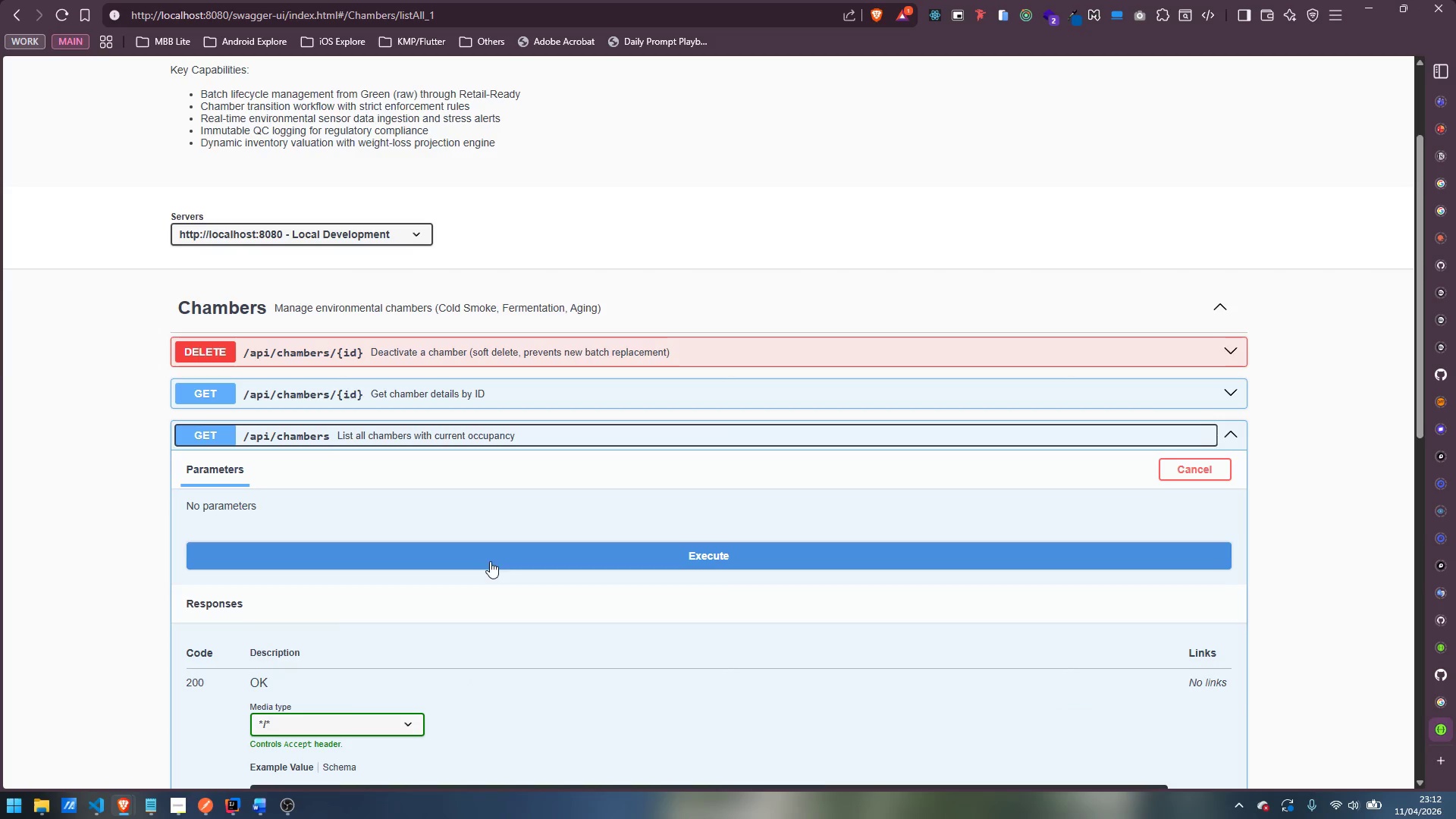 
scroll: coordinate [400, 614], scroll_direction: down, amount: 3.0
 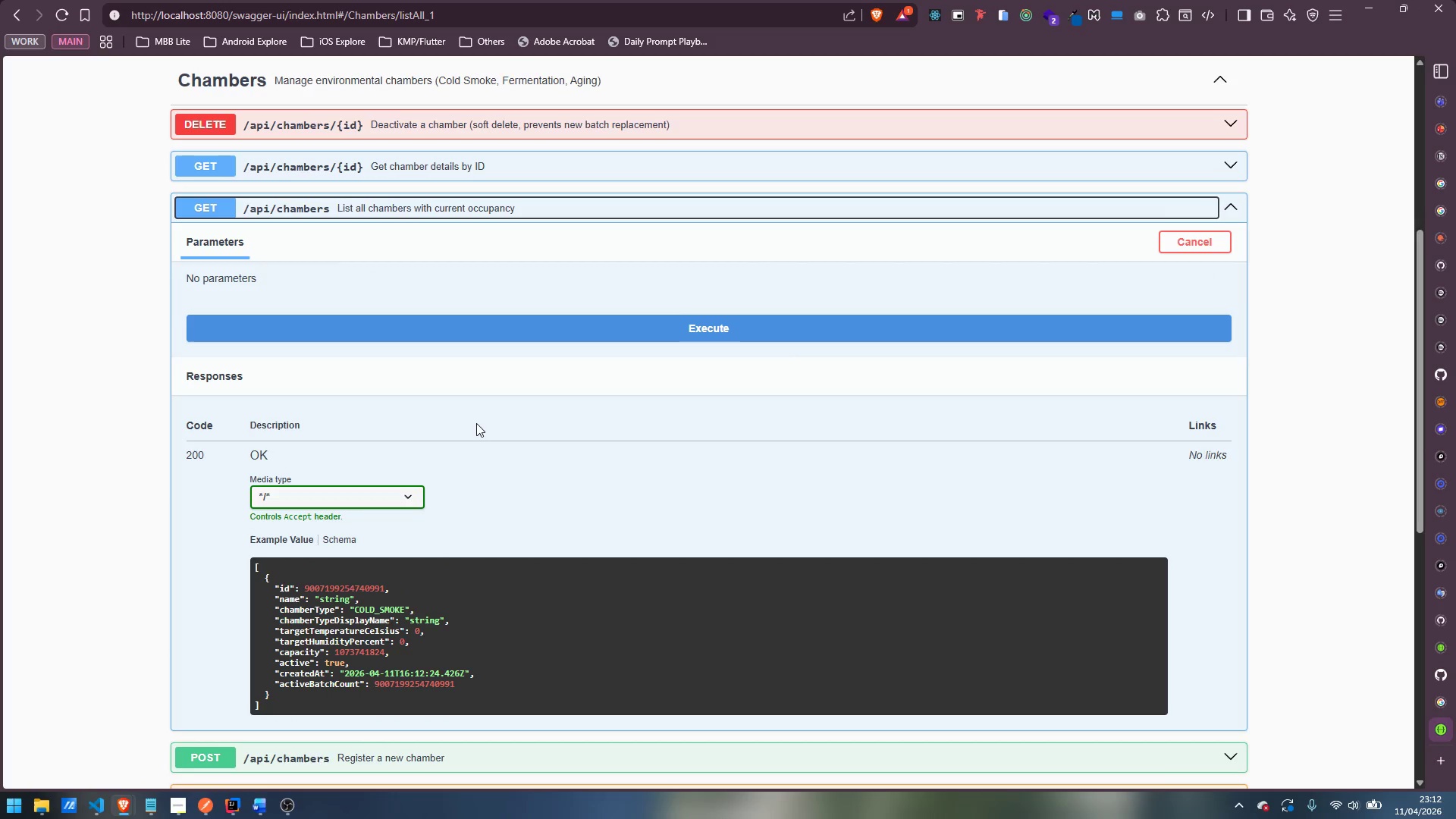 
left_click([502, 325])
 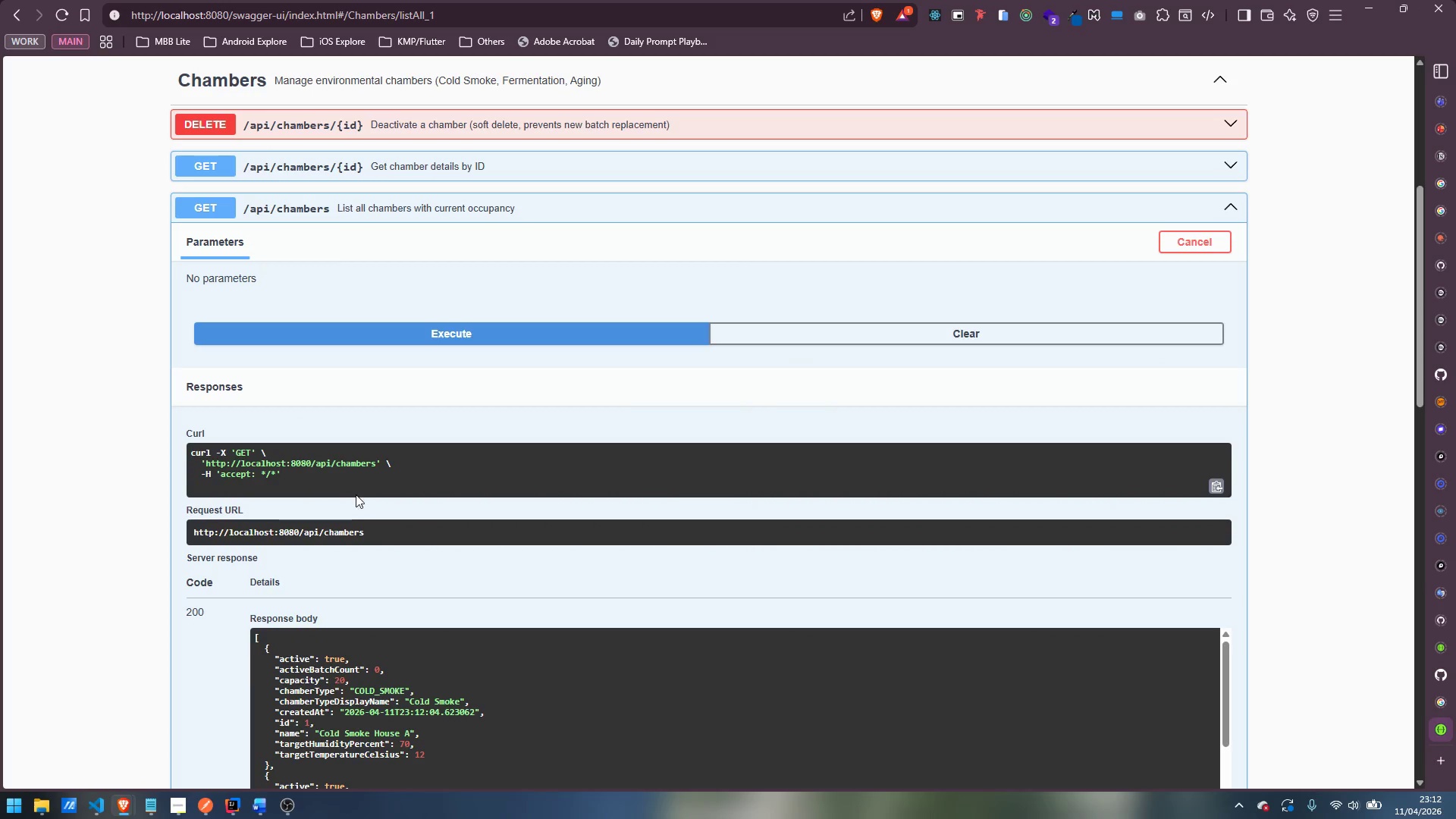 
scroll: coordinate [168, 601], scroll_direction: down, amount: 14.0
 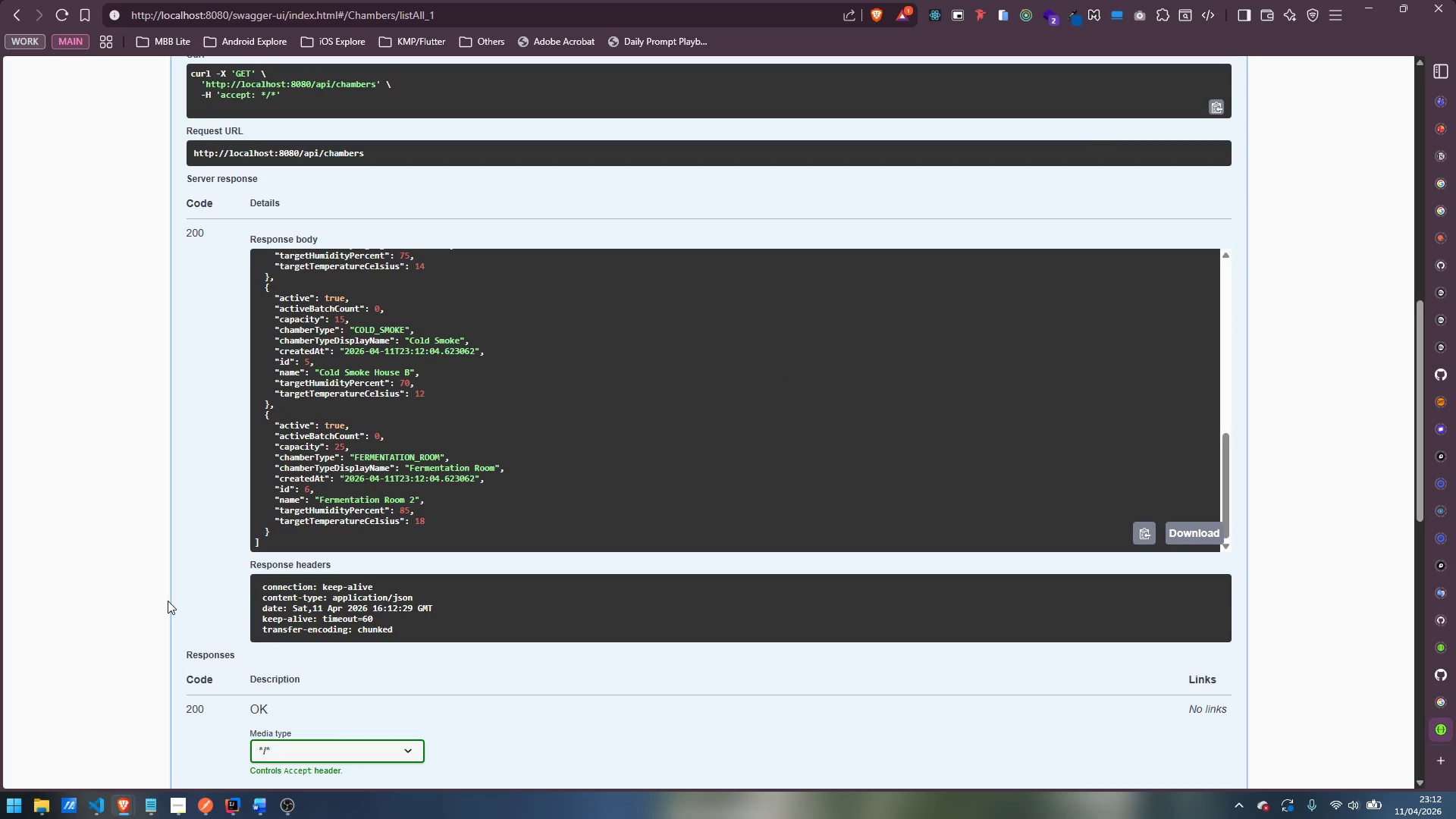 
scroll: coordinate [322, 598], scroll_direction: up, amount: 8.0
 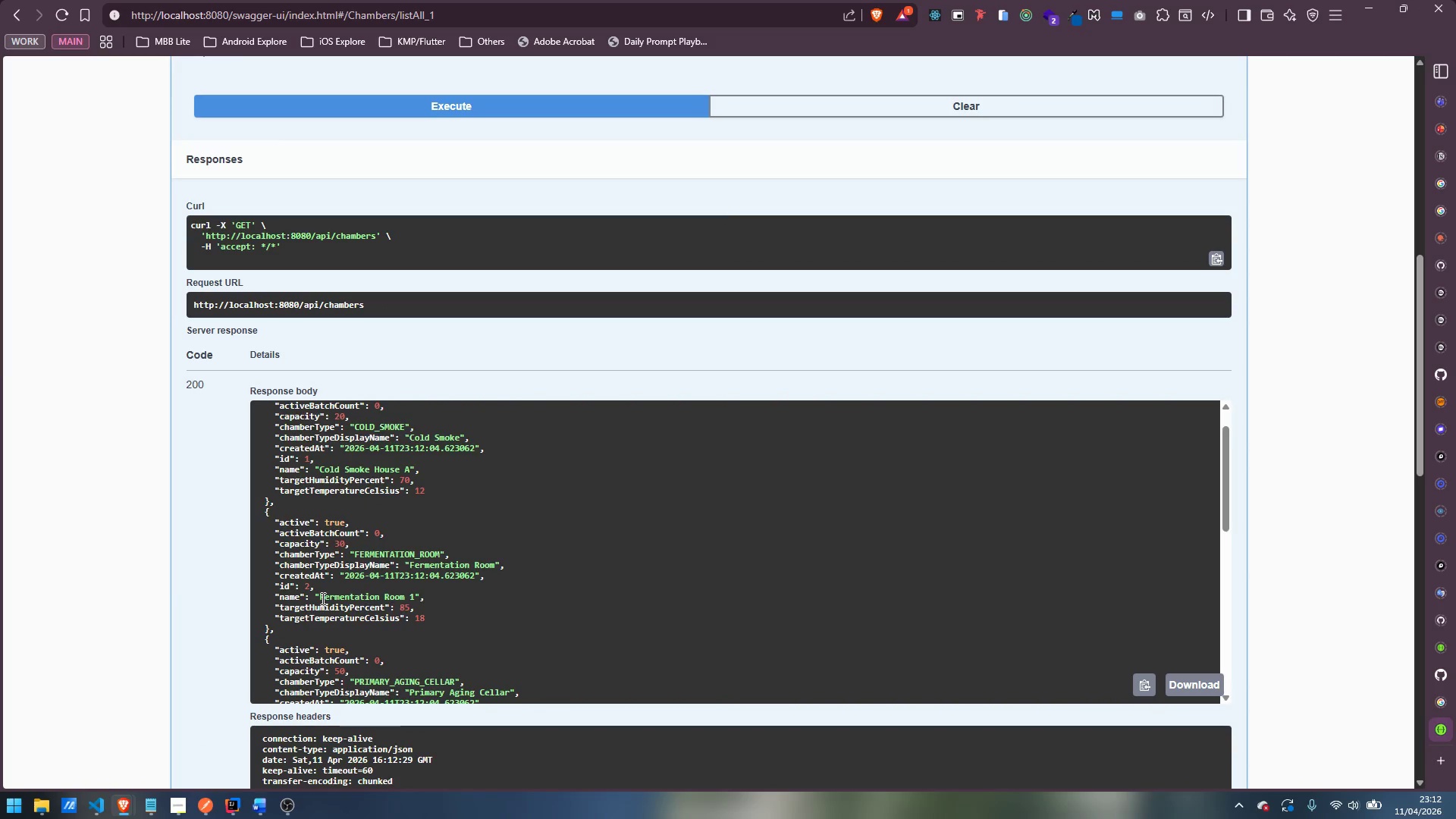 
scroll: coordinate [322, 598], scroll_direction: down, amount: 10.0
 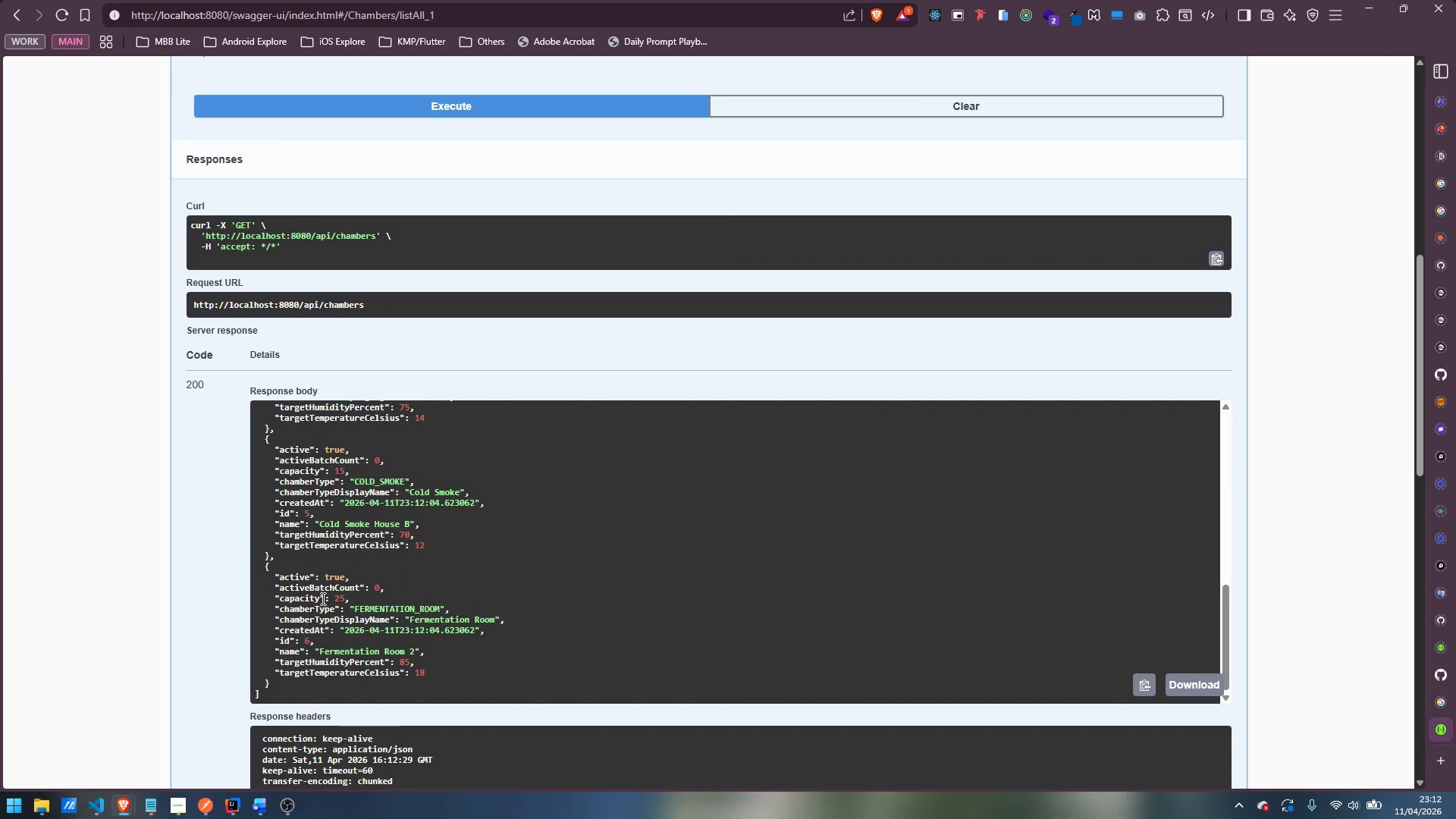 
scroll: coordinate [322, 598], scroll_direction: up, amount: 5.0
 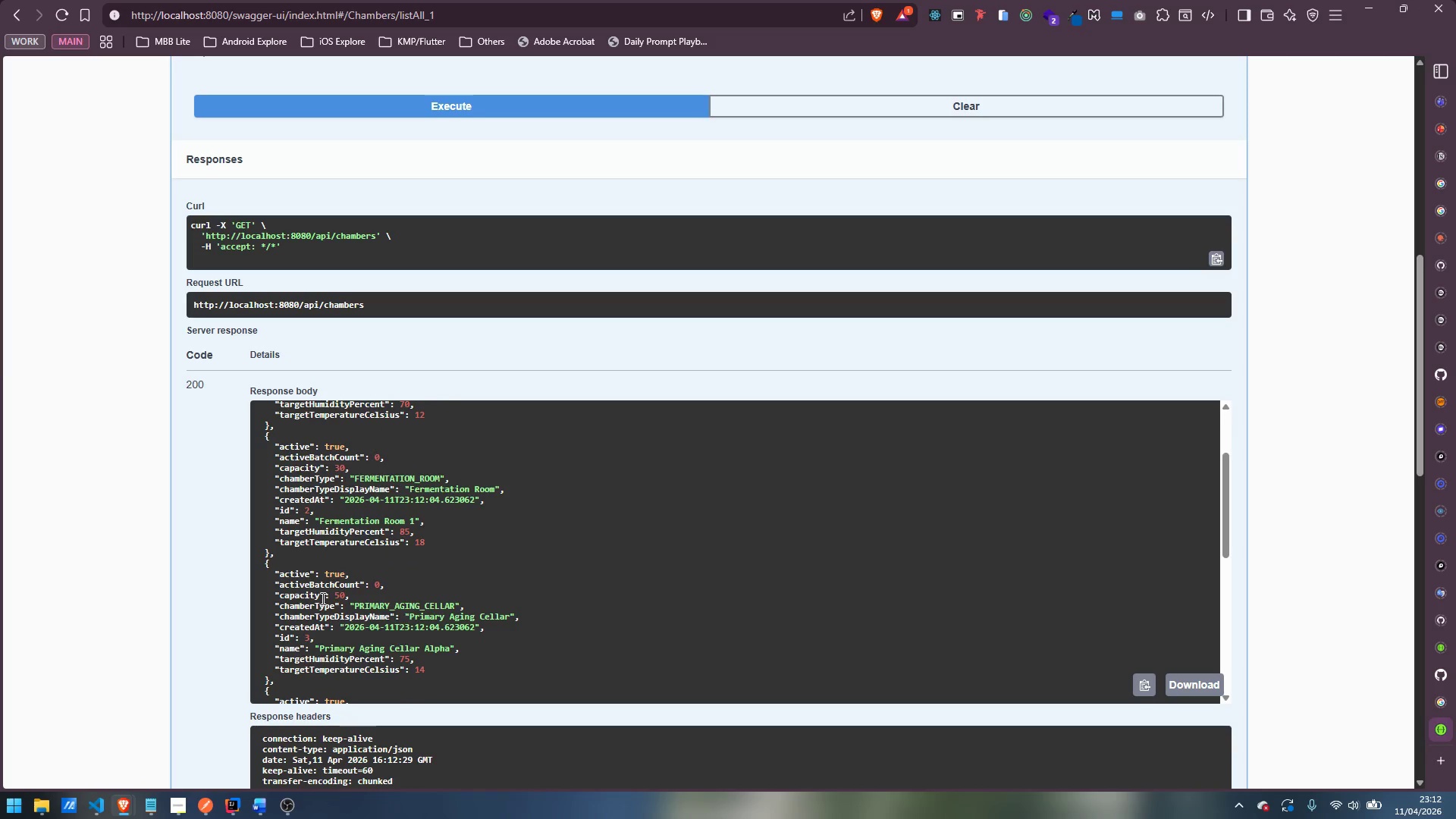 
scroll: coordinate [322, 598], scroll_direction: down, amount: 4.0
 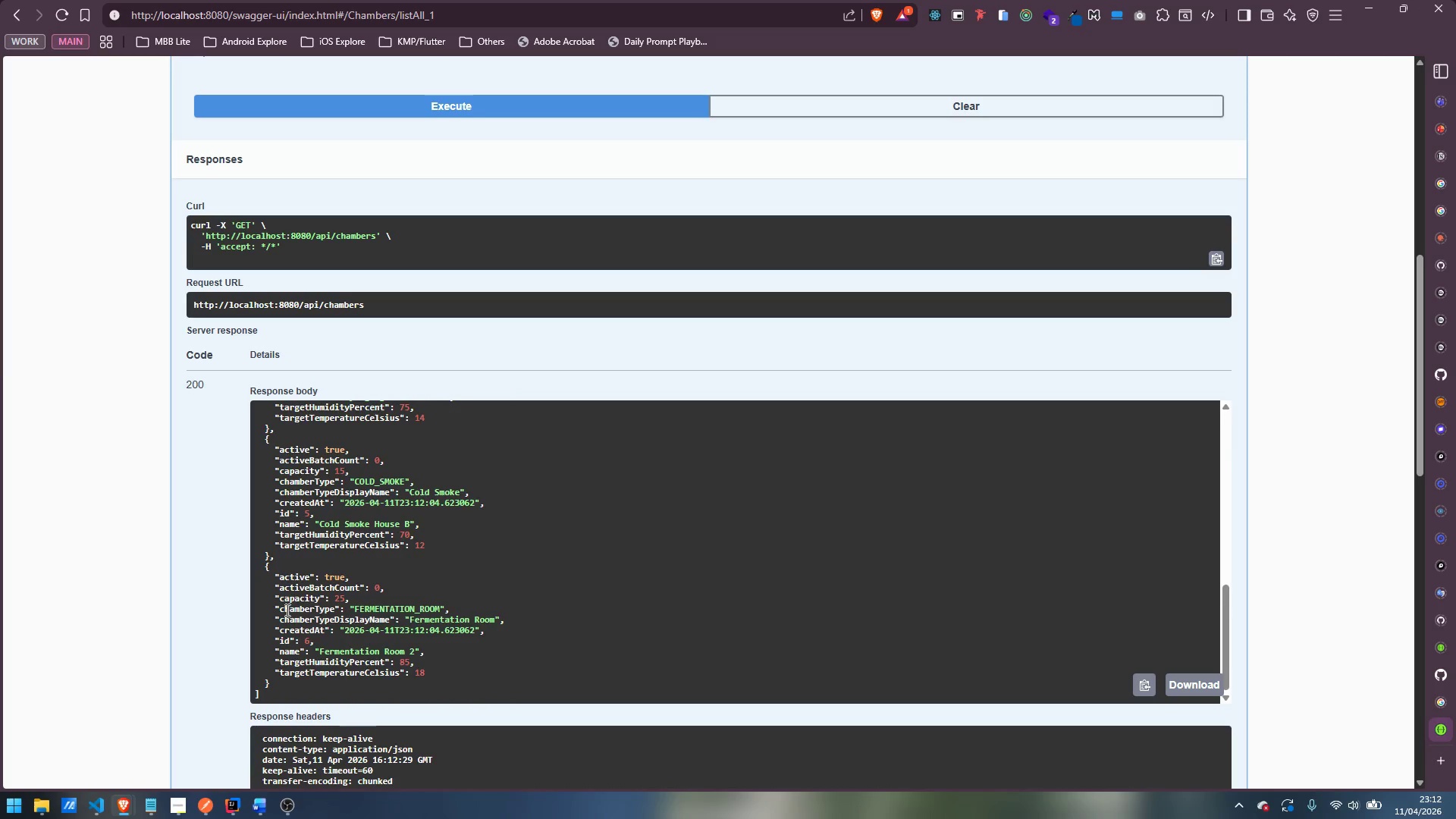 
wait(6.09)
 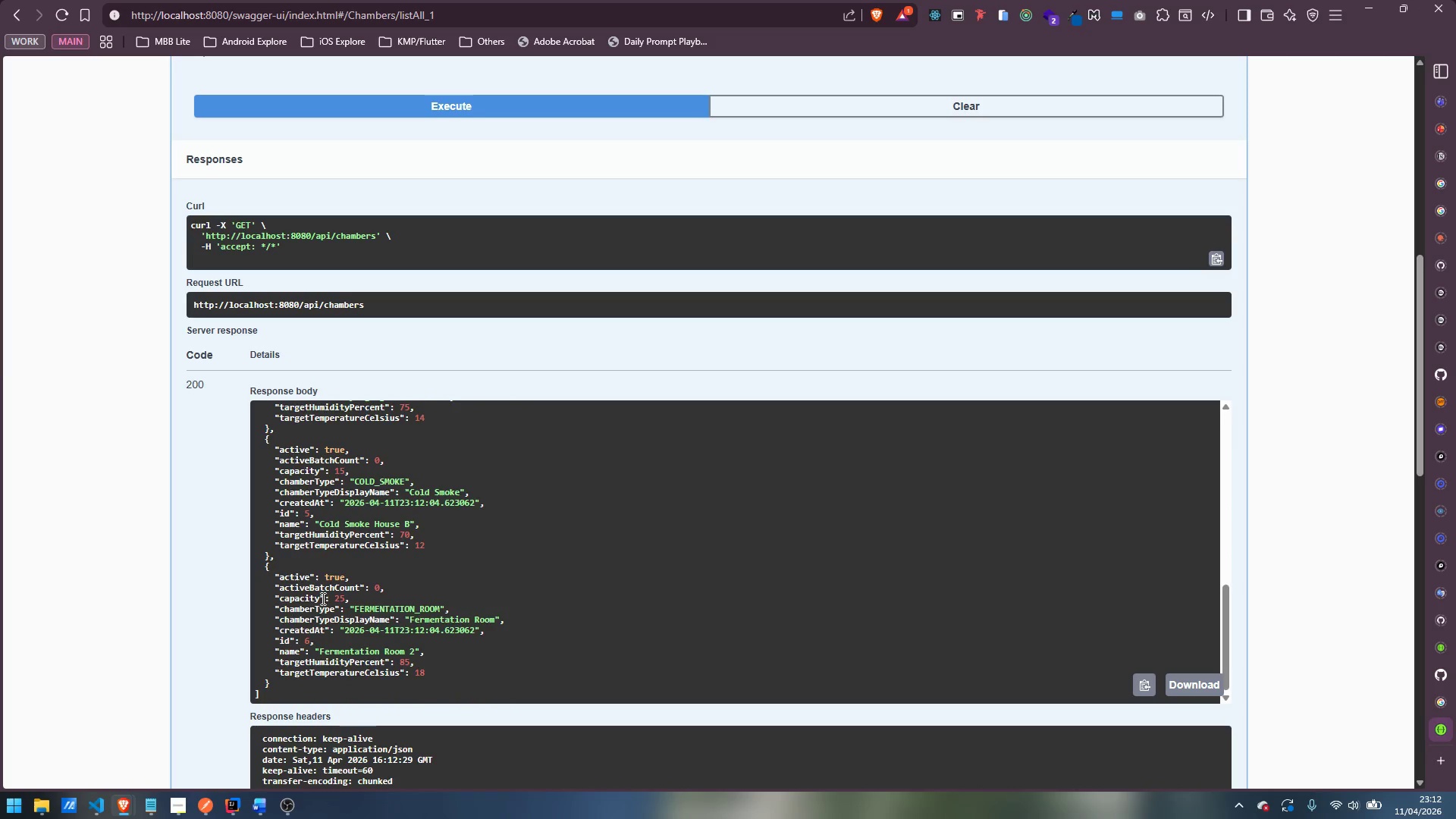 
left_click([237, 720])
 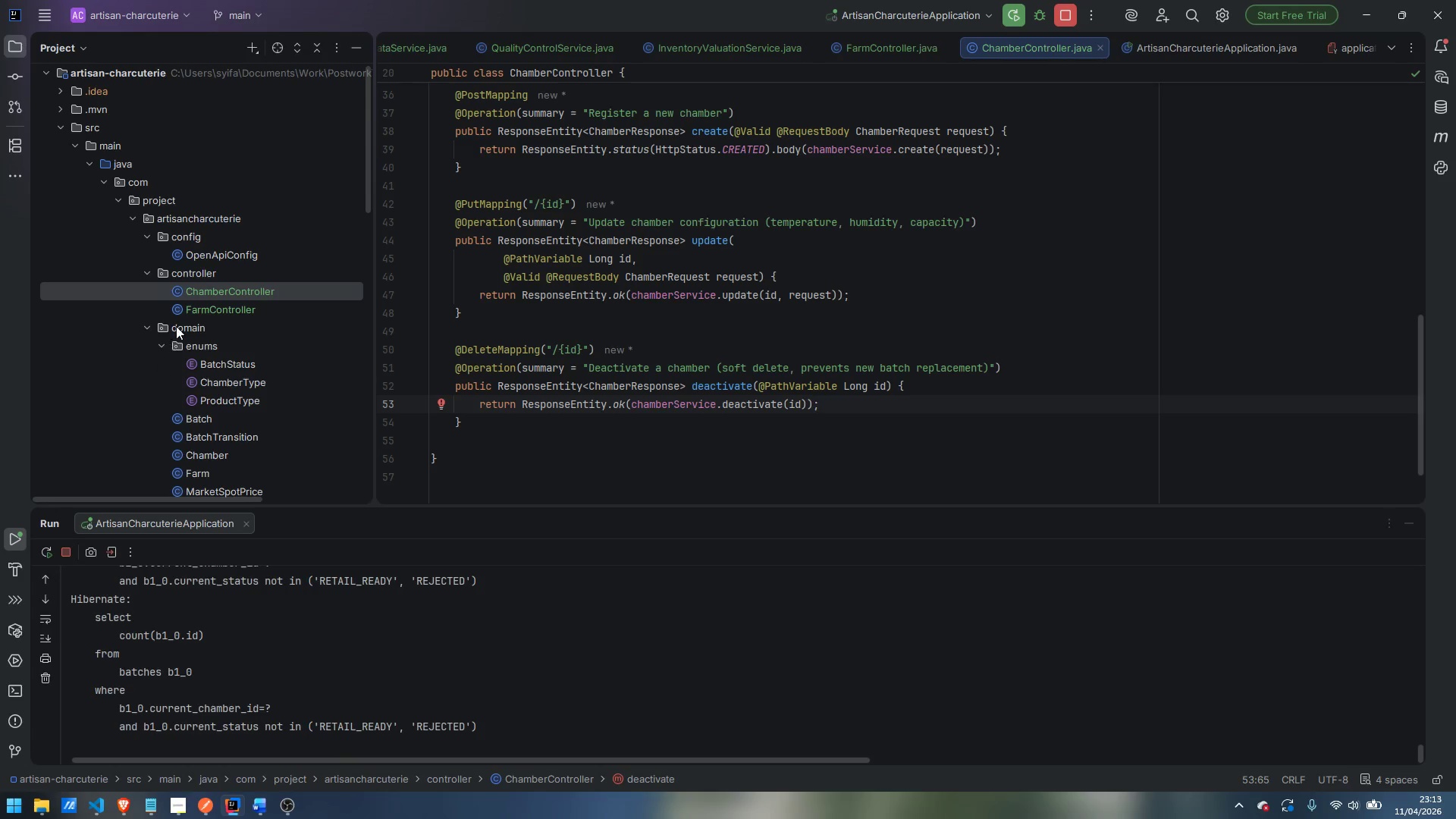 
scroll: coordinate [176, 326], scroll_direction: down, amount: 17.0
 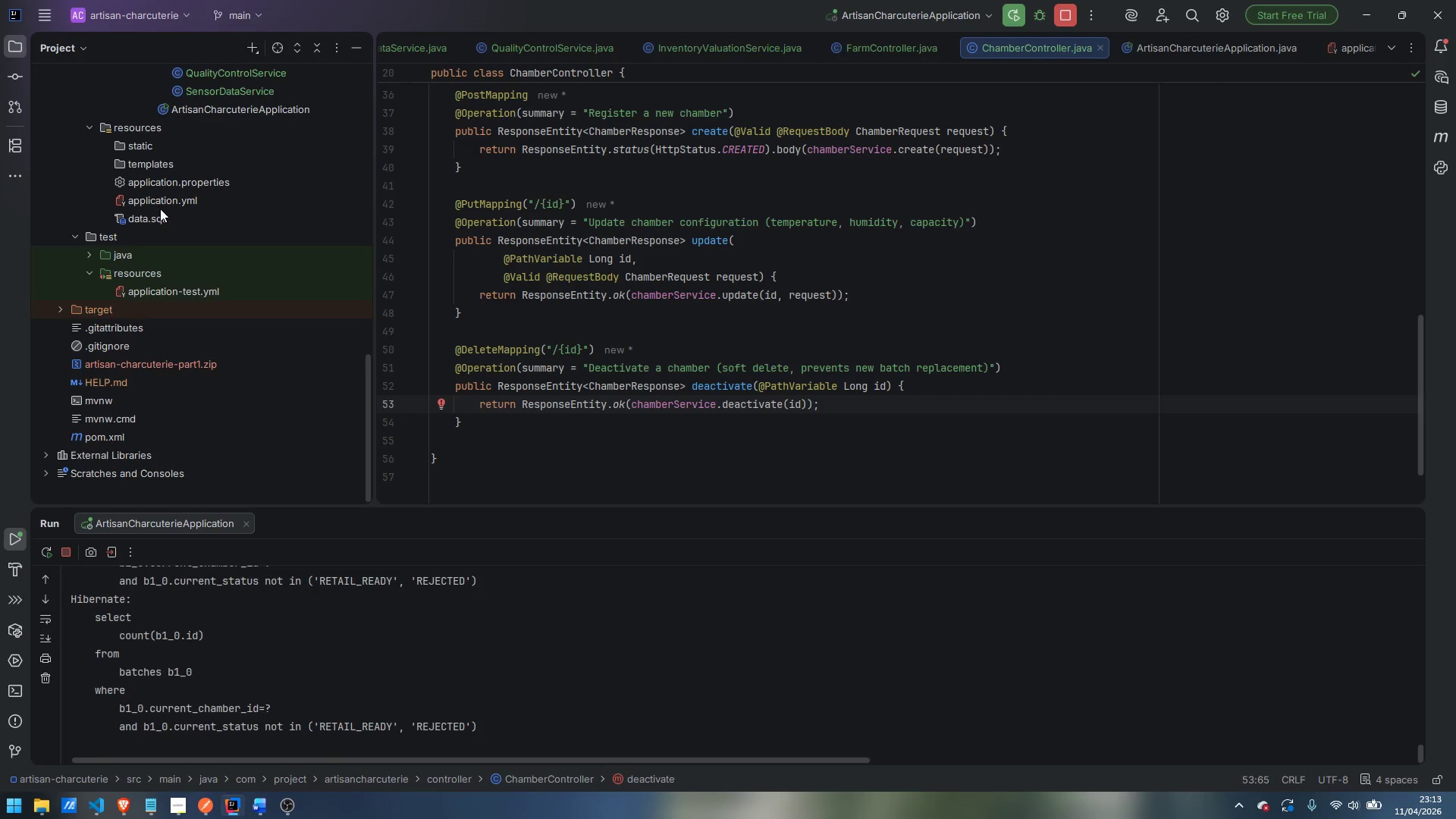 
double_click([160, 217])
 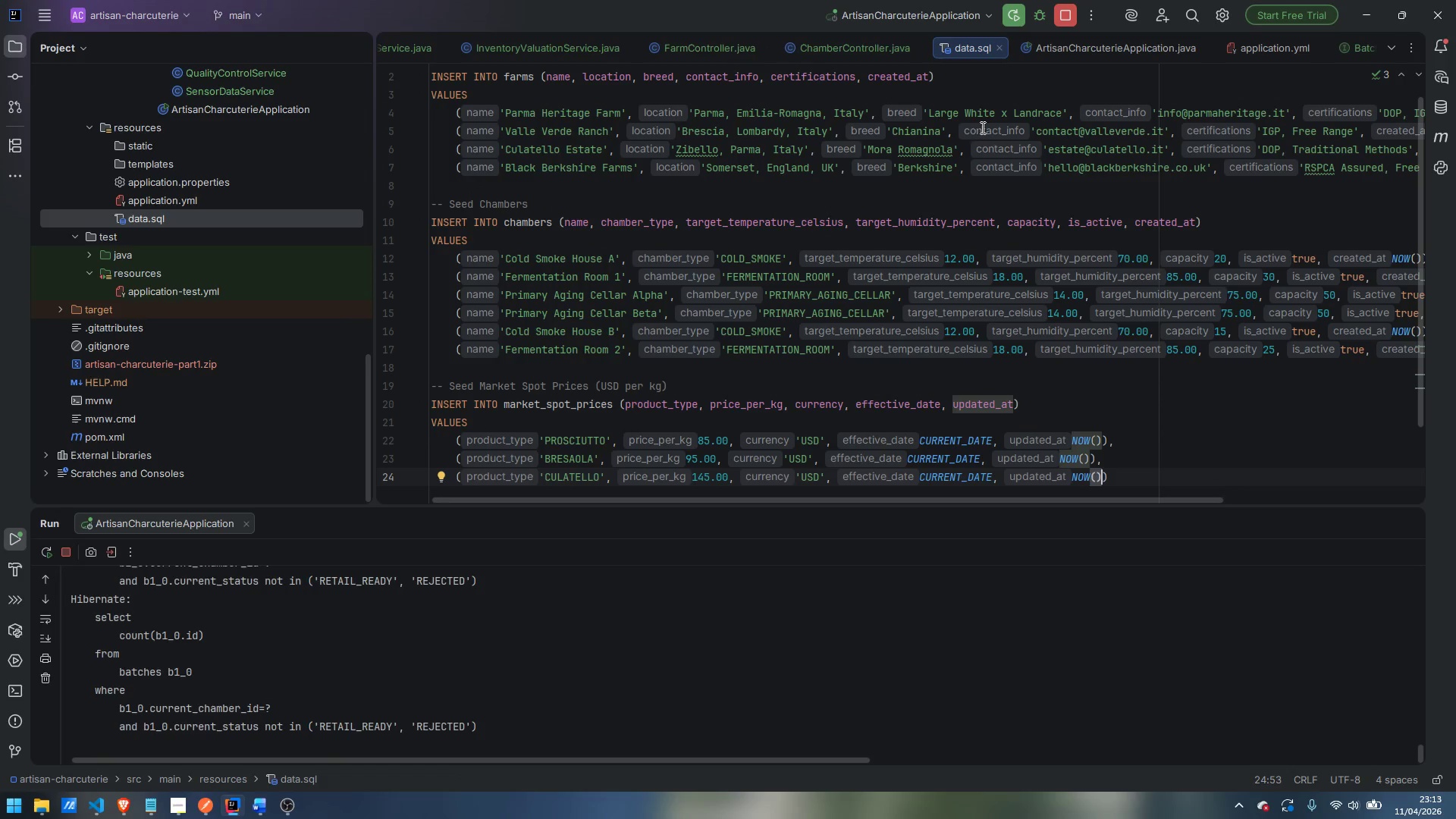 
left_click([1002, 46])
 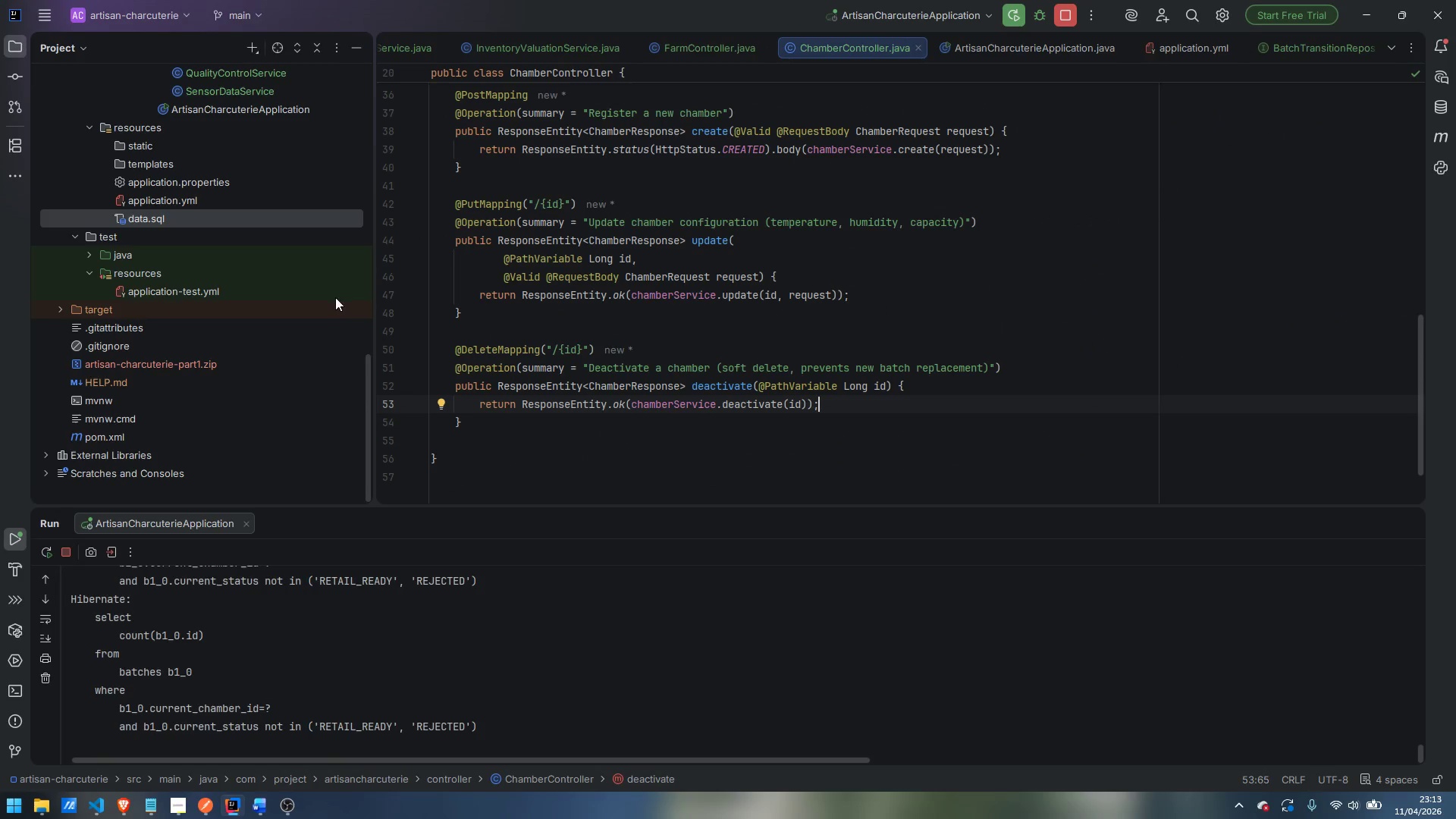 
scroll: coordinate [226, 268], scroll_direction: up, amount: 18.0
 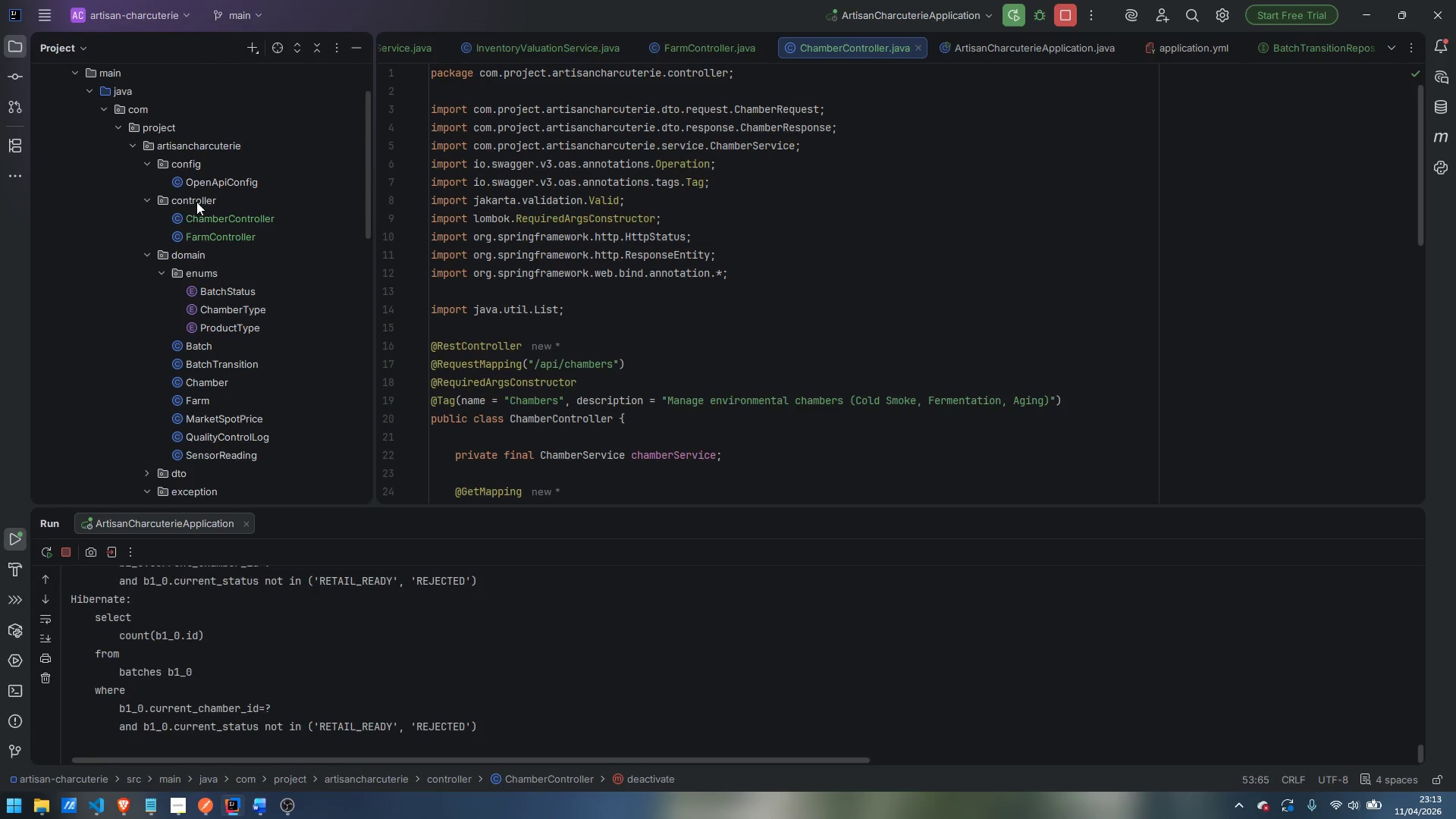 
right_click([198, 200])
 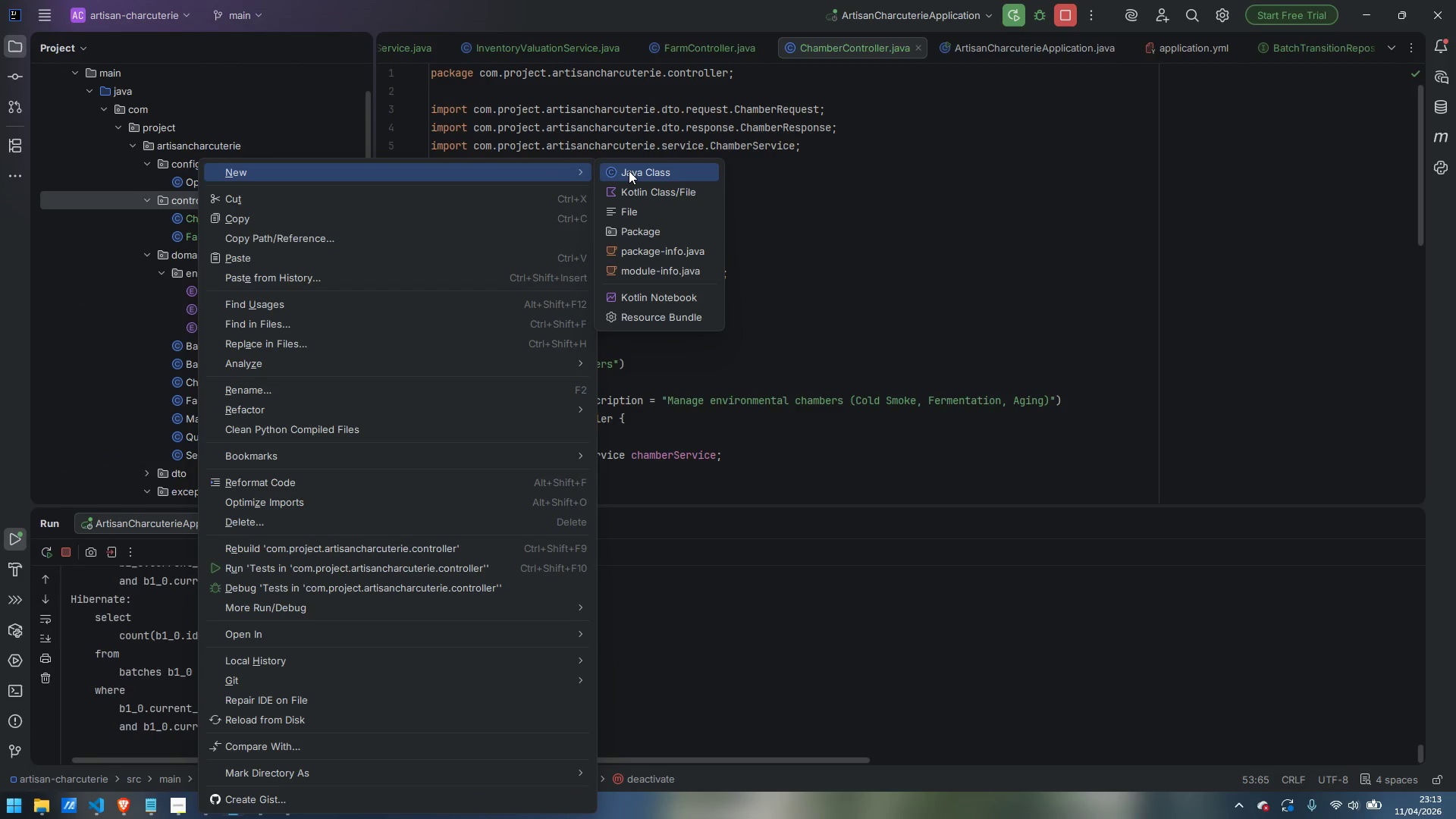 
left_click([629, 171])
 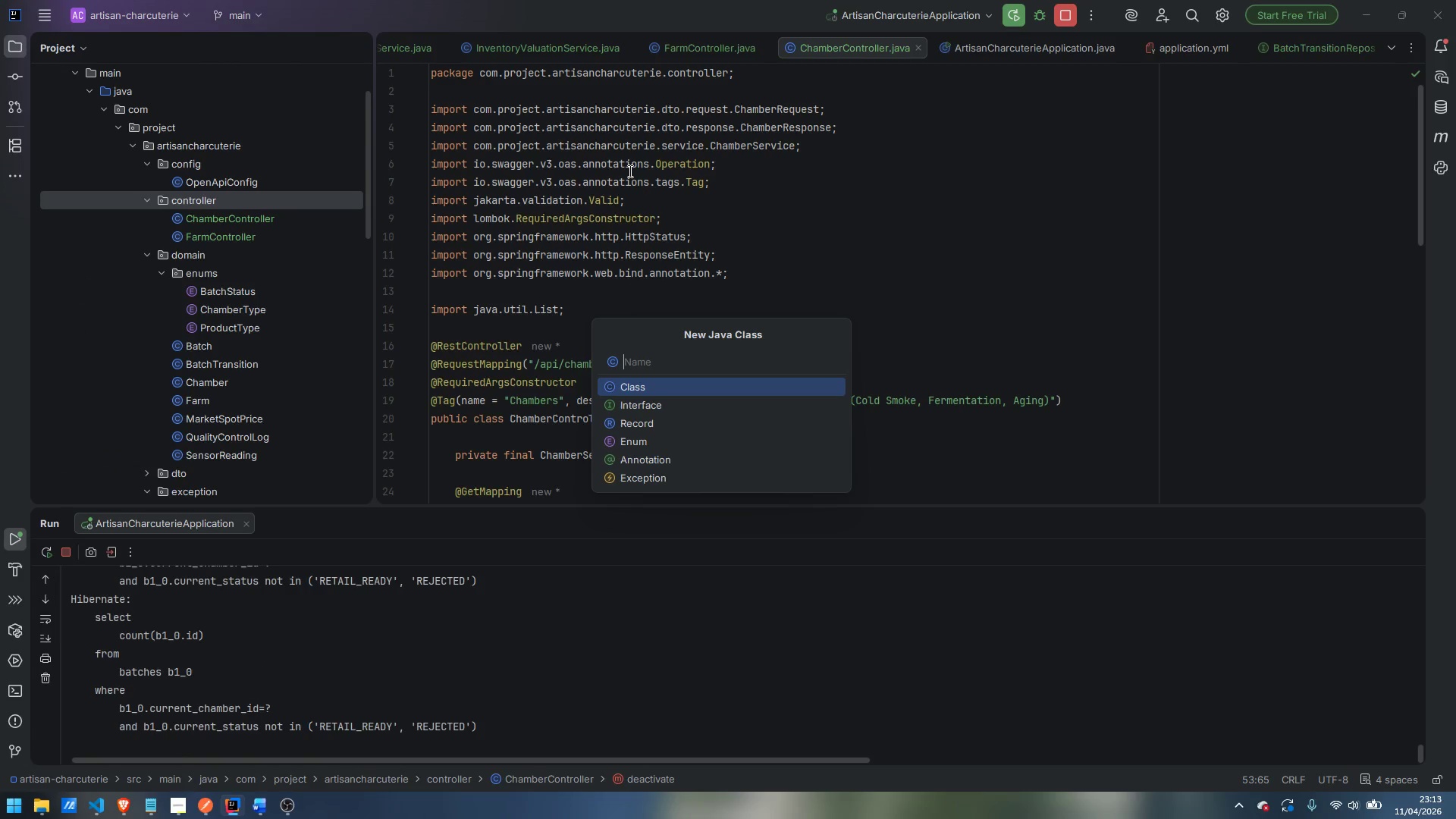 
type(BatchController)
 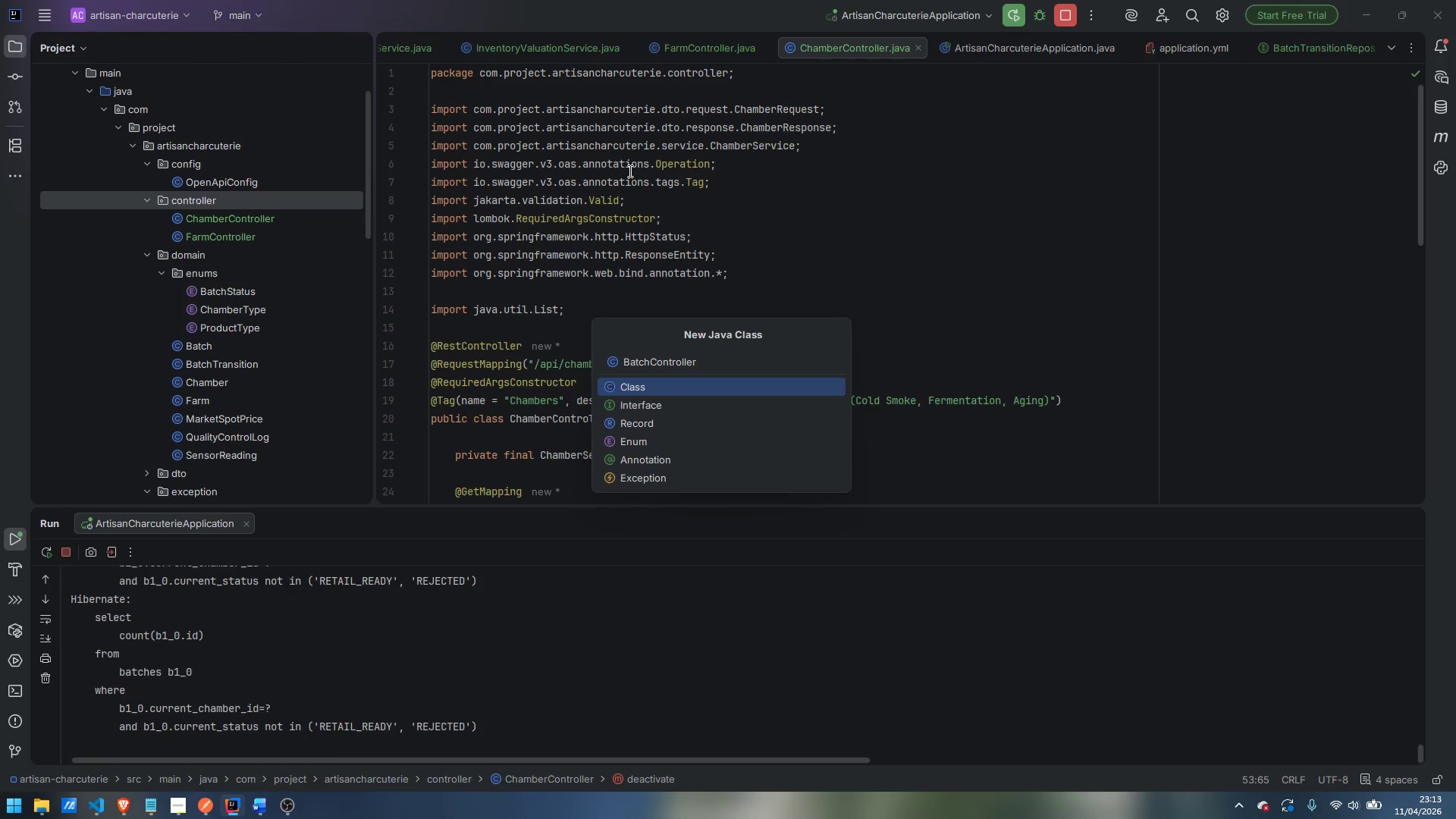 
key(Enter)
 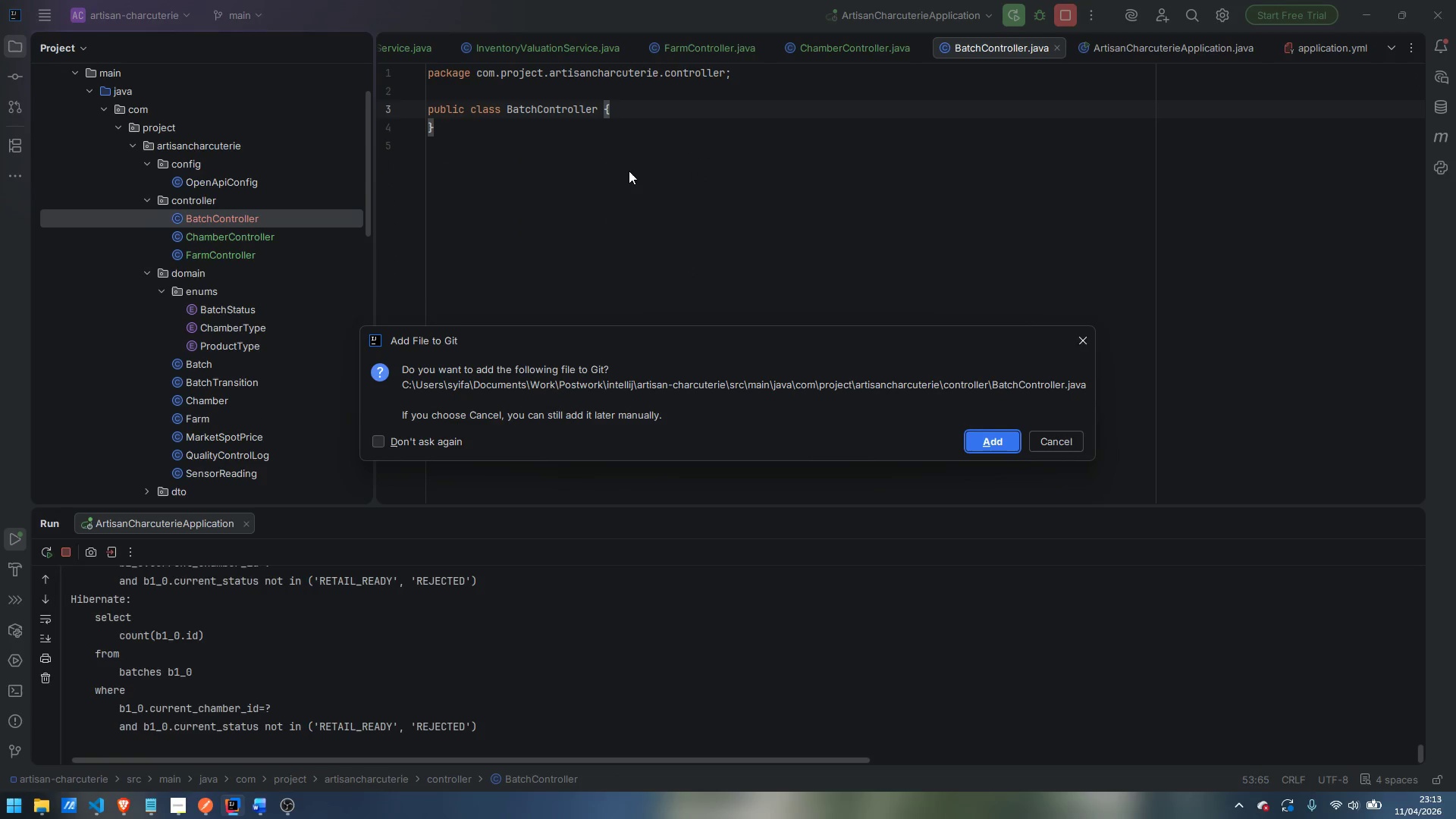 
key(Enter)
 